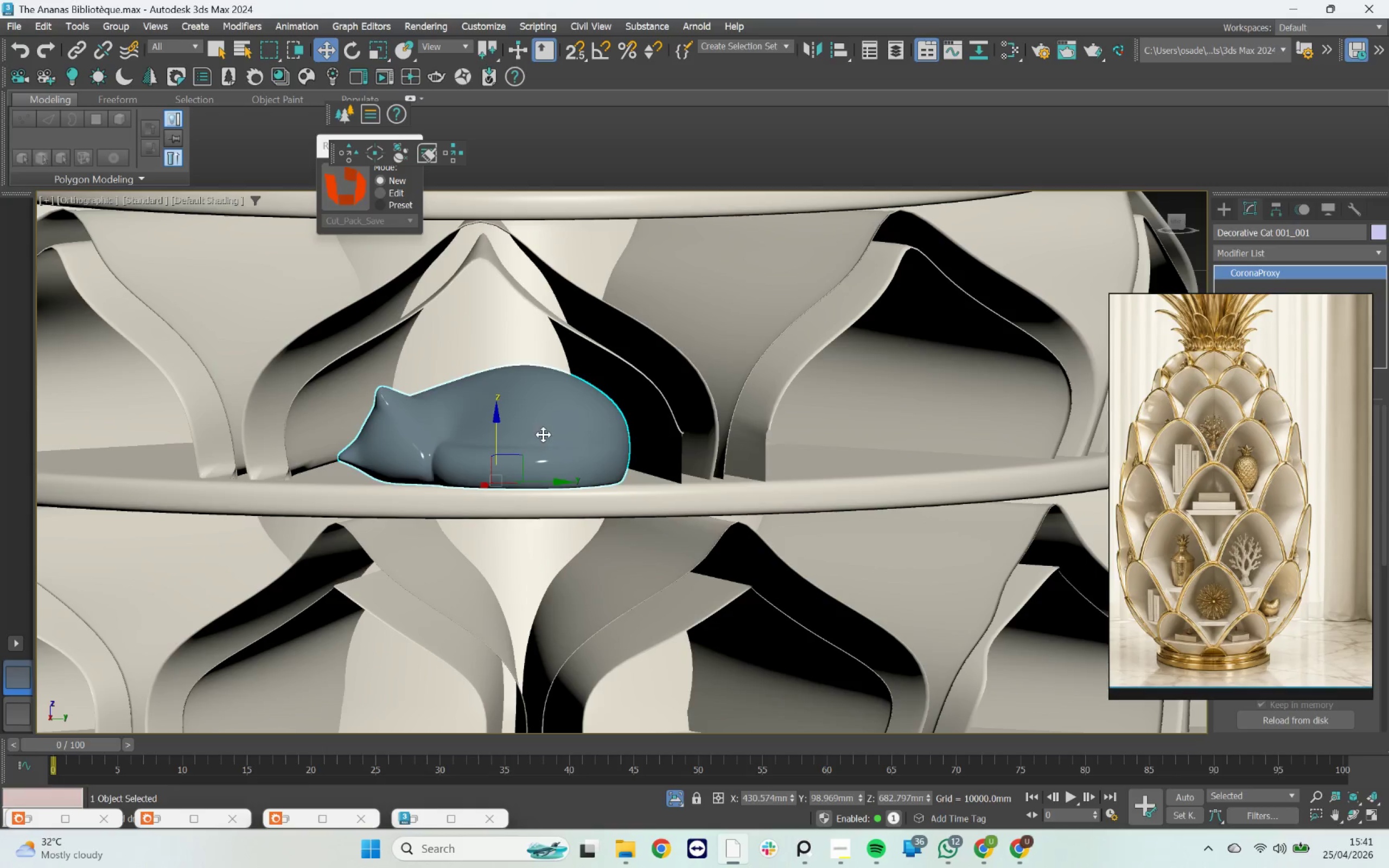 
hold_key(key=AltLeft, duration=0.89)
 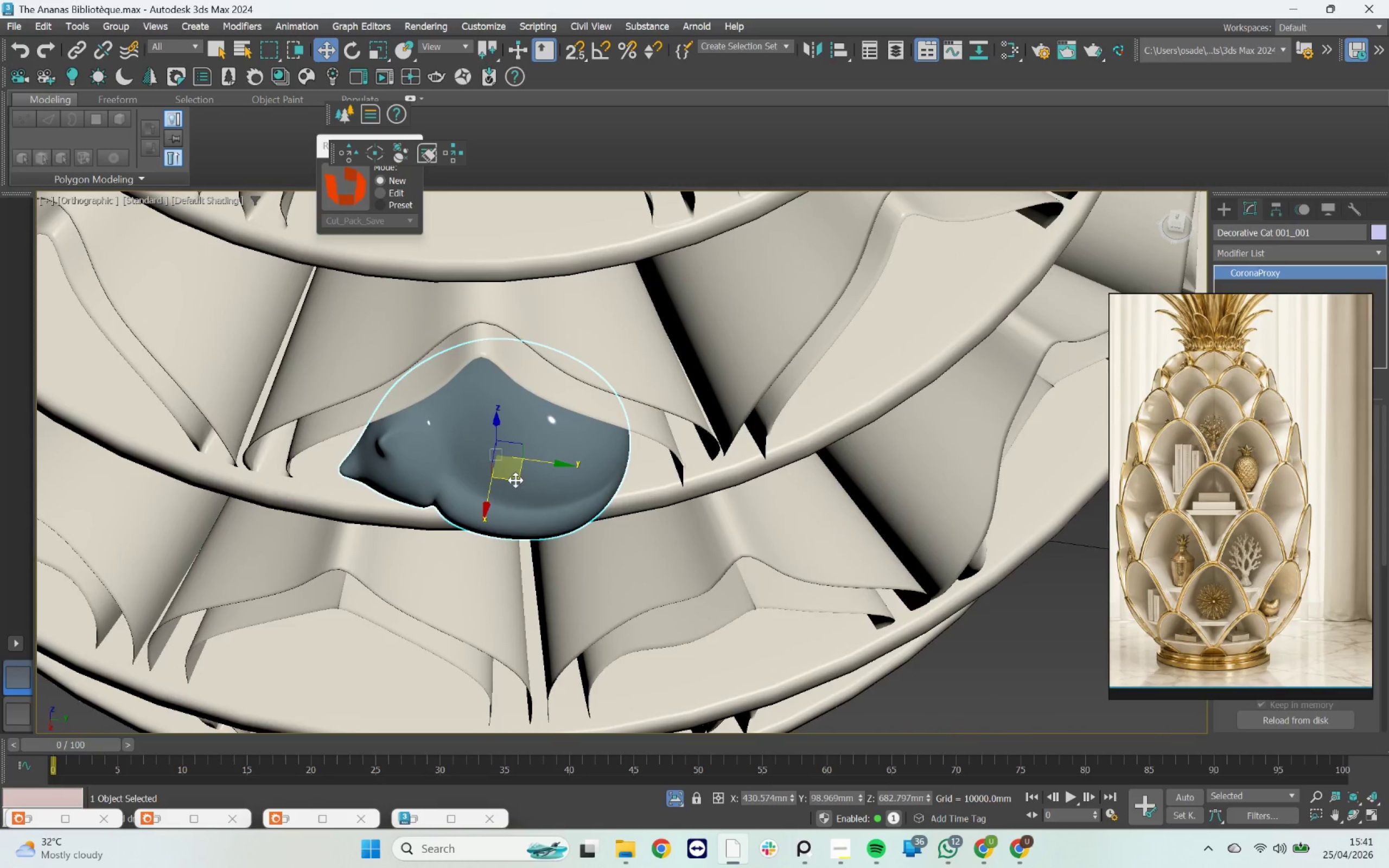 
left_click_drag(start_coordinate=[515, 480], to_coordinate=[507, 427])
 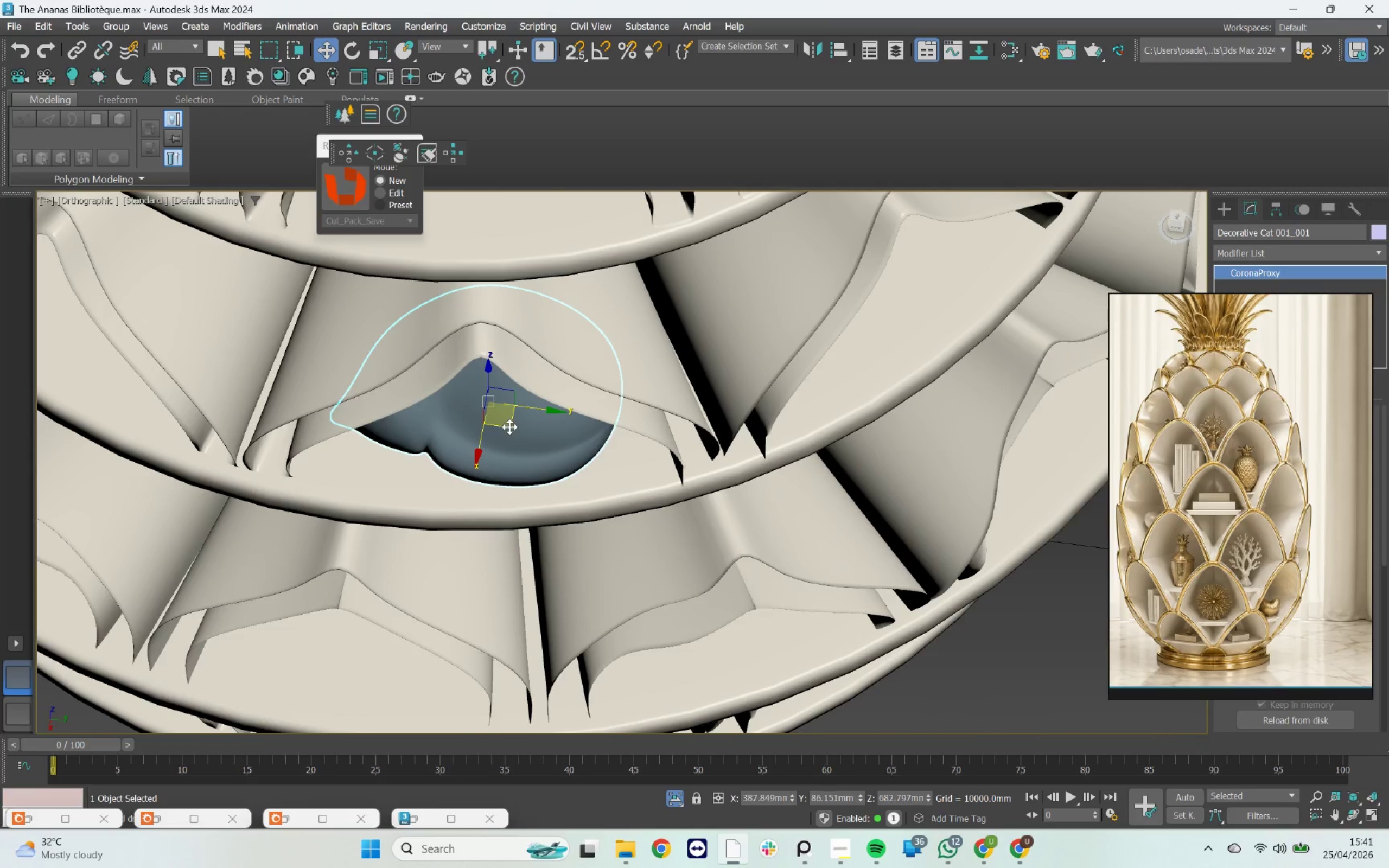 
hold_key(key=AltLeft, duration=1.23)
 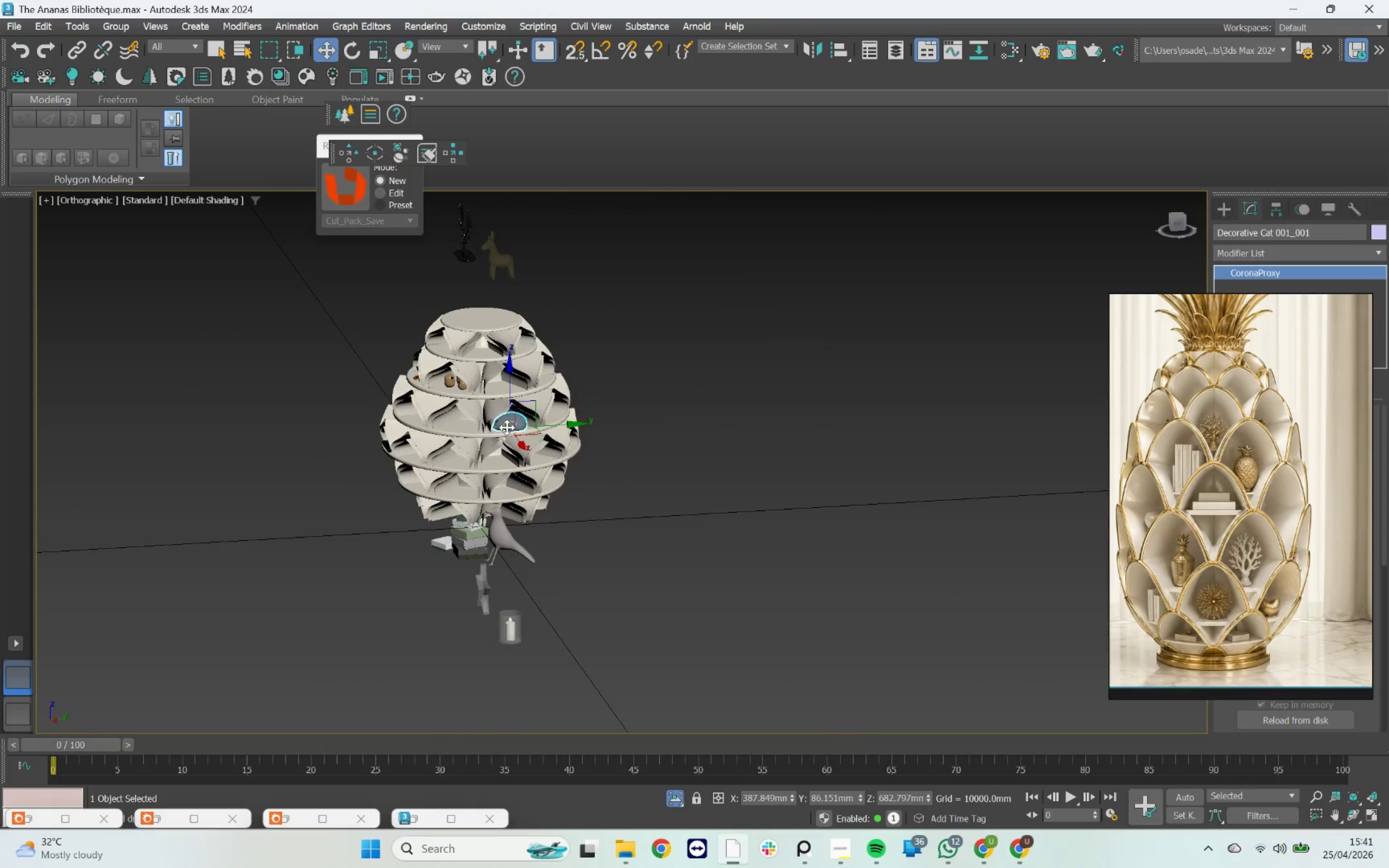 
scroll: coordinate [515, 429], scroll_direction: down, amount: 7.0
 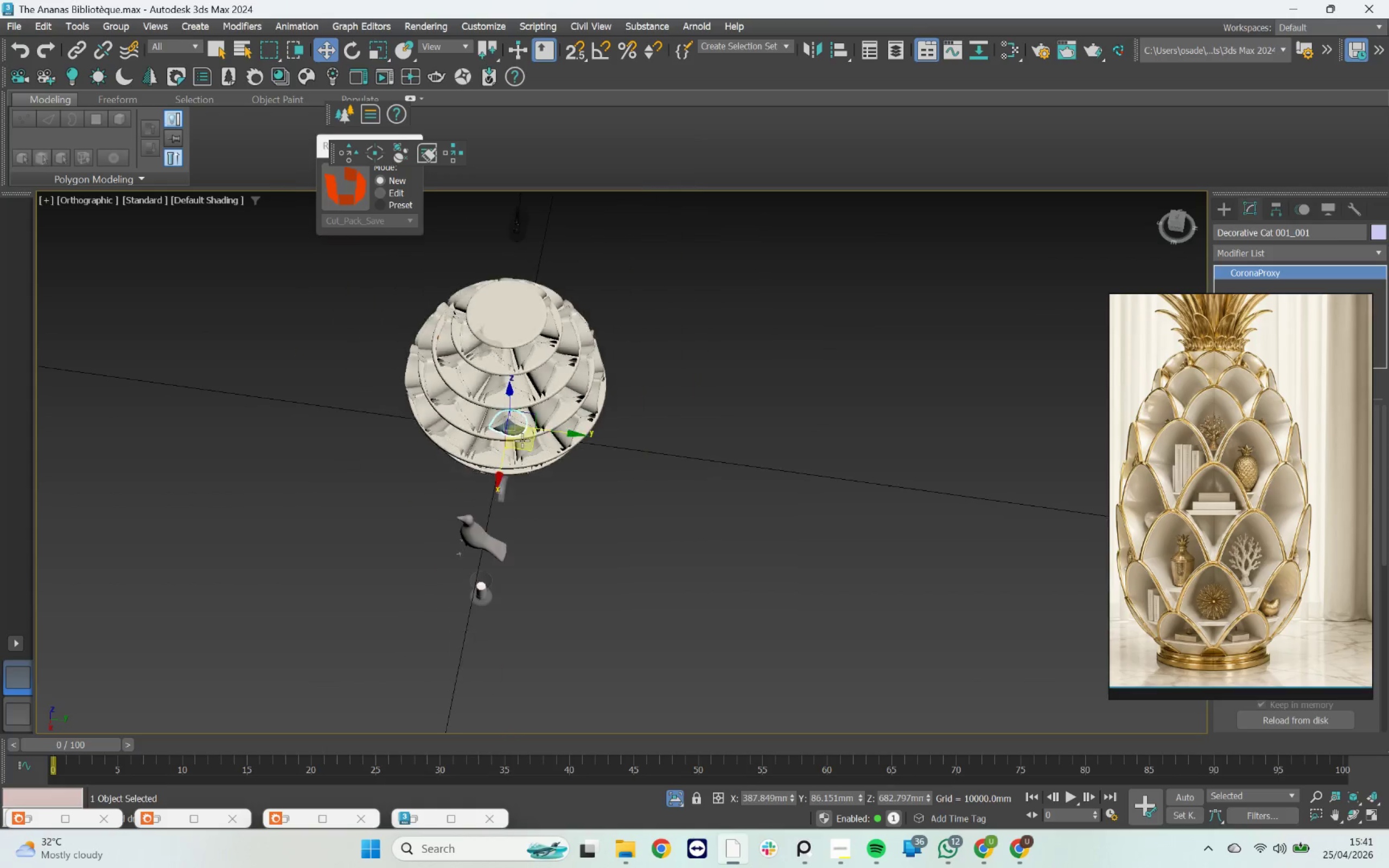 
scroll: coordinate [530, 448], scroll_direction: up, amount: 3.0
 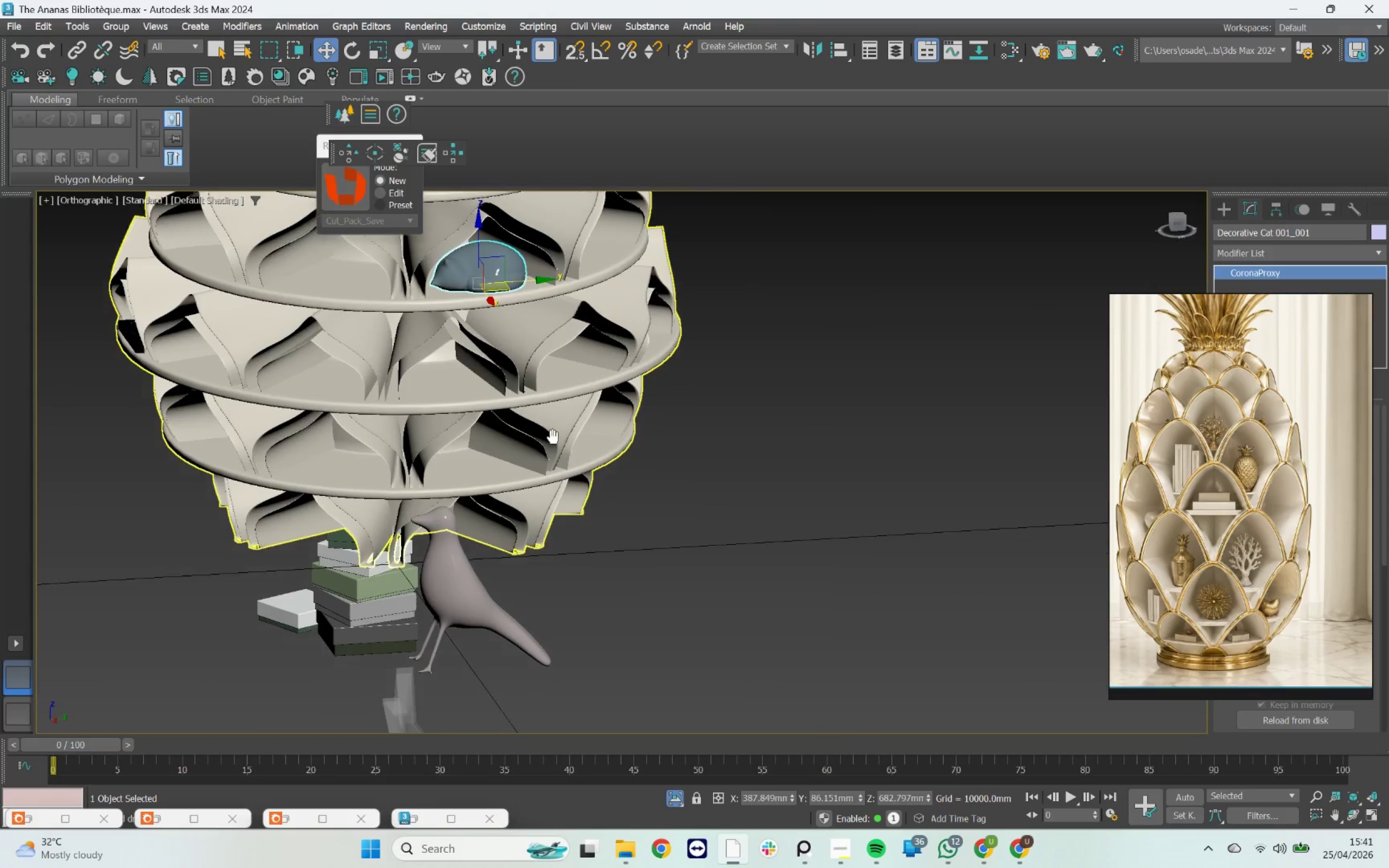 
scroll: coordinate [553, 438], scroll_direction: down, amount: 1.0
 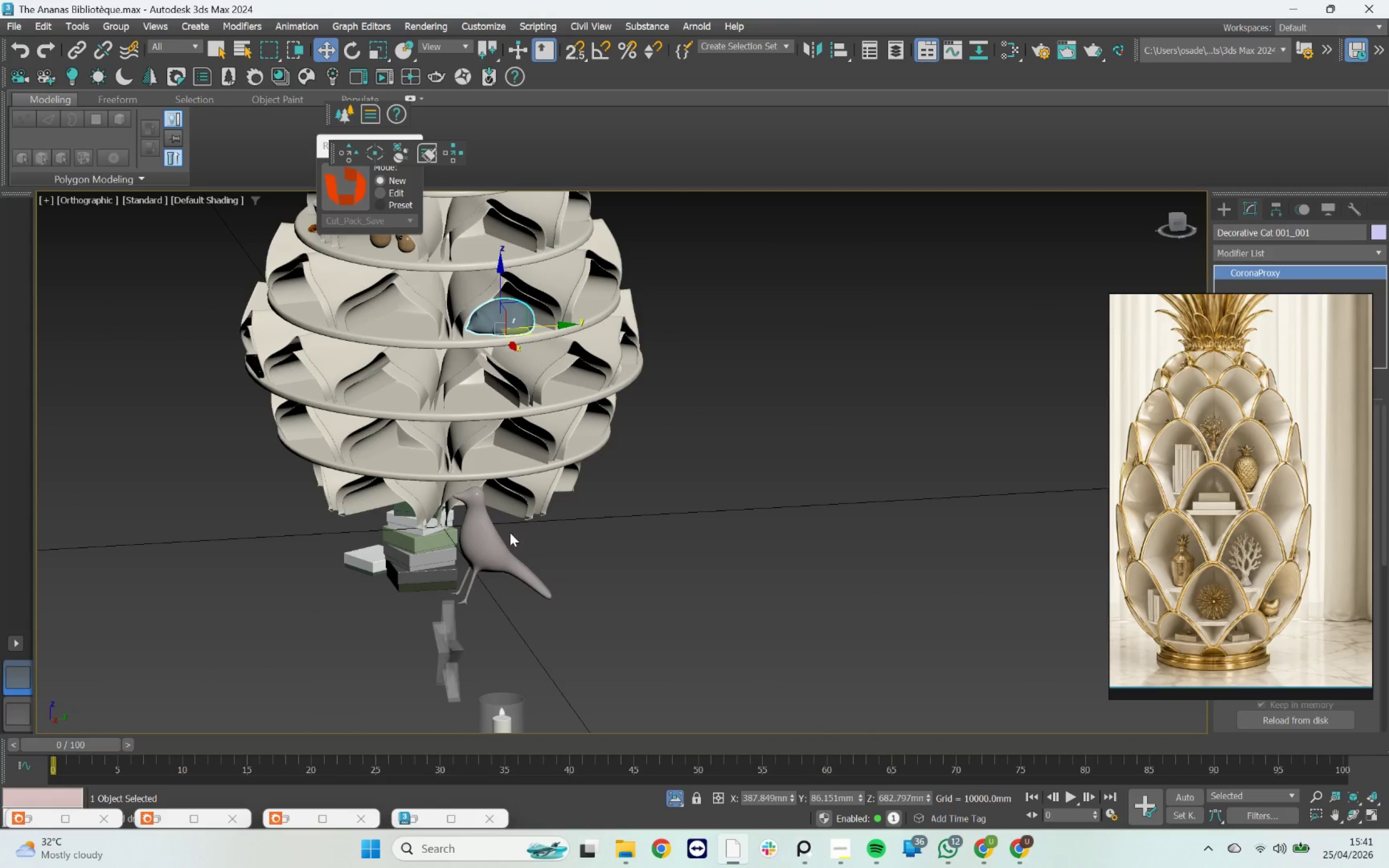 
left_click([487, 543])
 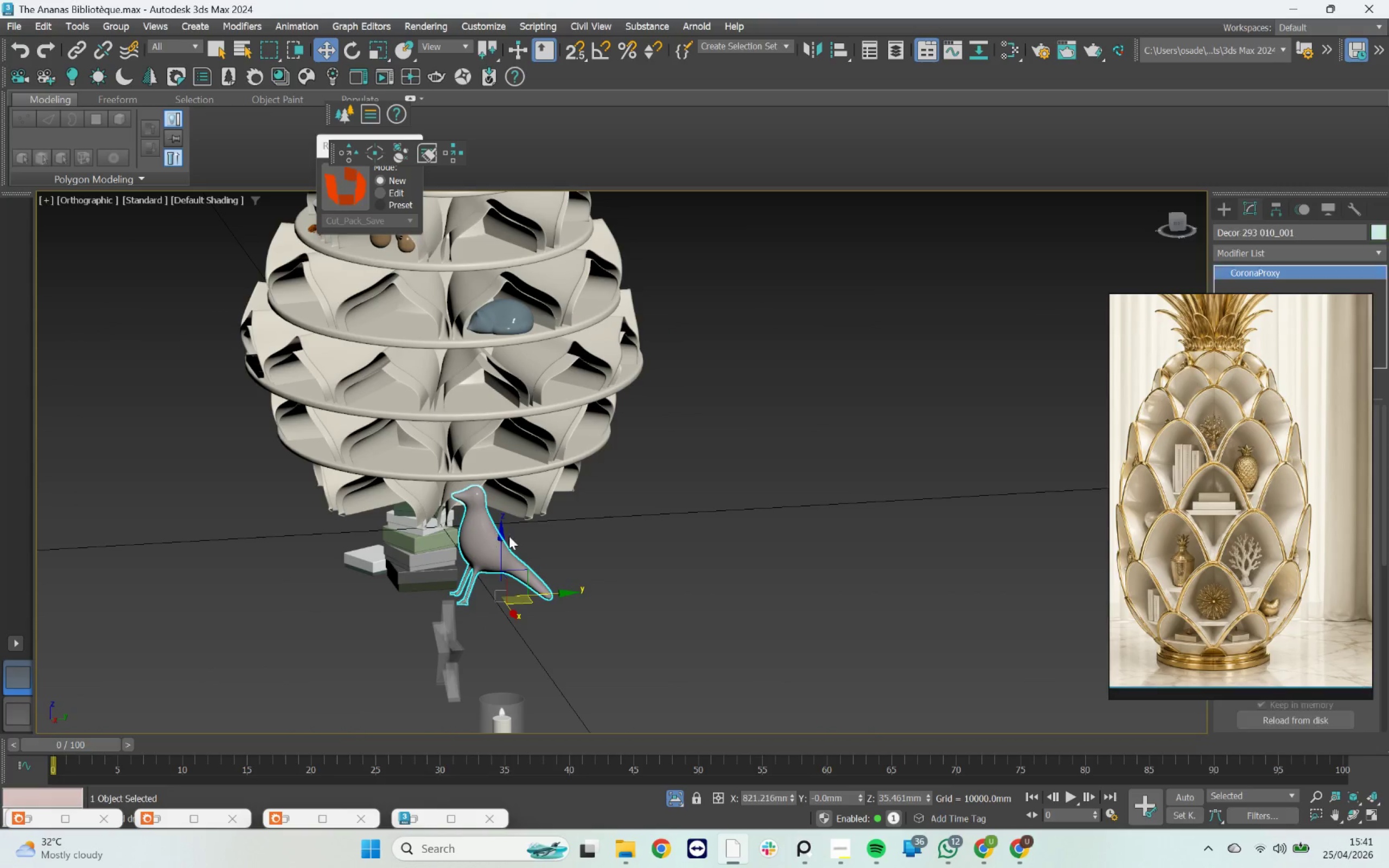 
hold_key(key=AltLeft, duration=0.67)
scroll: coordinate [509, 536], scroll_direction: down, amount: 2.0
 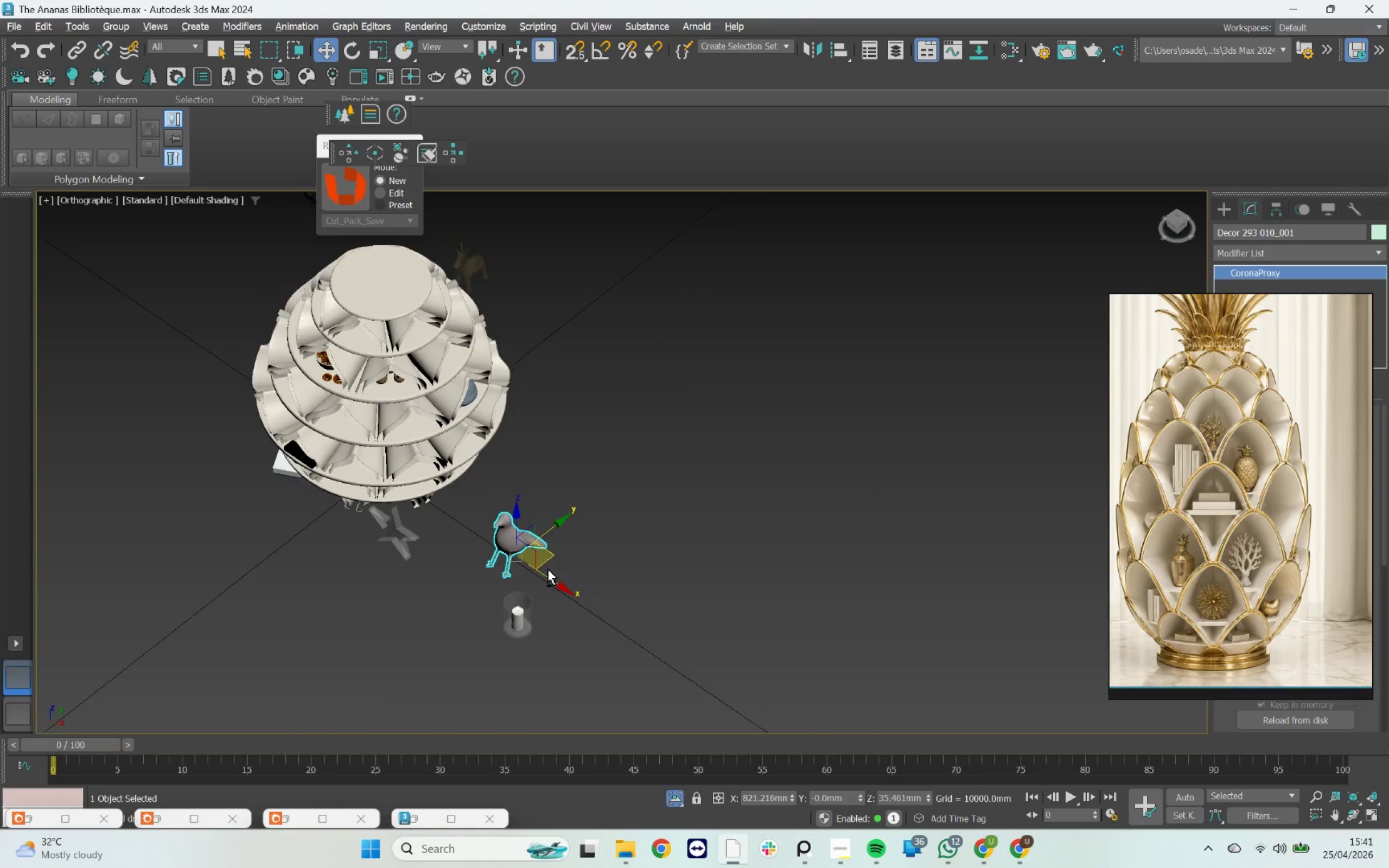 
left_click_drag(start_coordinate=[549, 577], to_coordinate=[455, 467])
 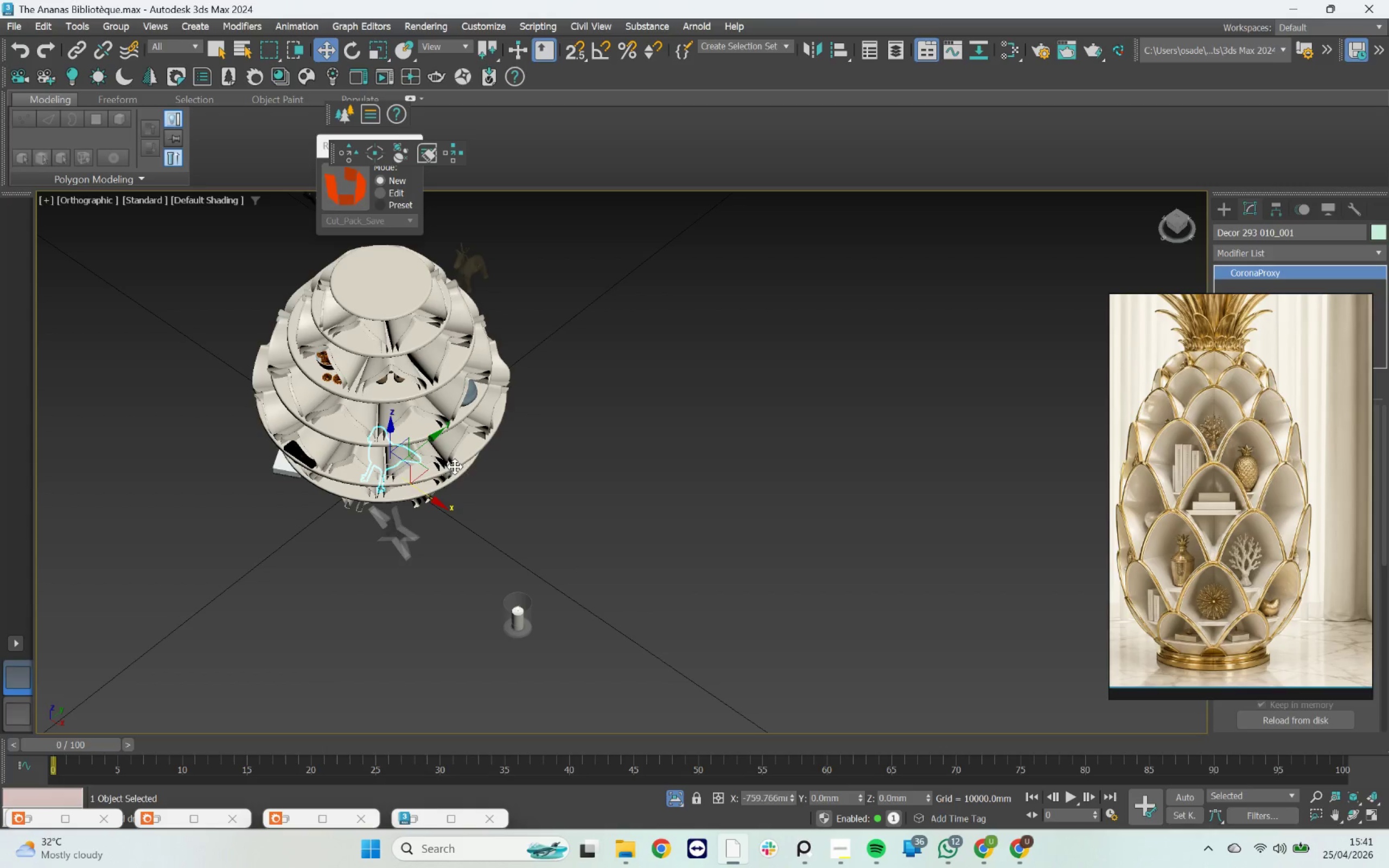 
hold_key(key=AltLeft, duration=1.17)
 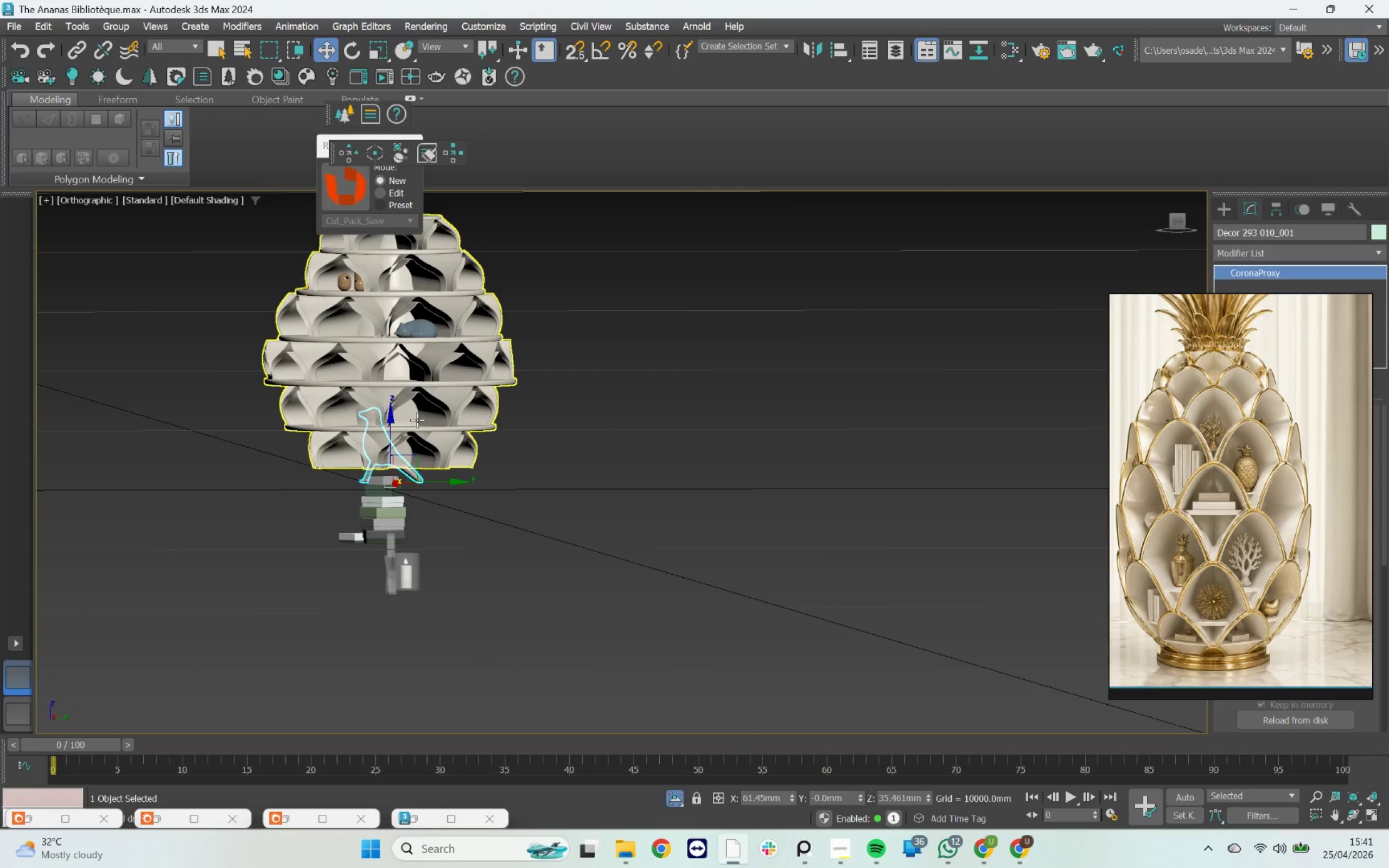 
scroll: coordinate [537, 591], scroll_direction: up, amount: 3.0
 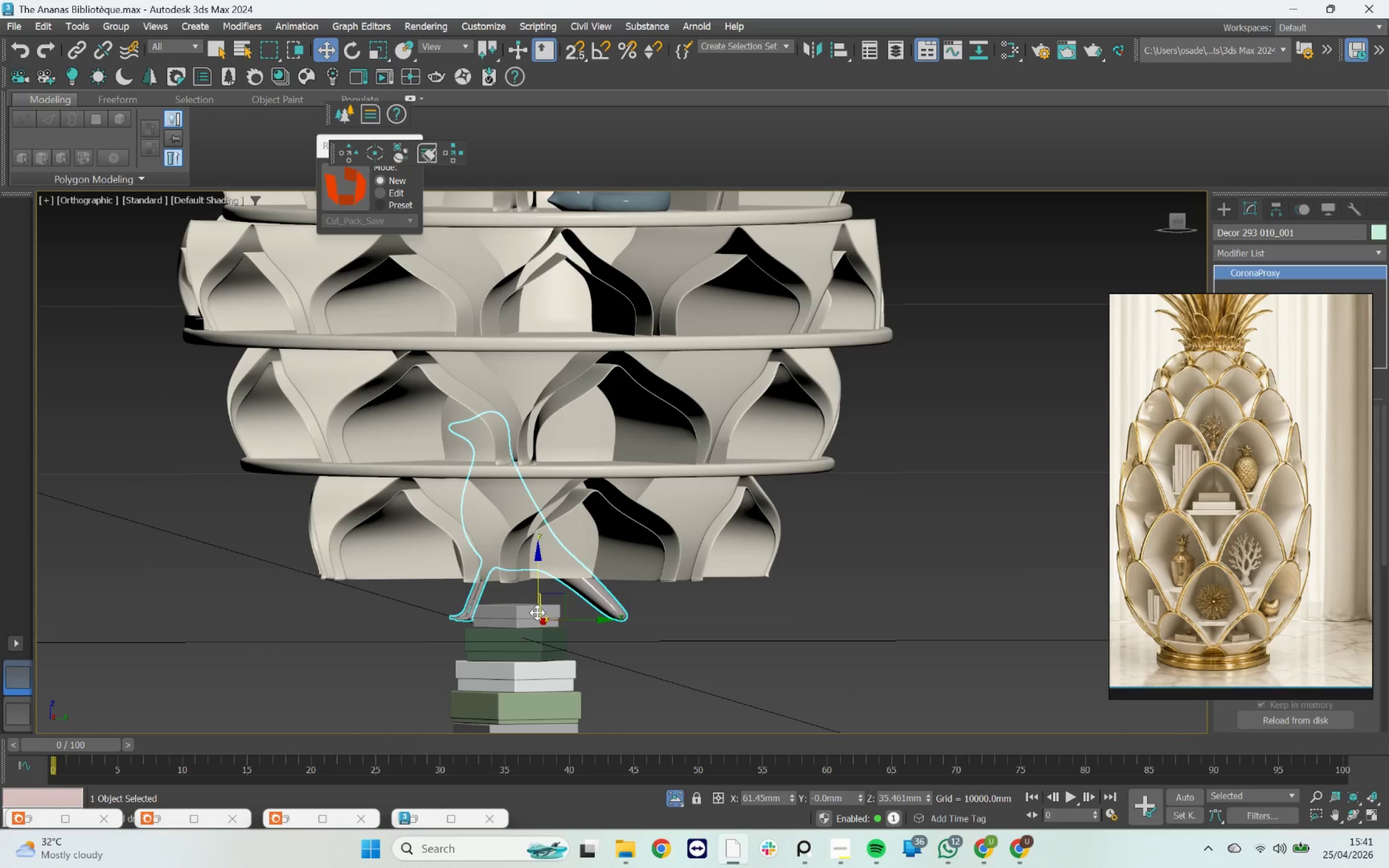 
key(E)
 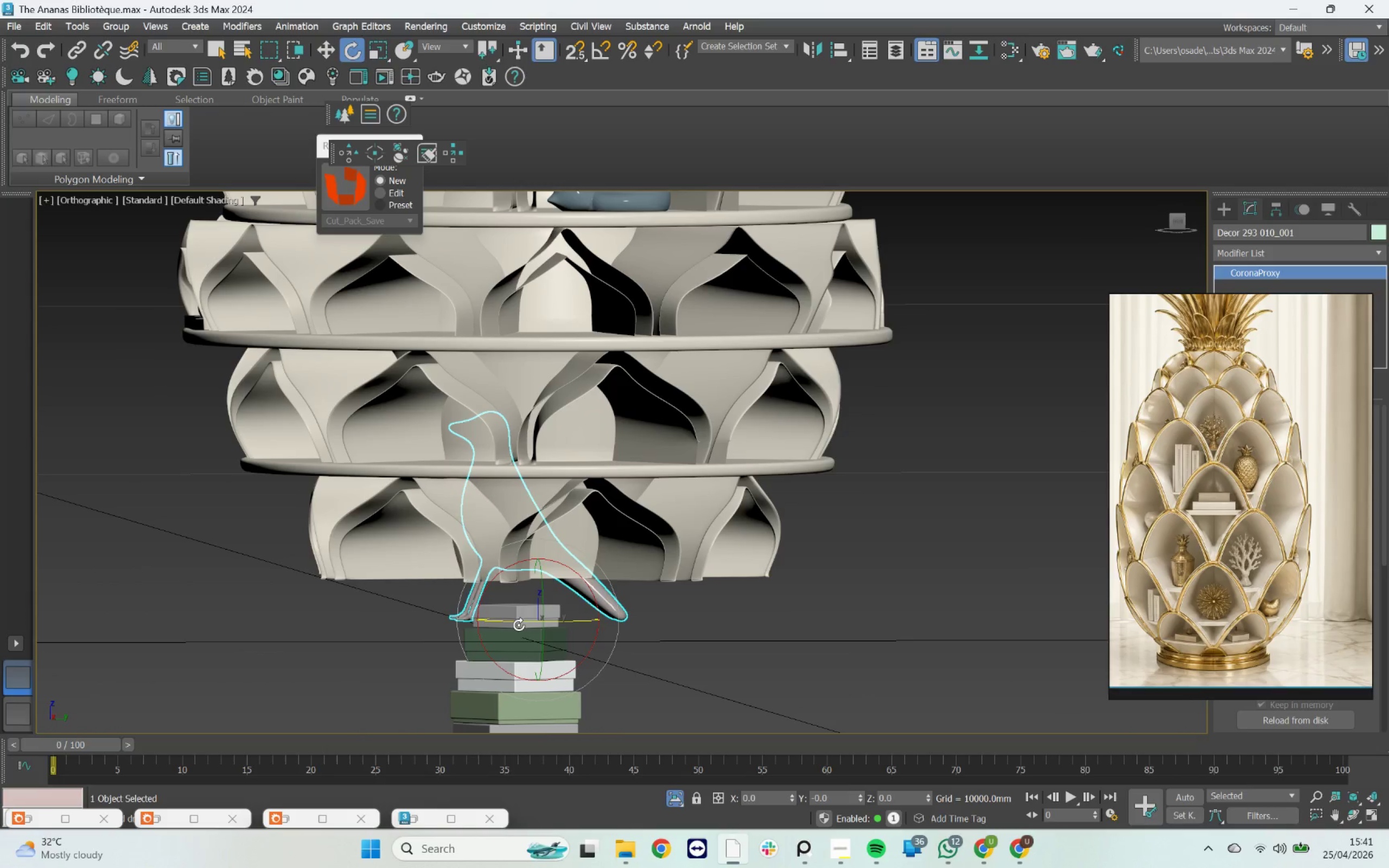 
left_click_drag(start_coordinate=[519, 622], to_coordinate=[598, 617])
 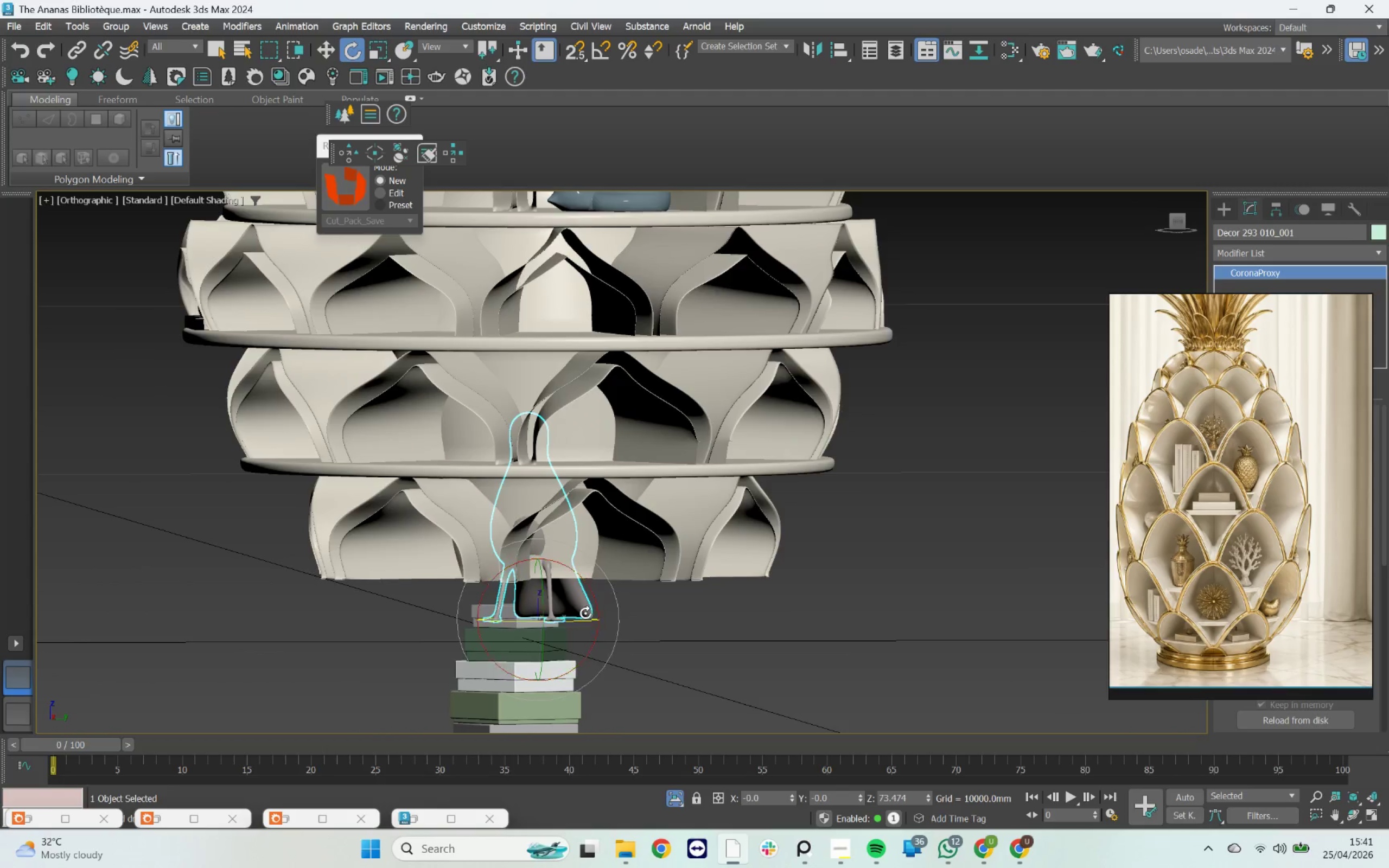 
scroll: coordinate [585, 613], scroll_direction: down, amount: 3.0
 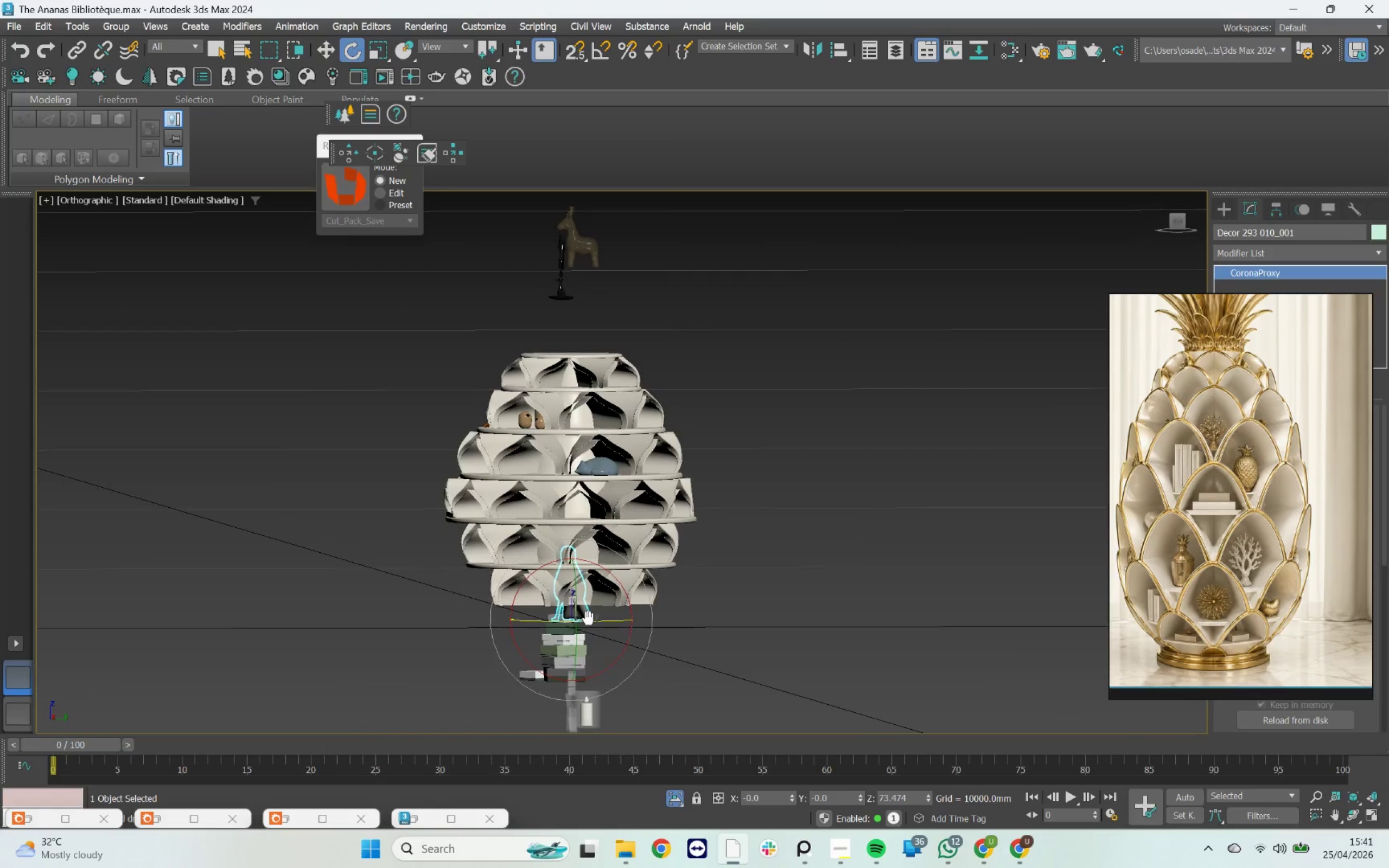 
hold_key(key=AltLeft, duration=0.84)
 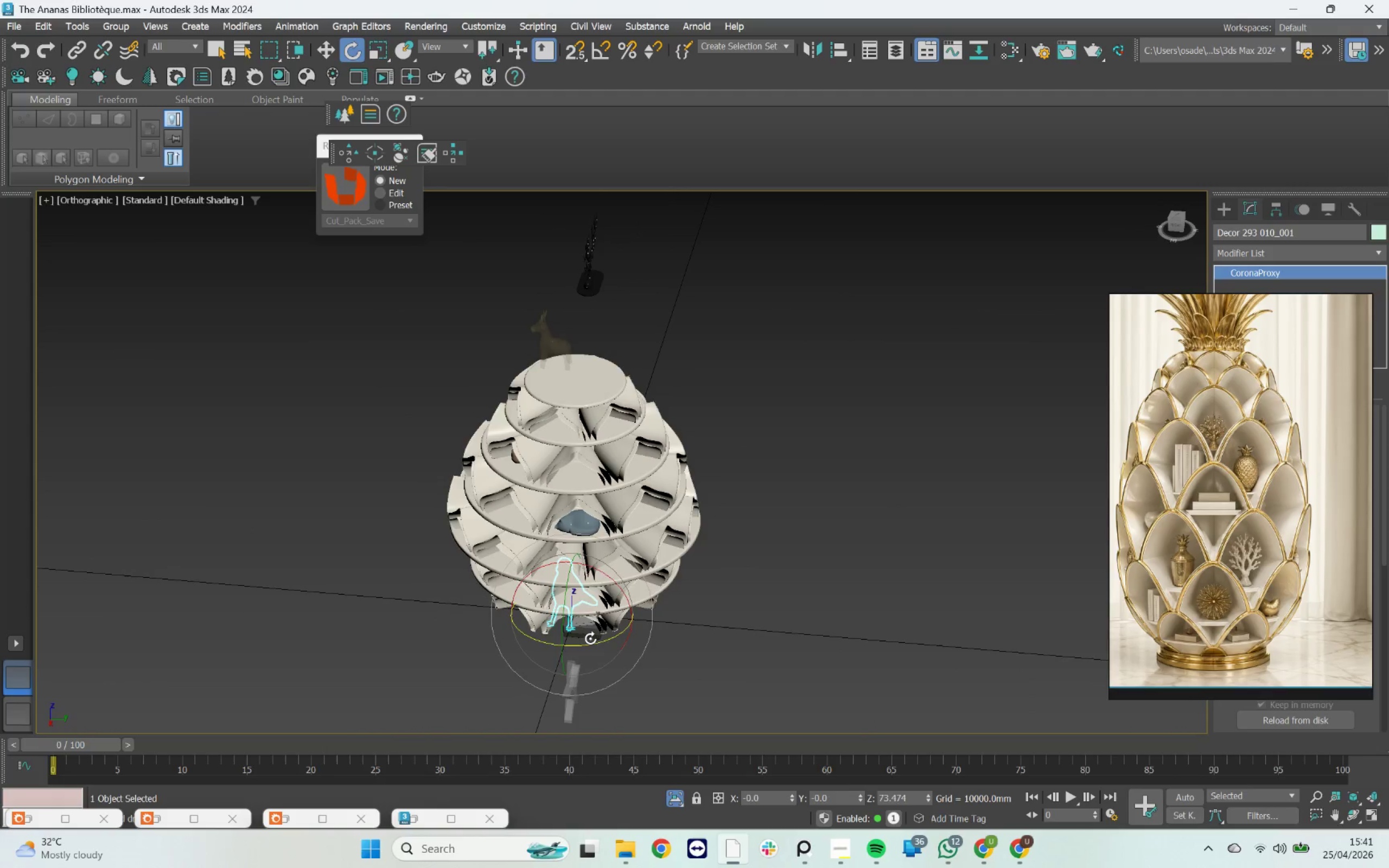 
key(W)
 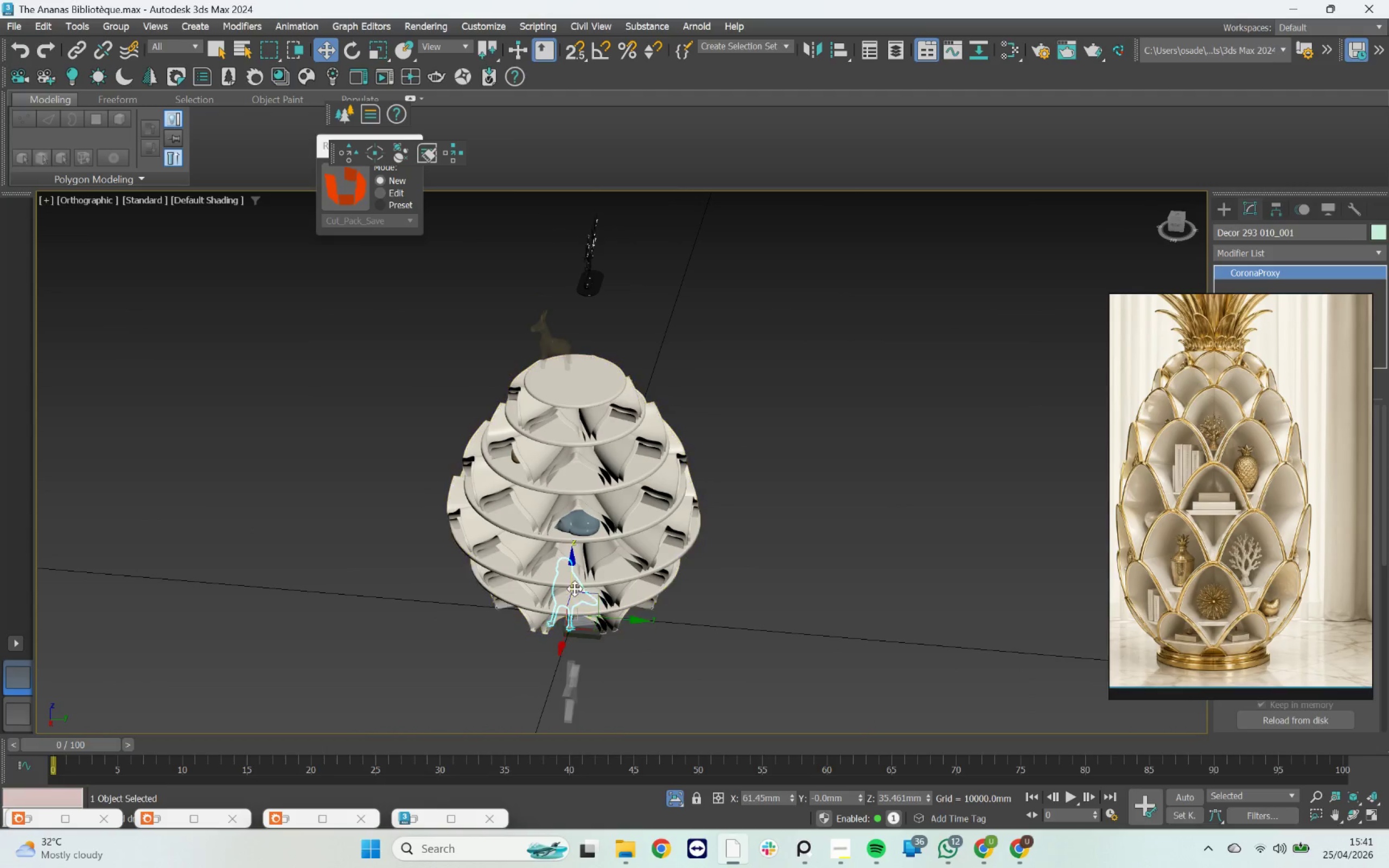 
left_click_drag(start_coordinate=[575, 586], to_coordinate=[564, 507])
 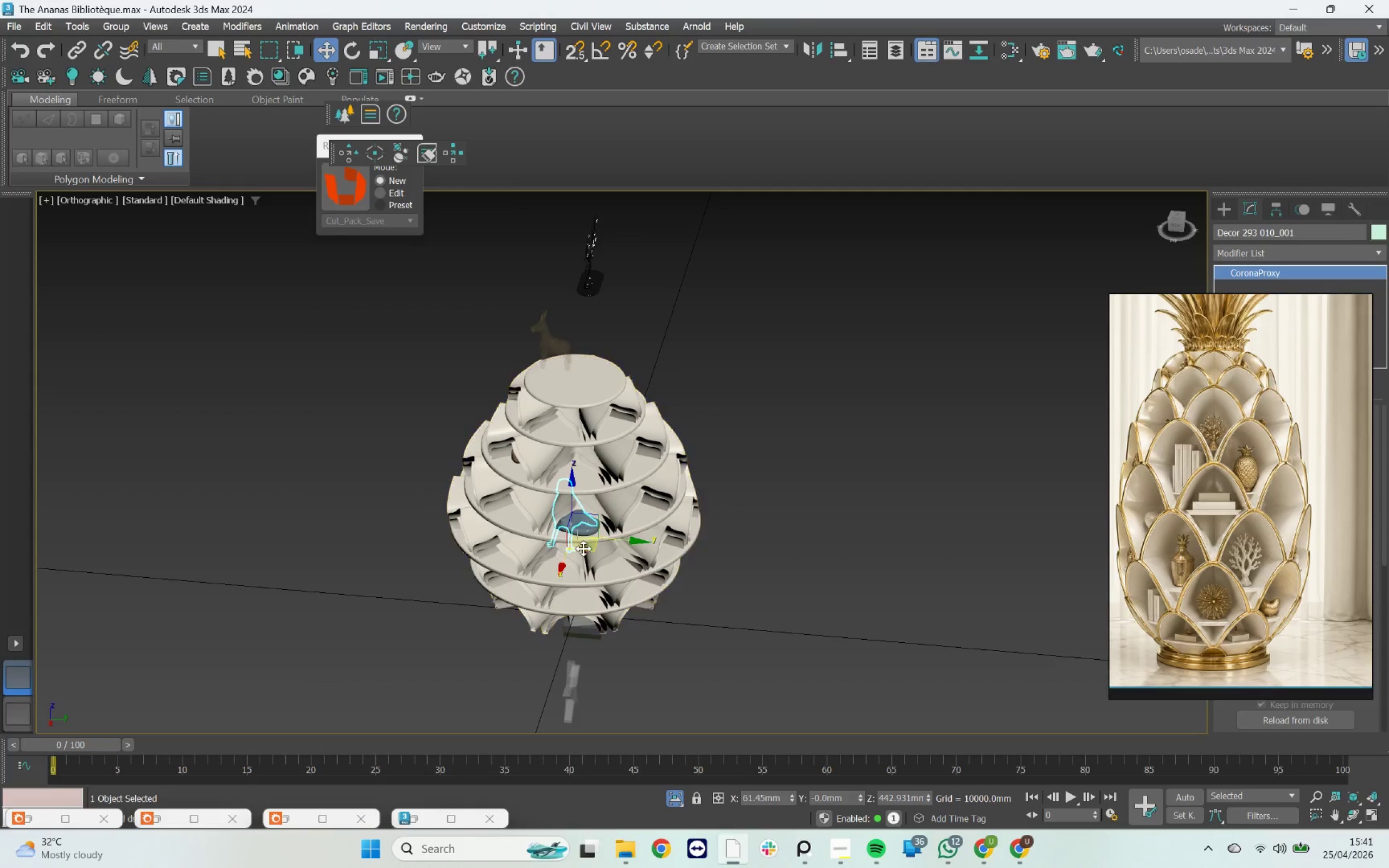 
left_click_drag(start_coordinate=[585, 547], to_coordinate=[521, 570])
 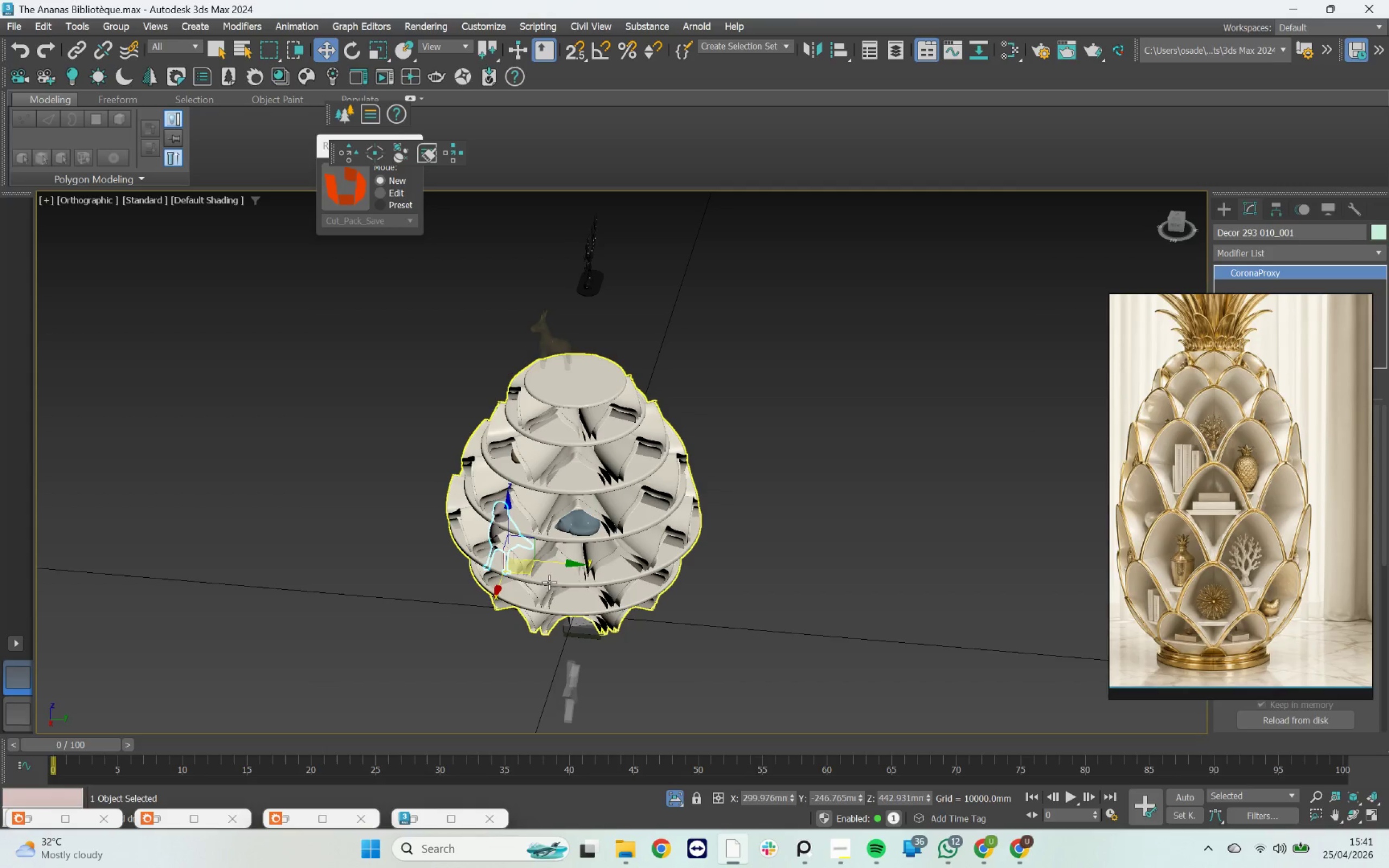 
hold_key(key=AltLeft, duration=0.95)
 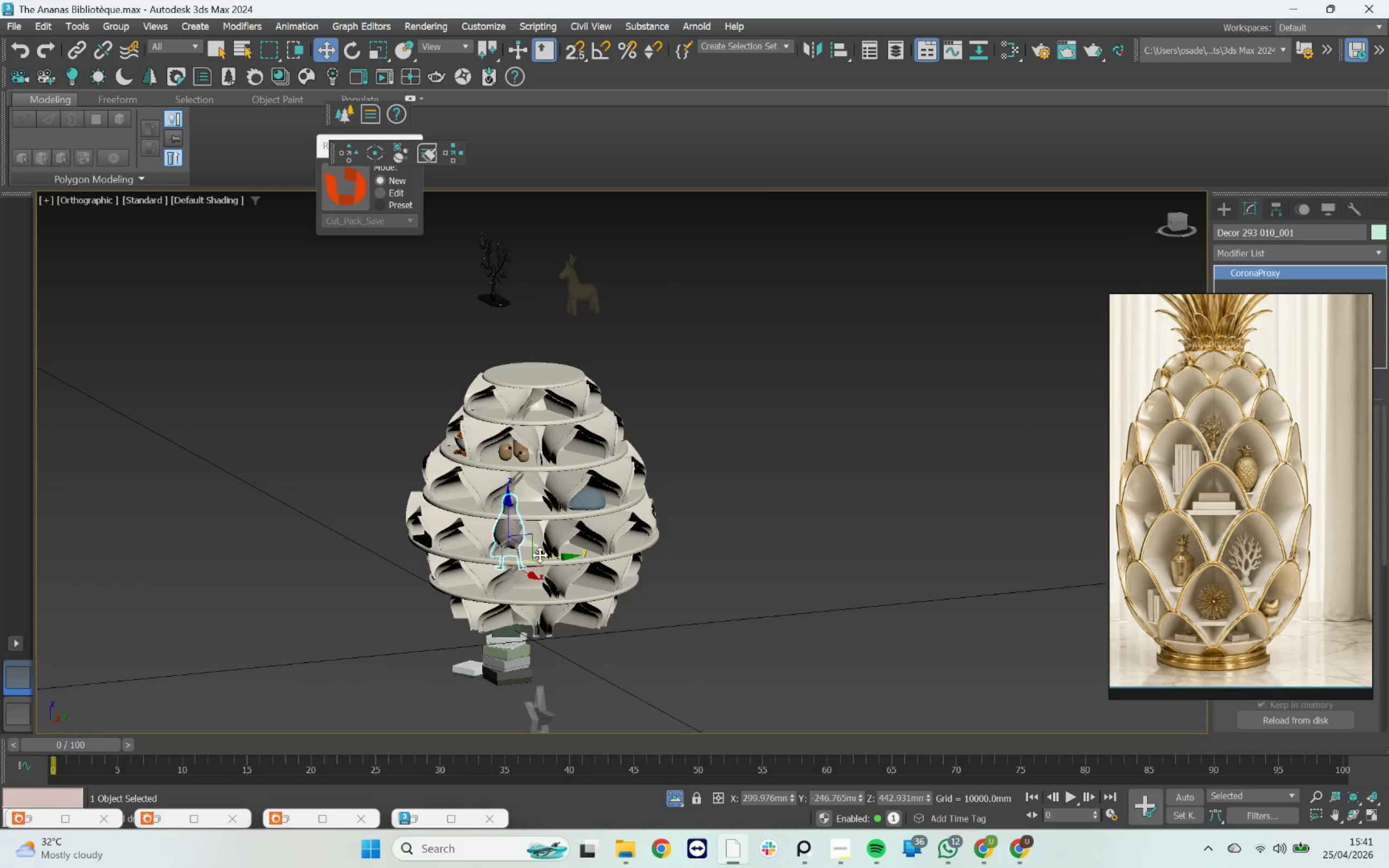 
scroll: coordinate [514, 561], scroll_direction: up, amount: 4.0
 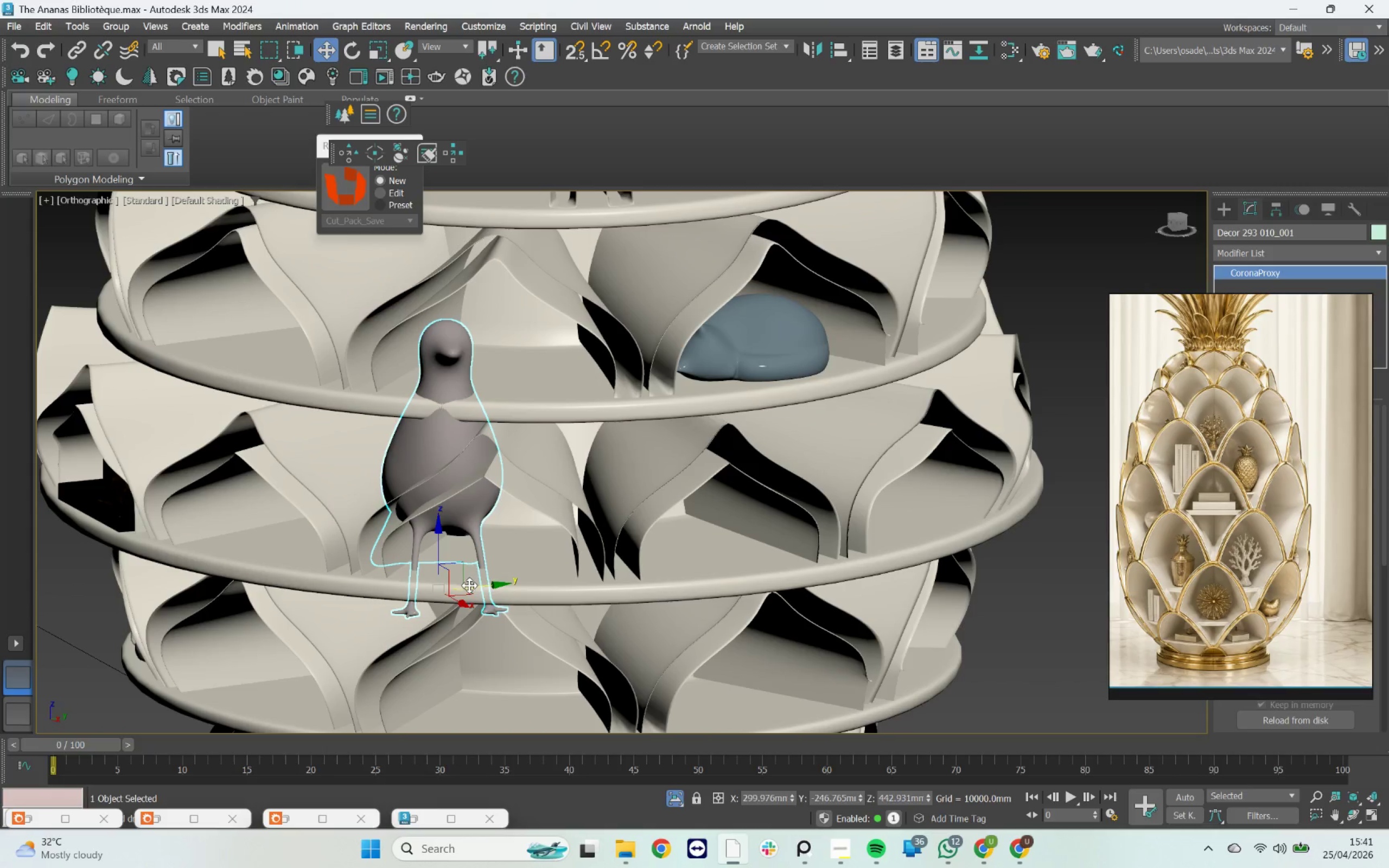 
left_click_drag(start_coordinate=[468, 589], to_coordinate=[519, 592])
 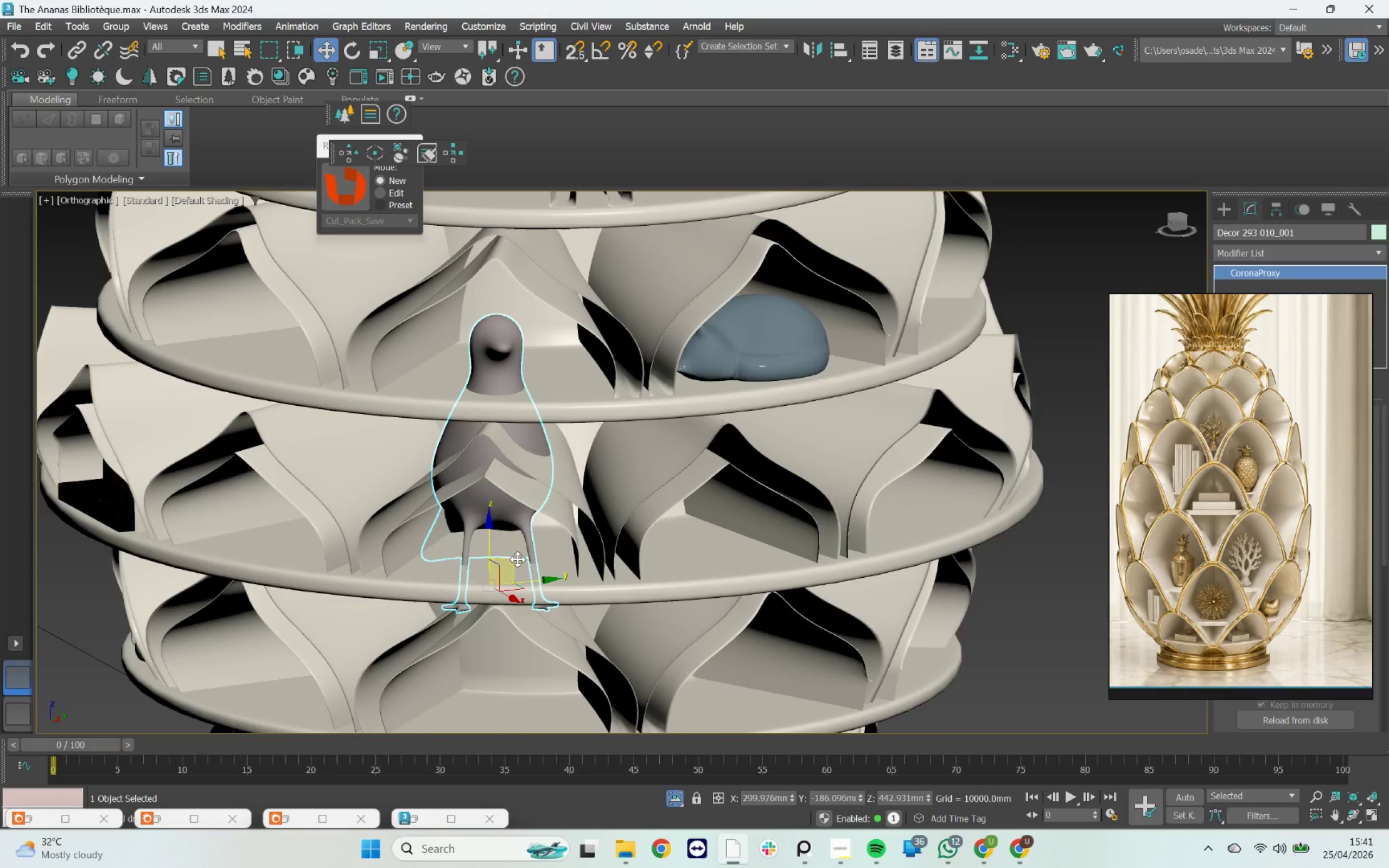 
hold_key(key=AltLeft, duration=0.89)
 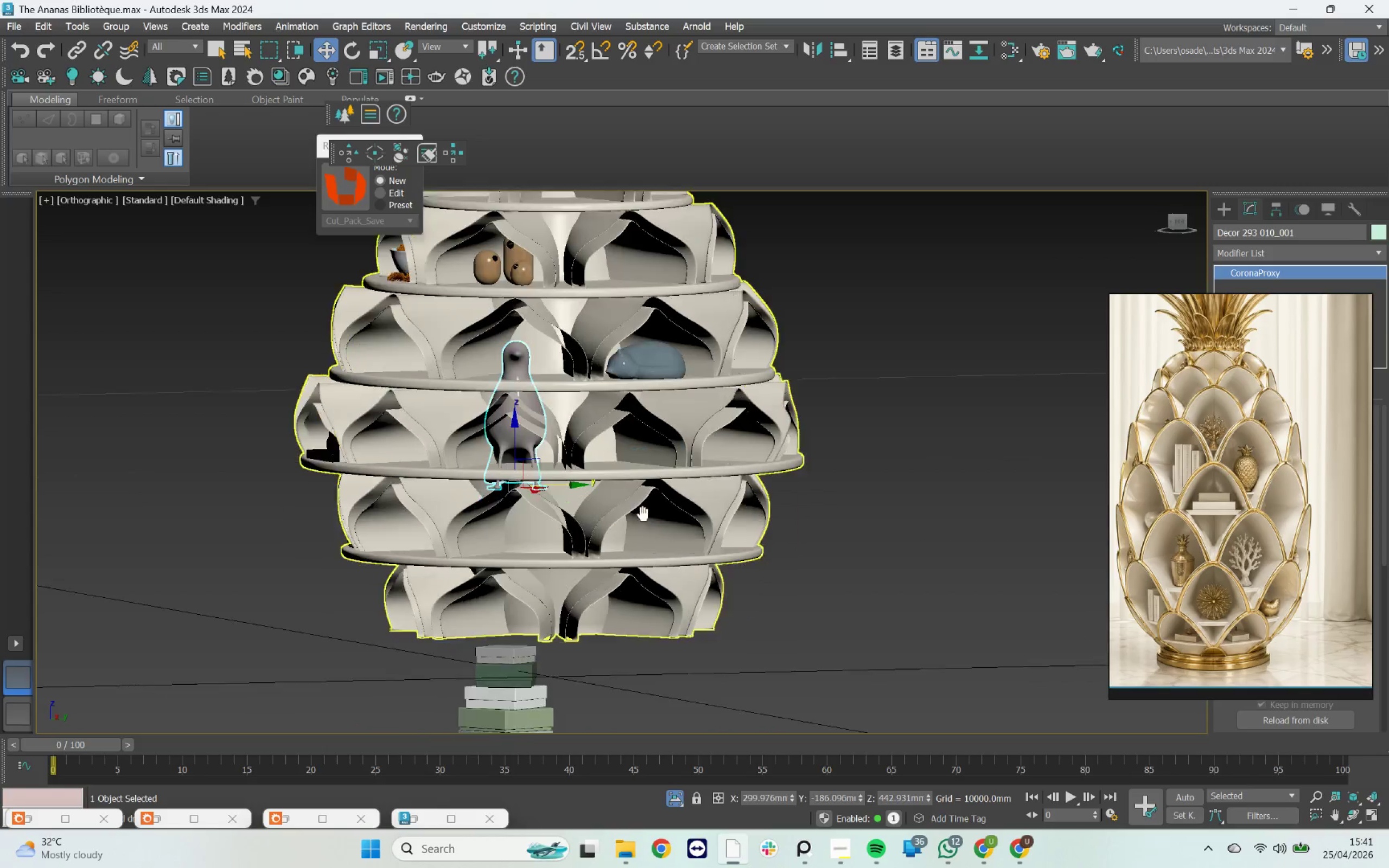 
scroll: coordinate [524, 548], scroll_direction: down, amount: 3.0
 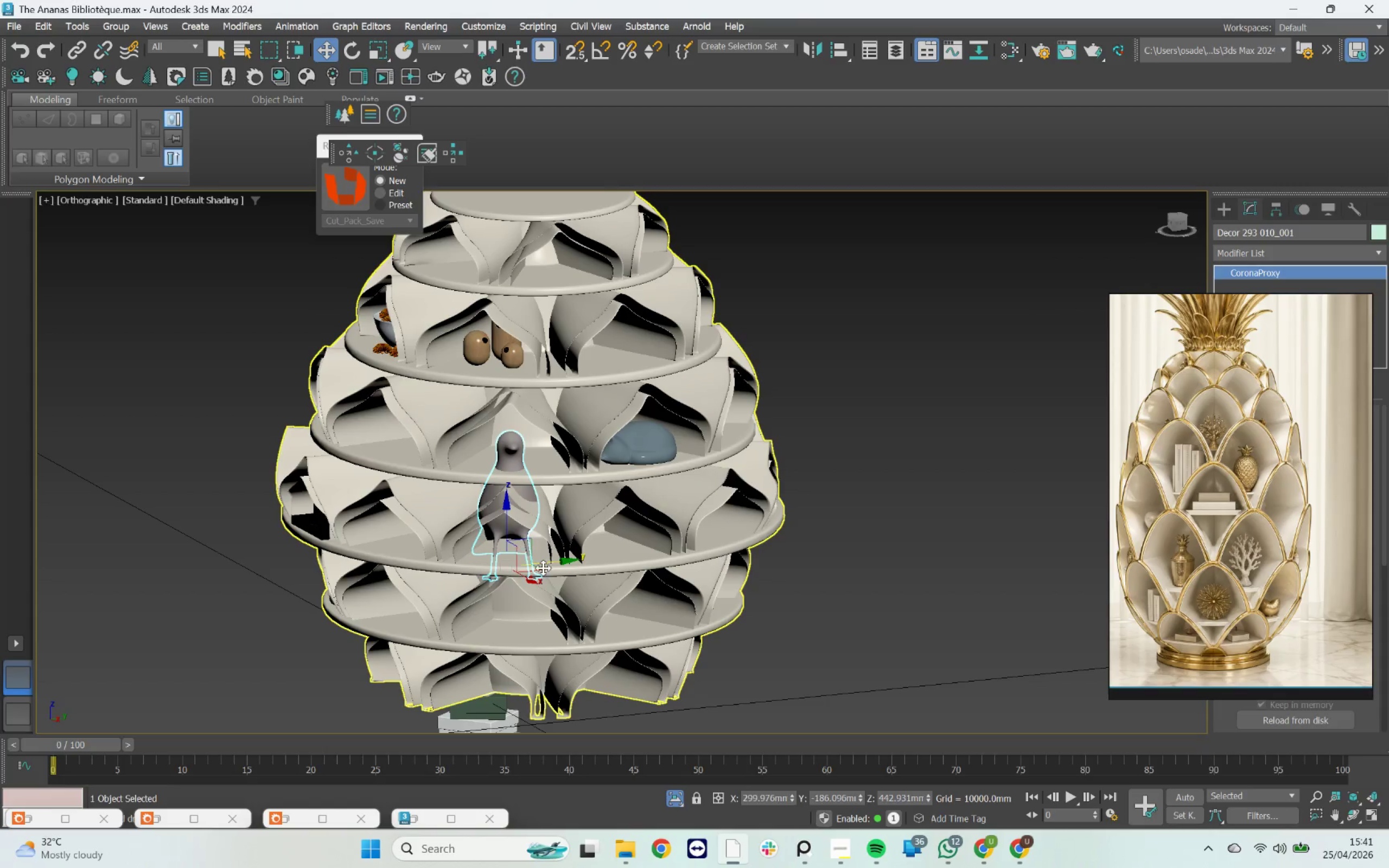 
hold_key(key=AltLeft, duration=2.02)
 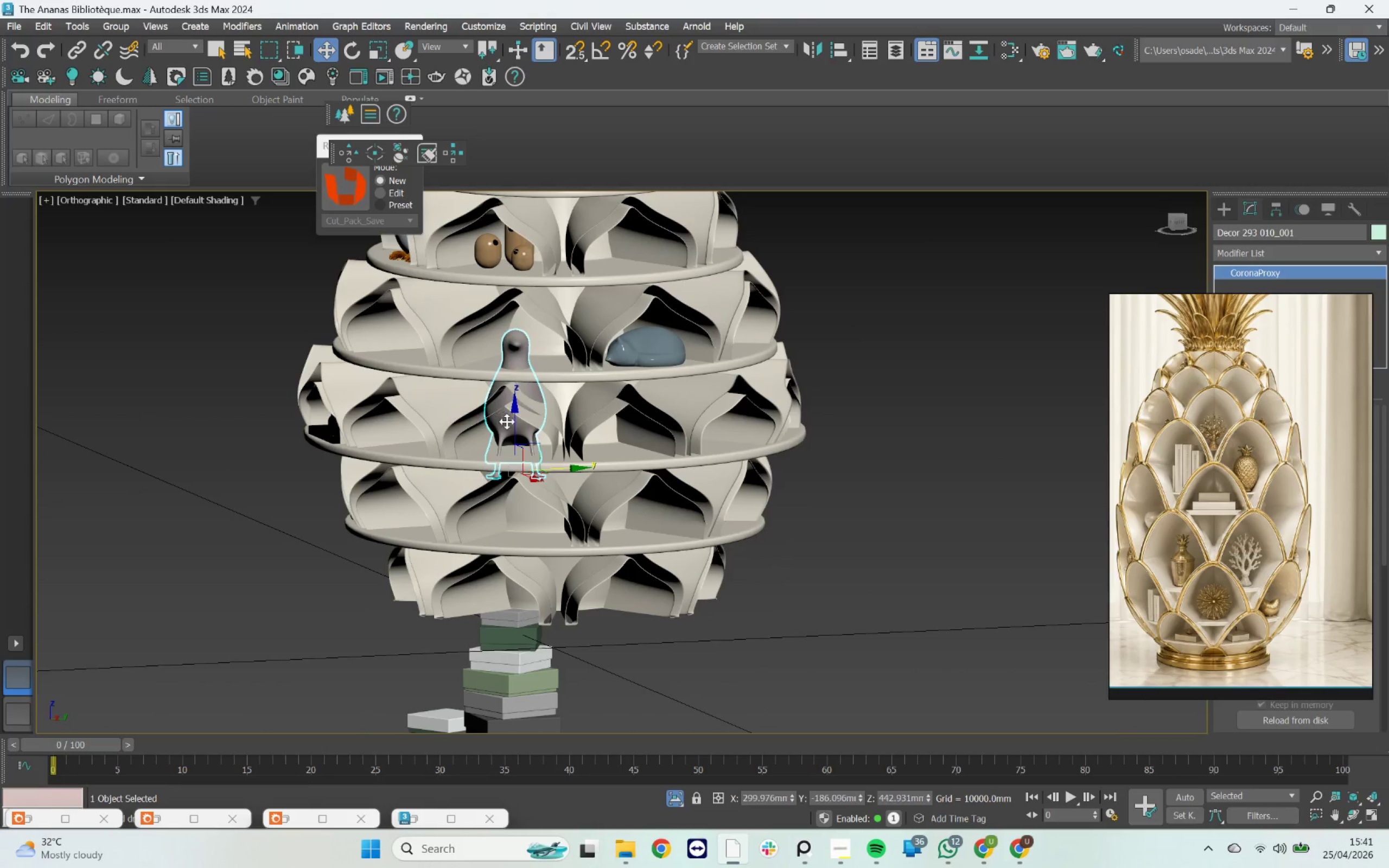 
left_click_drag(start_coordinate=[516, 425], to_coordinate=[539, 489])
 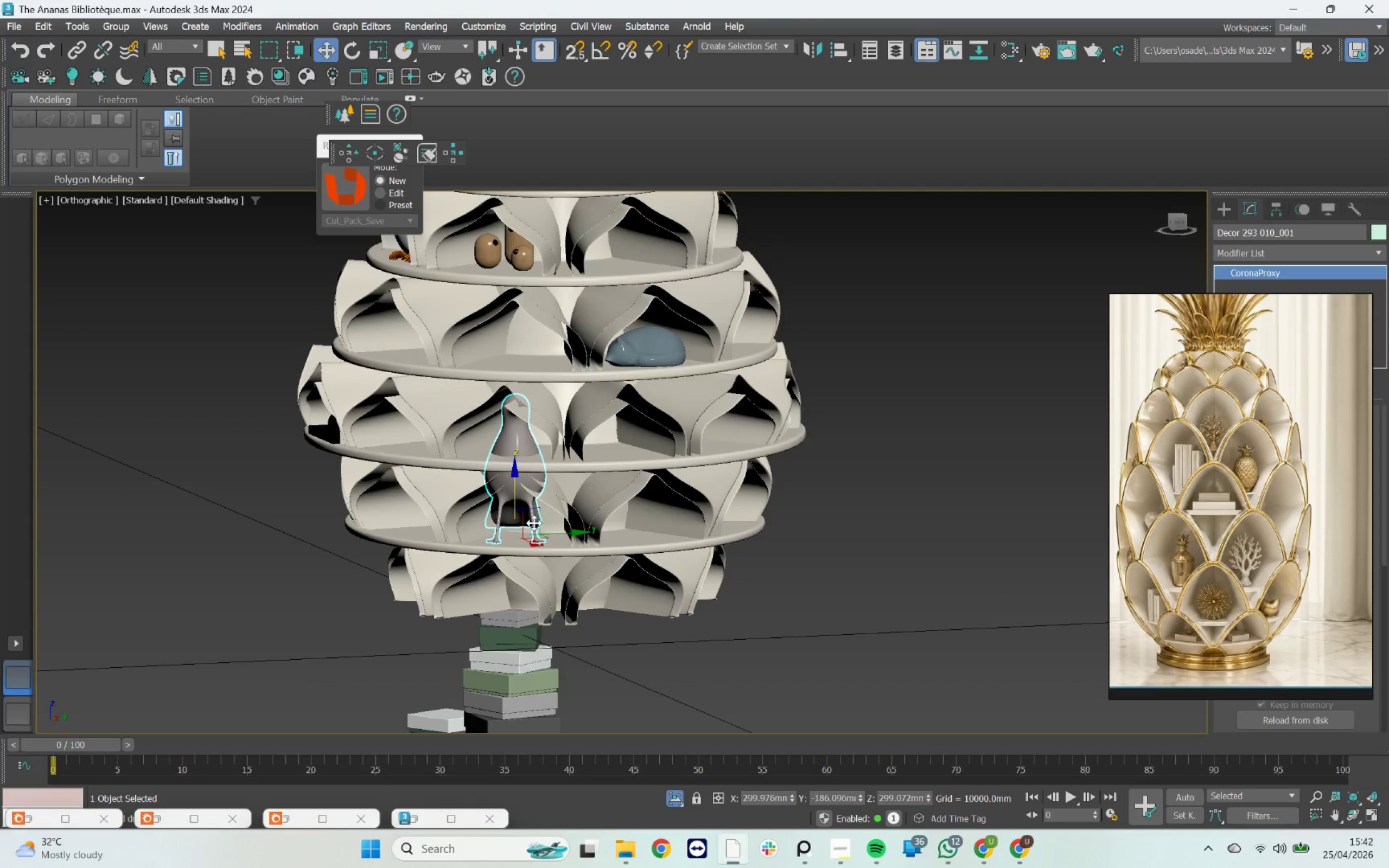 
scroll: coordinate [532, 527], scroll_direction: up, amount: 2.0
 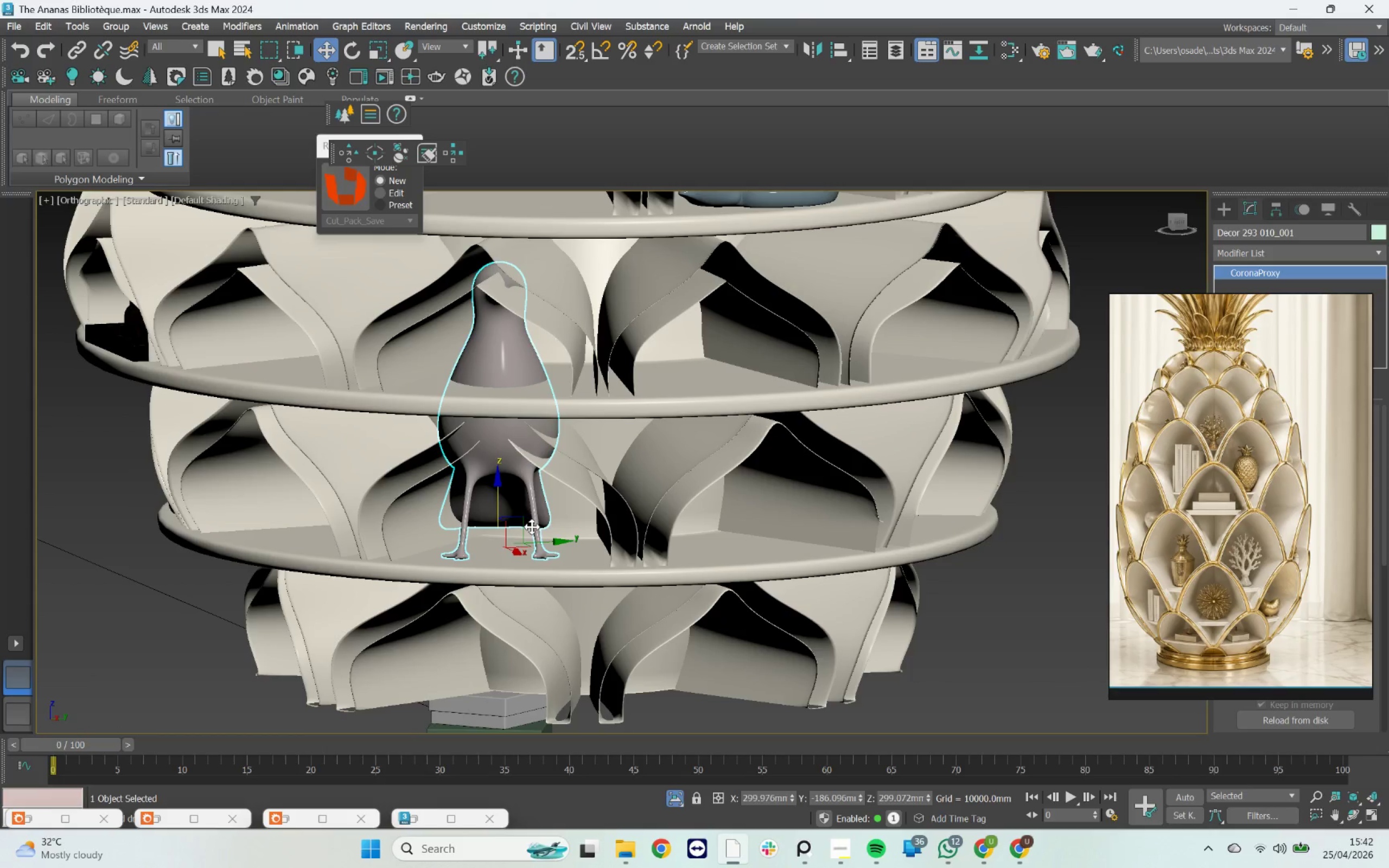 
key(R)
 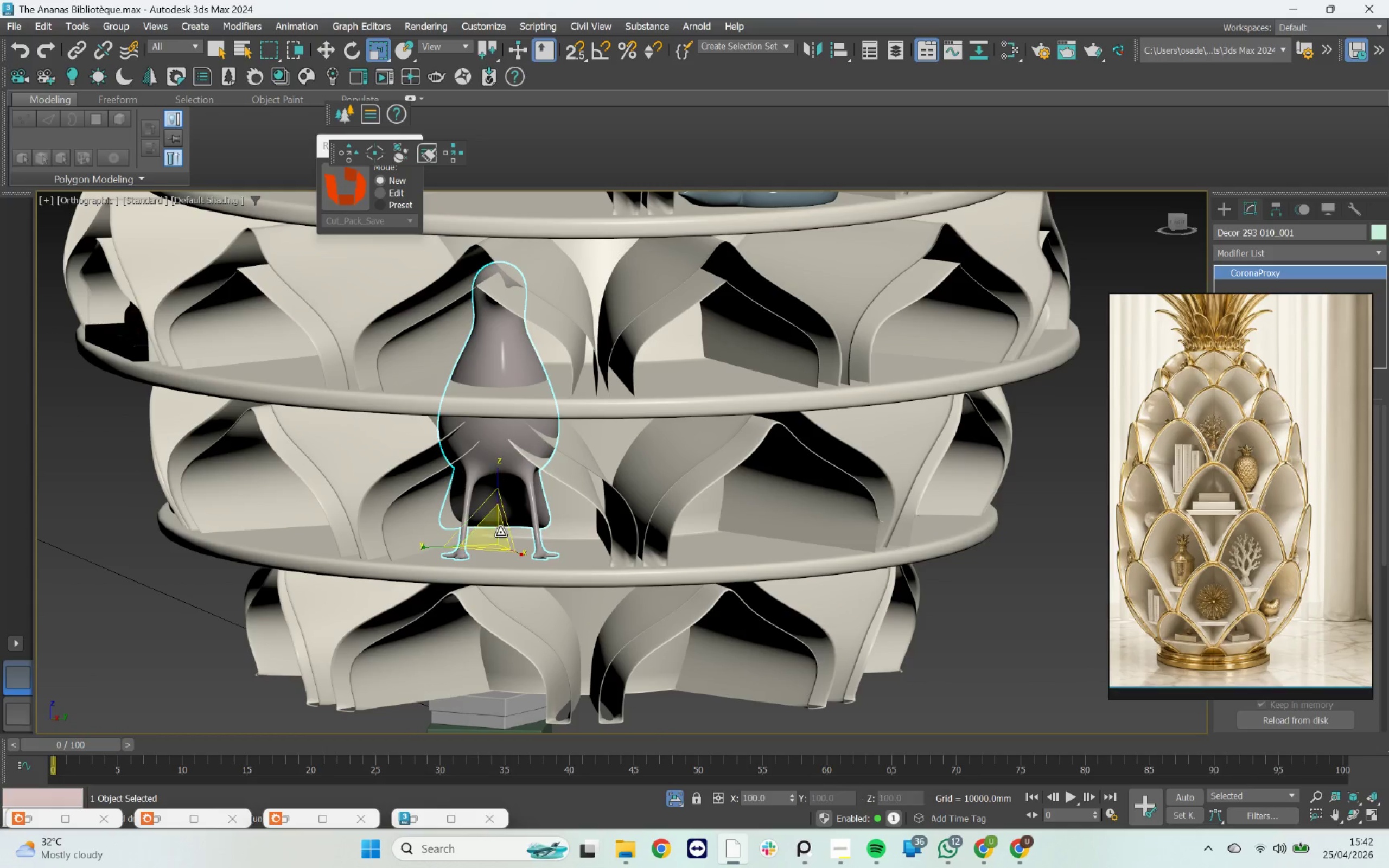 
left_click_drag(start_coordinate=[495, 531], to_coordinate=[515, 614])
 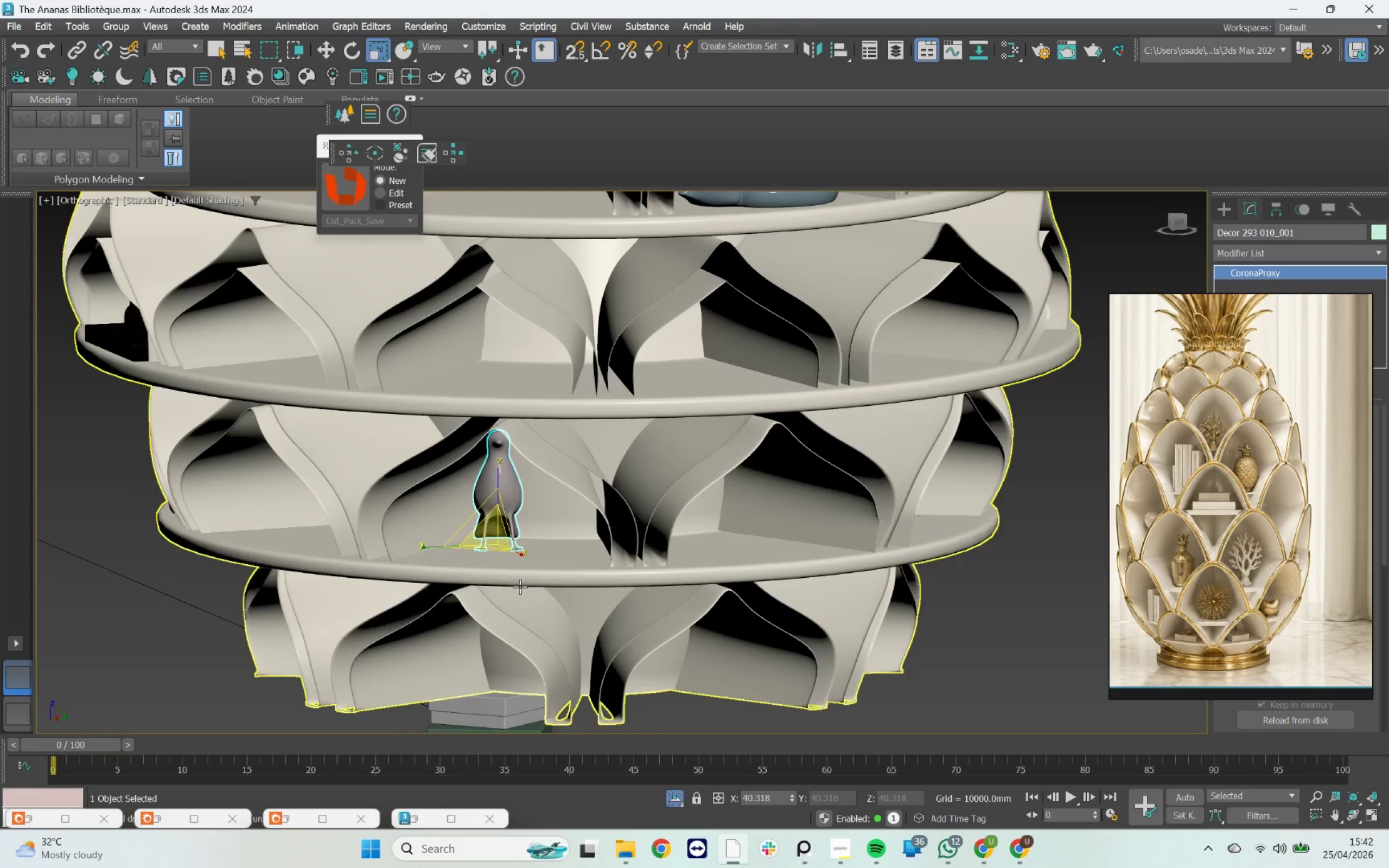 
hold_key(key=AltLeft, duration=1.89)
 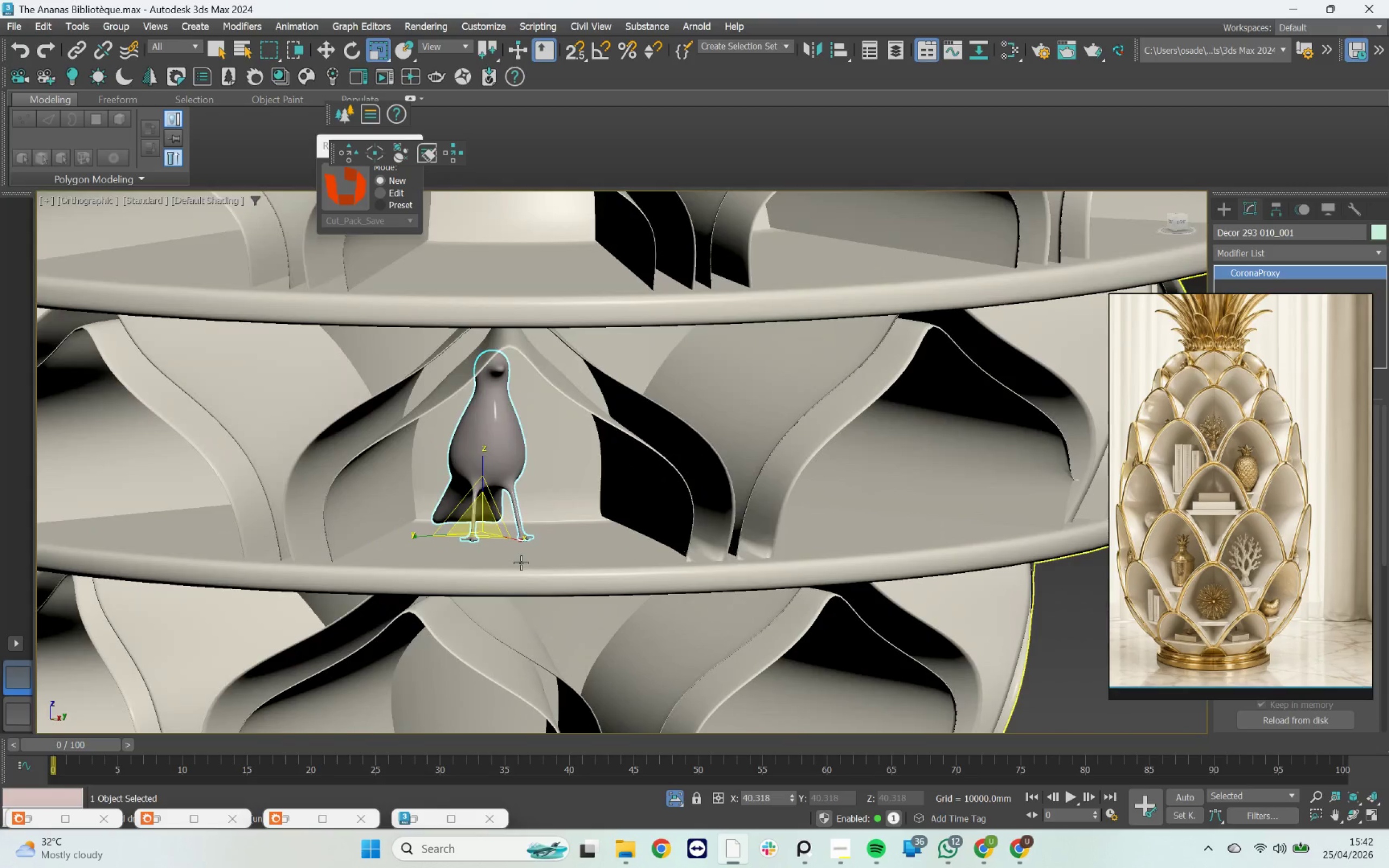 
key(W)
 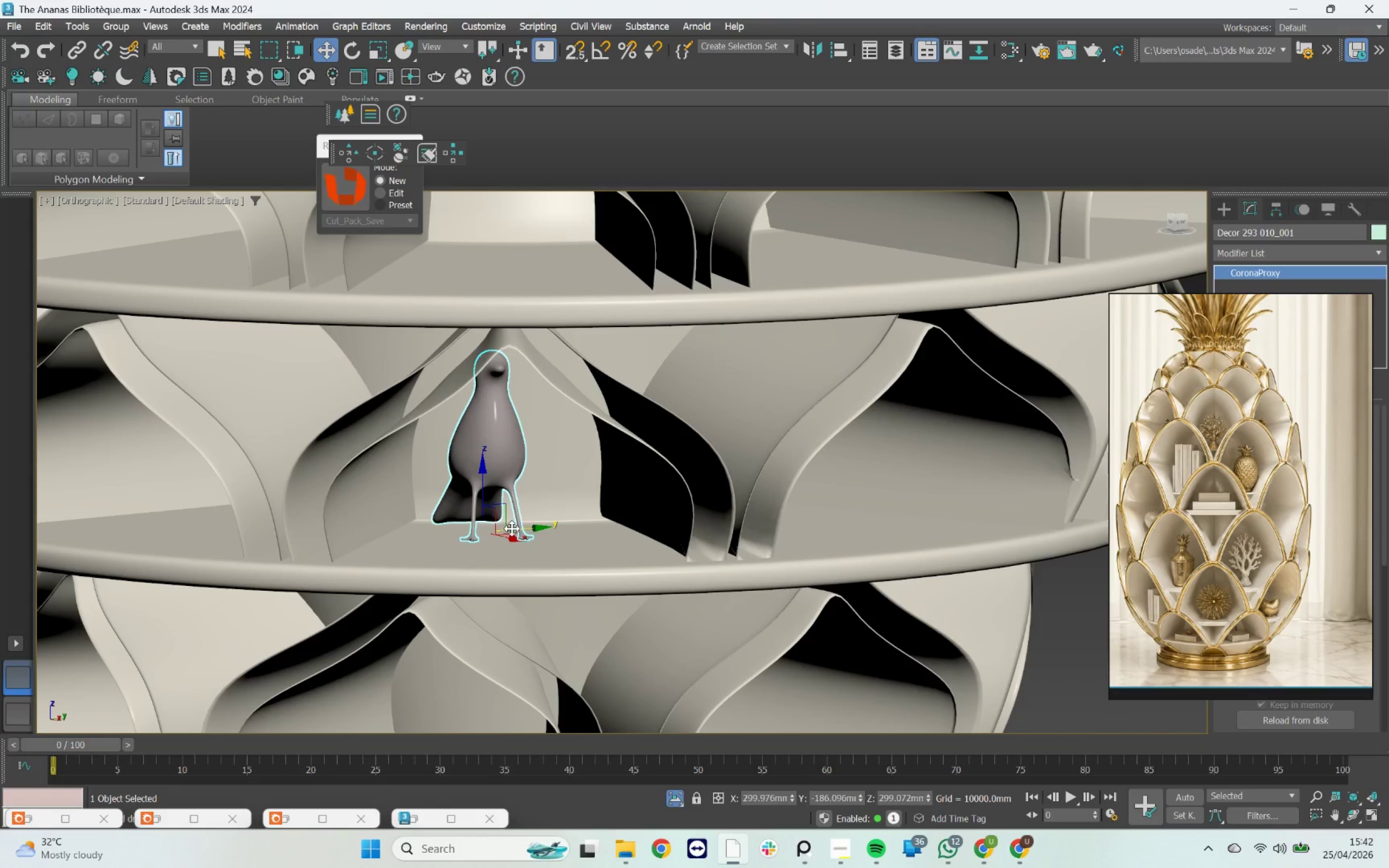 
scroll: coordinate [521, 563], scroll_direction: up, amount: 2.0
 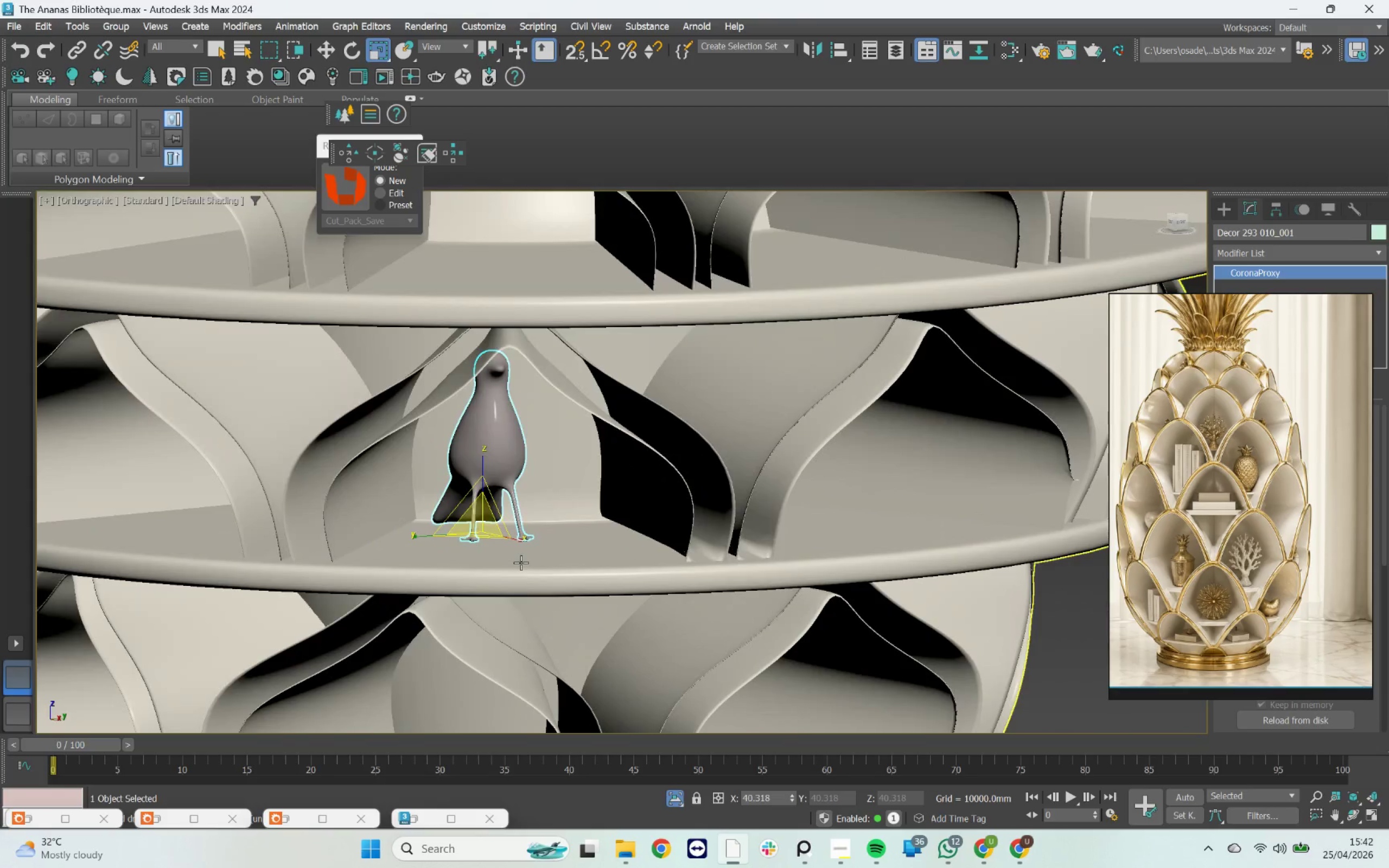 
left_click_drag(start_coordinate=[515, 527], to_coordinate=[531, 525])
 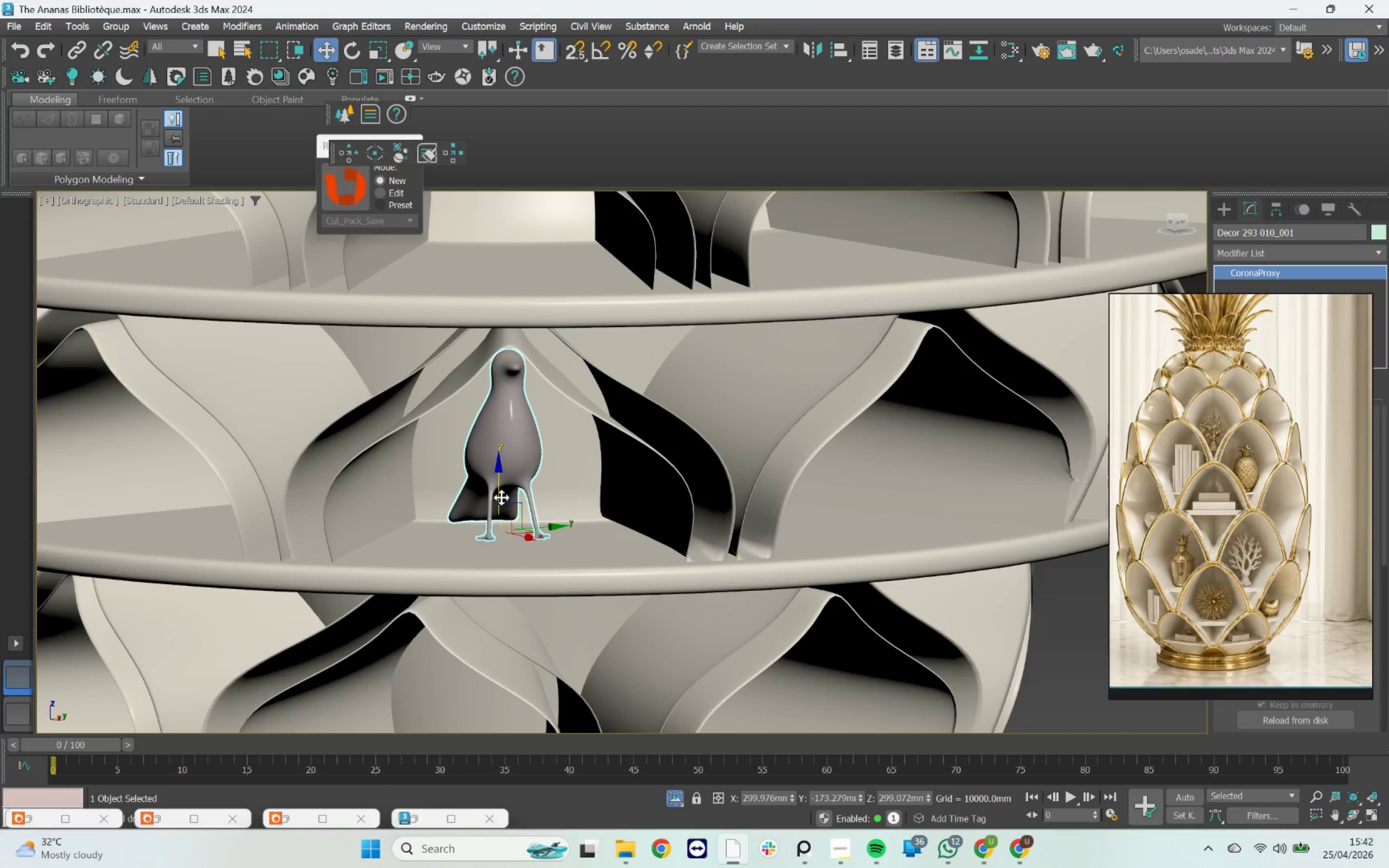 
left_click_drag(start_coordinate=[501, 496], to_coordinate=[514, 510])
 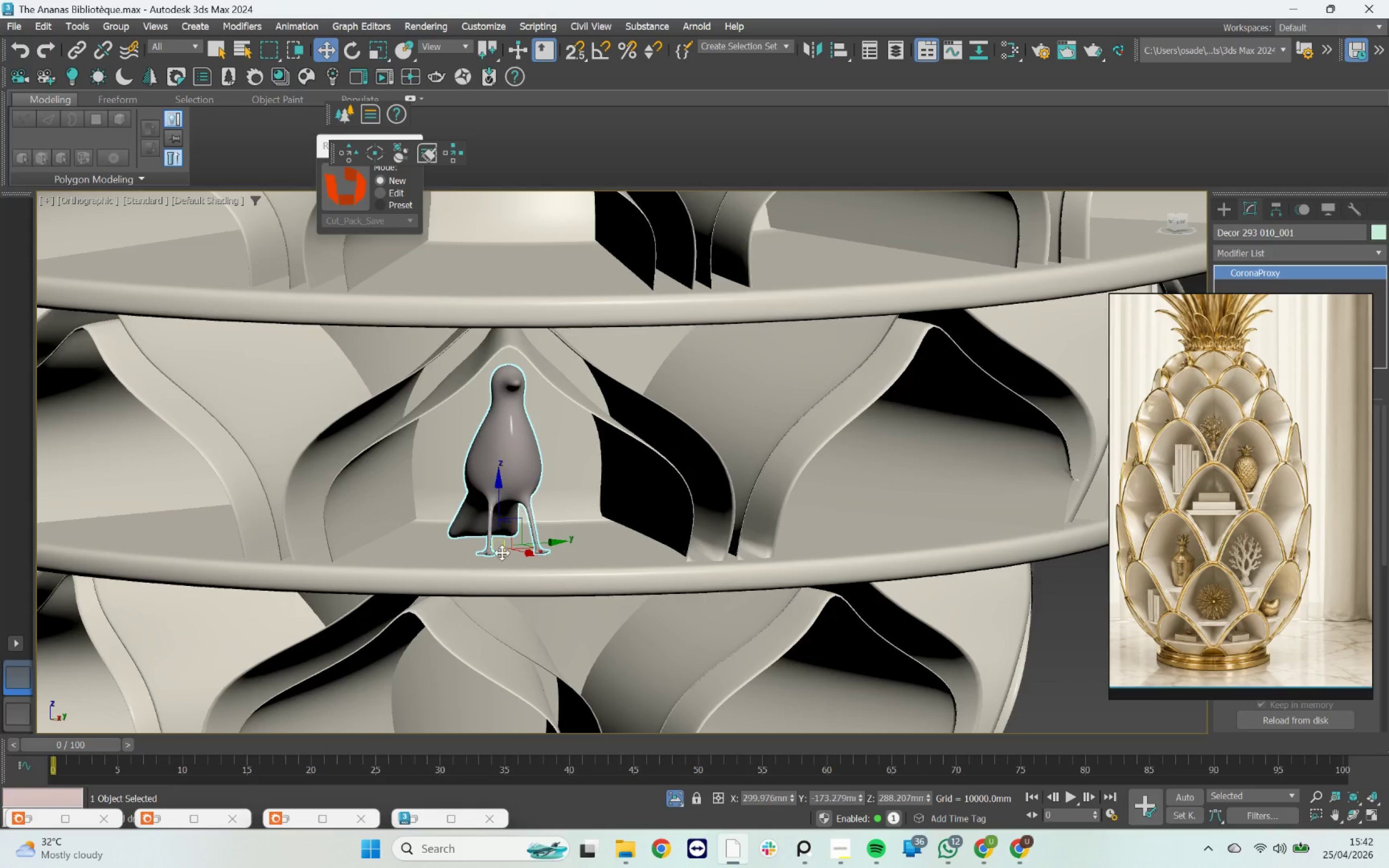 
scroll: coordinate [501, 567], scroll_direction: up, amount: 4.0
 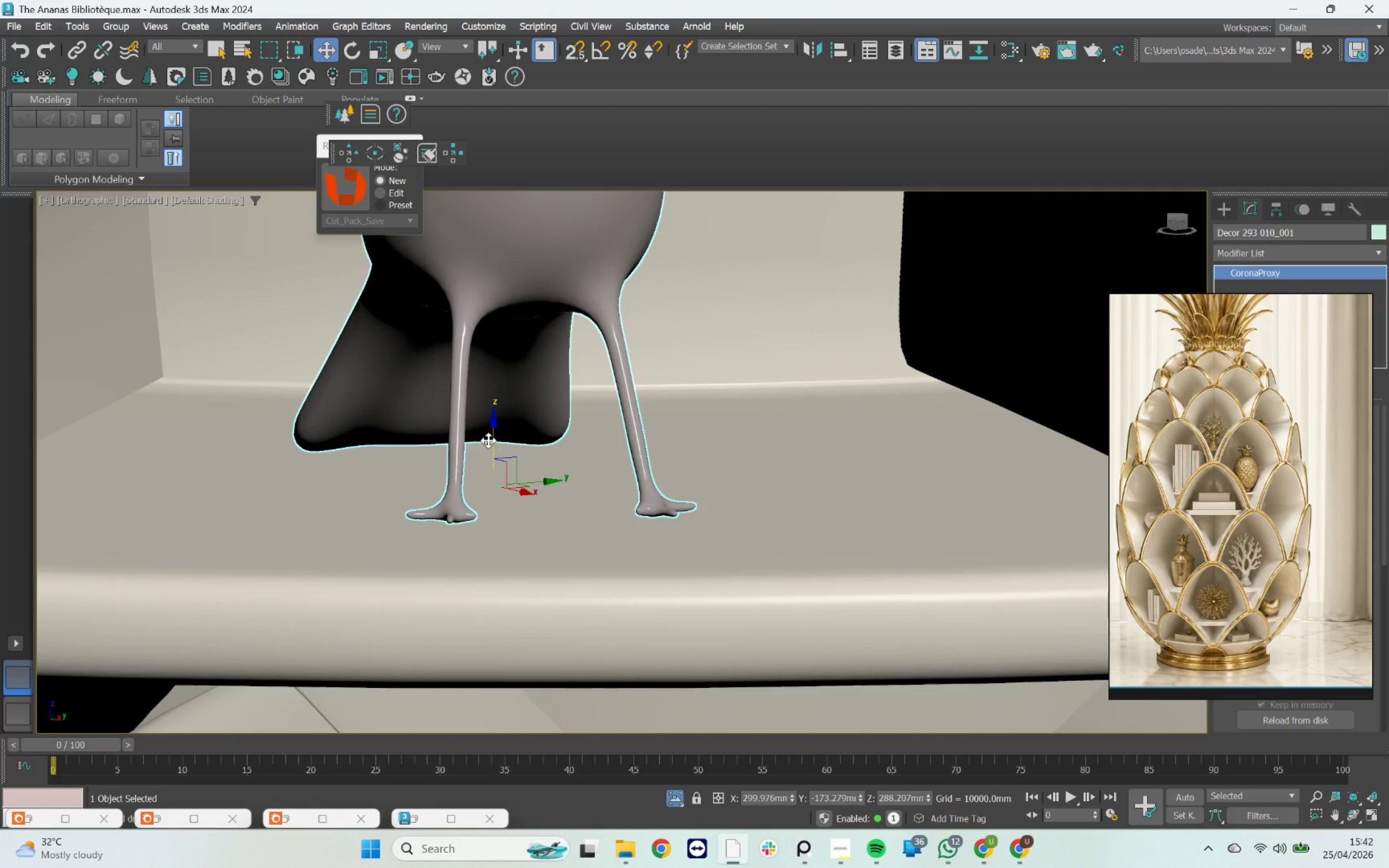 
left_click_drag(start_coordinate=[490, 441], to_coordinate=[497, 449])
 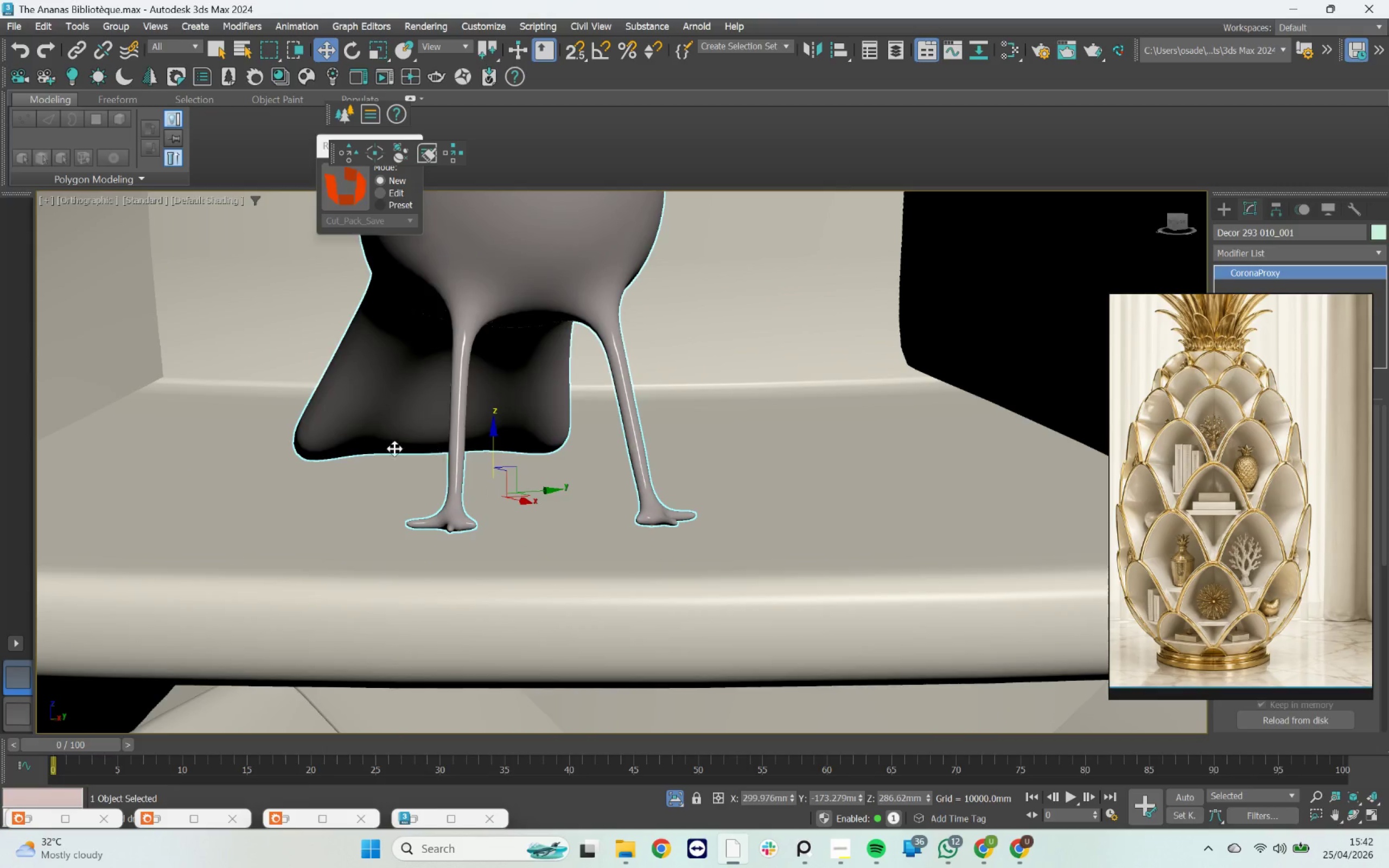 
scroll: coordinate [397, 442], scroll_direction: down, amount: 9.0
 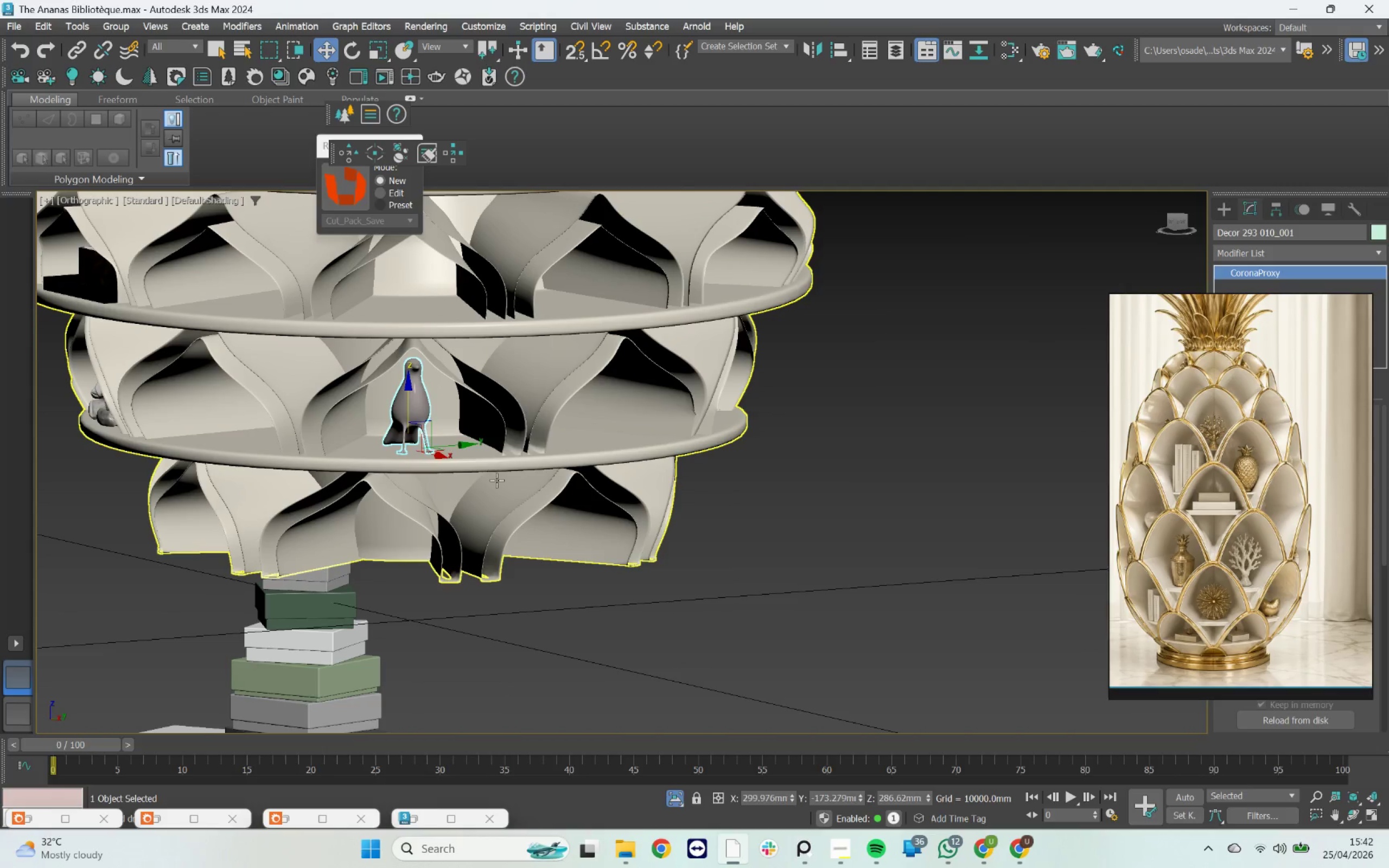 
hold_key(key=AltLeft, duration=1.34)
 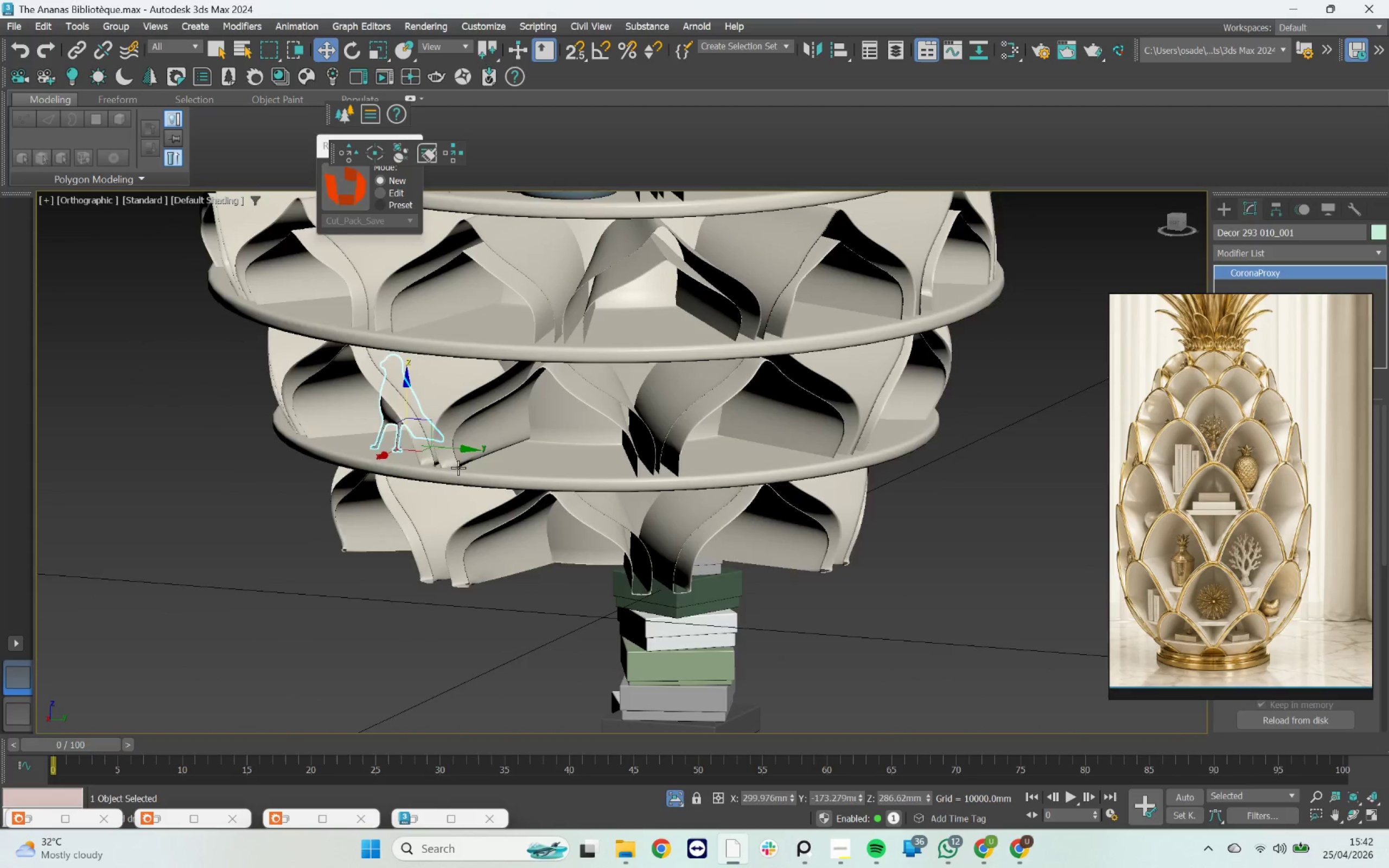 
scroll: coordinate [460, 465], scroll_direction: down, amount: 5.0
 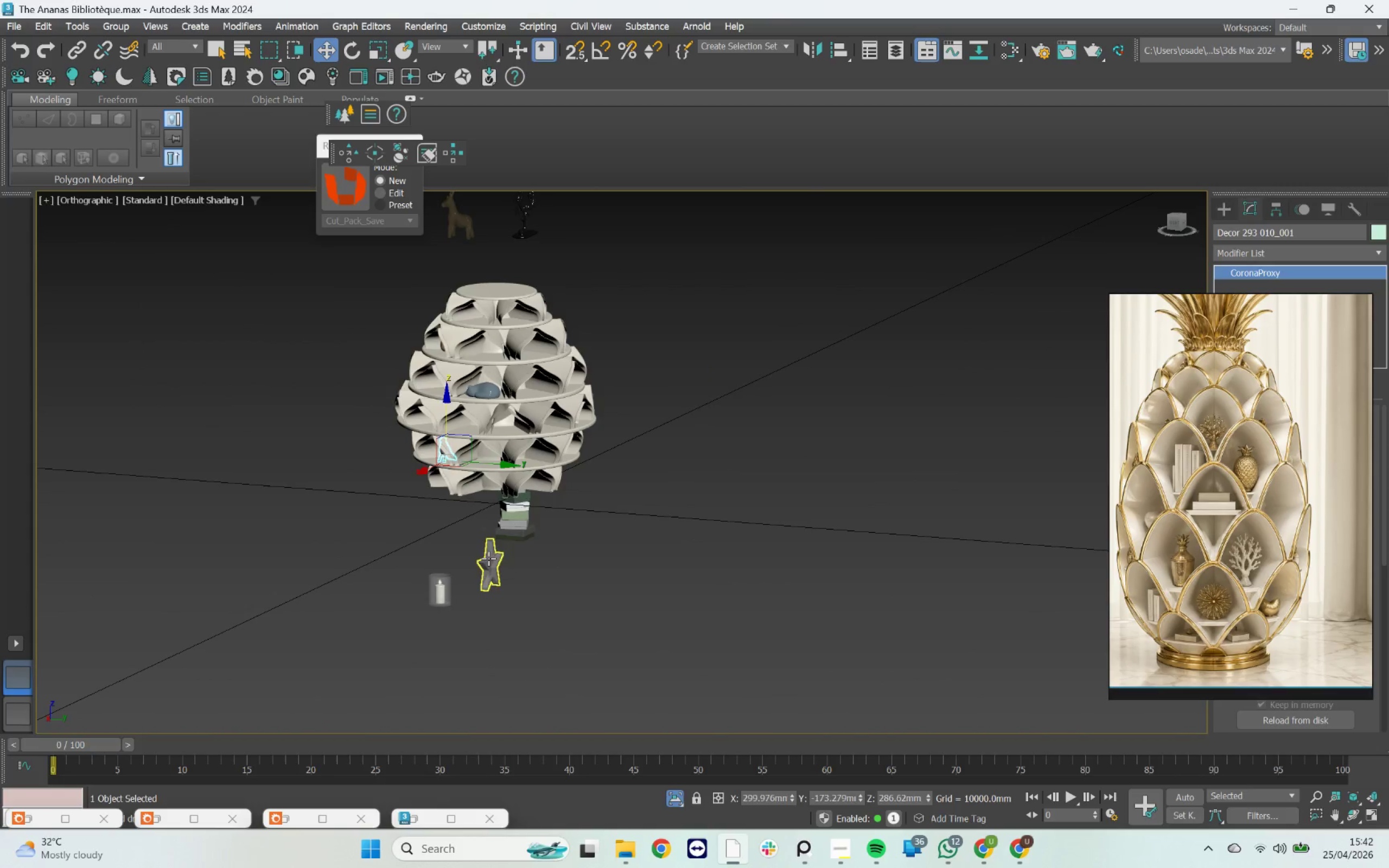 
scroll: coordinate [487, 559], scroll_direction: up, amount: 2.0
 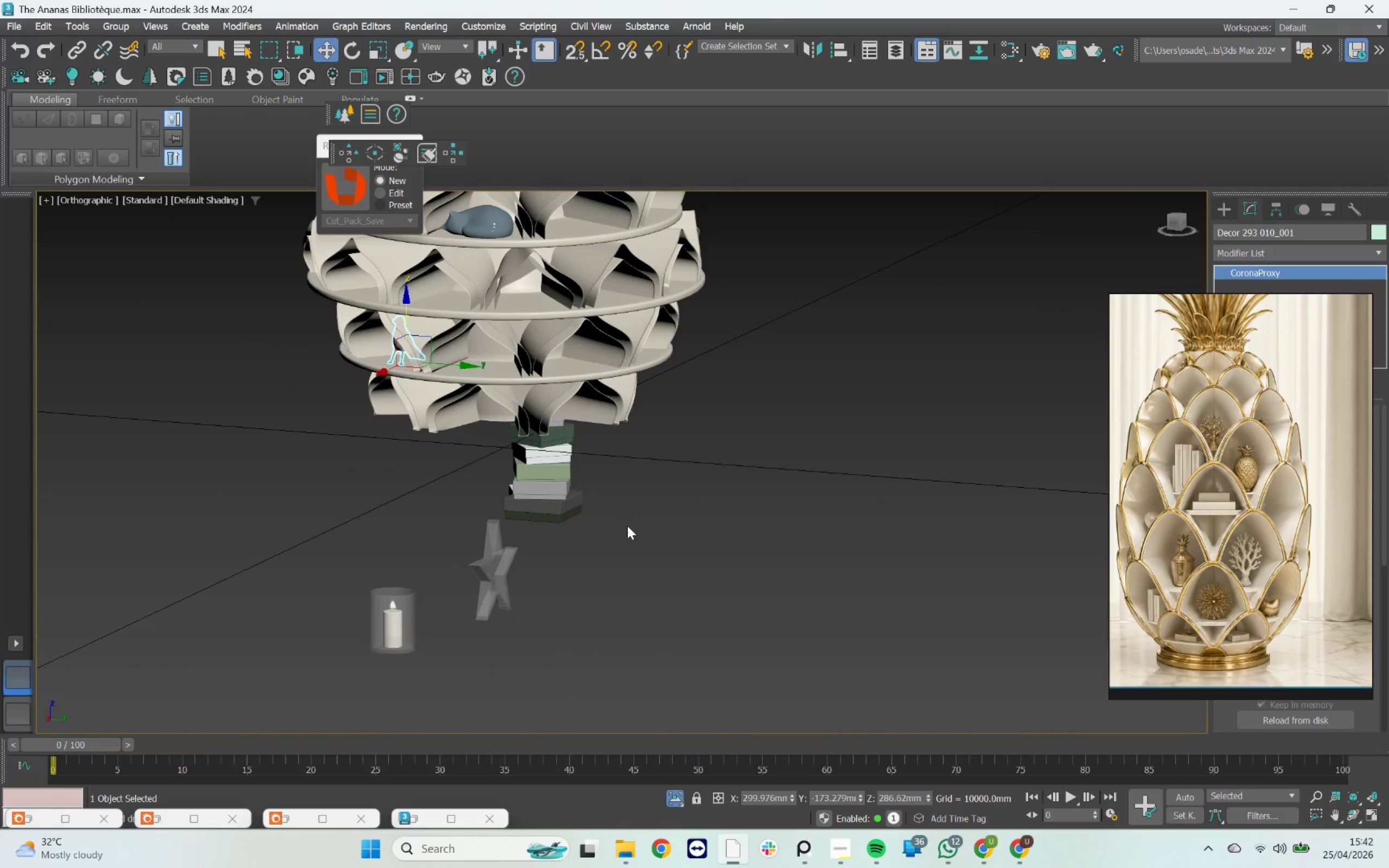 
hold_key(key=AltLeft, duration=4.8)
 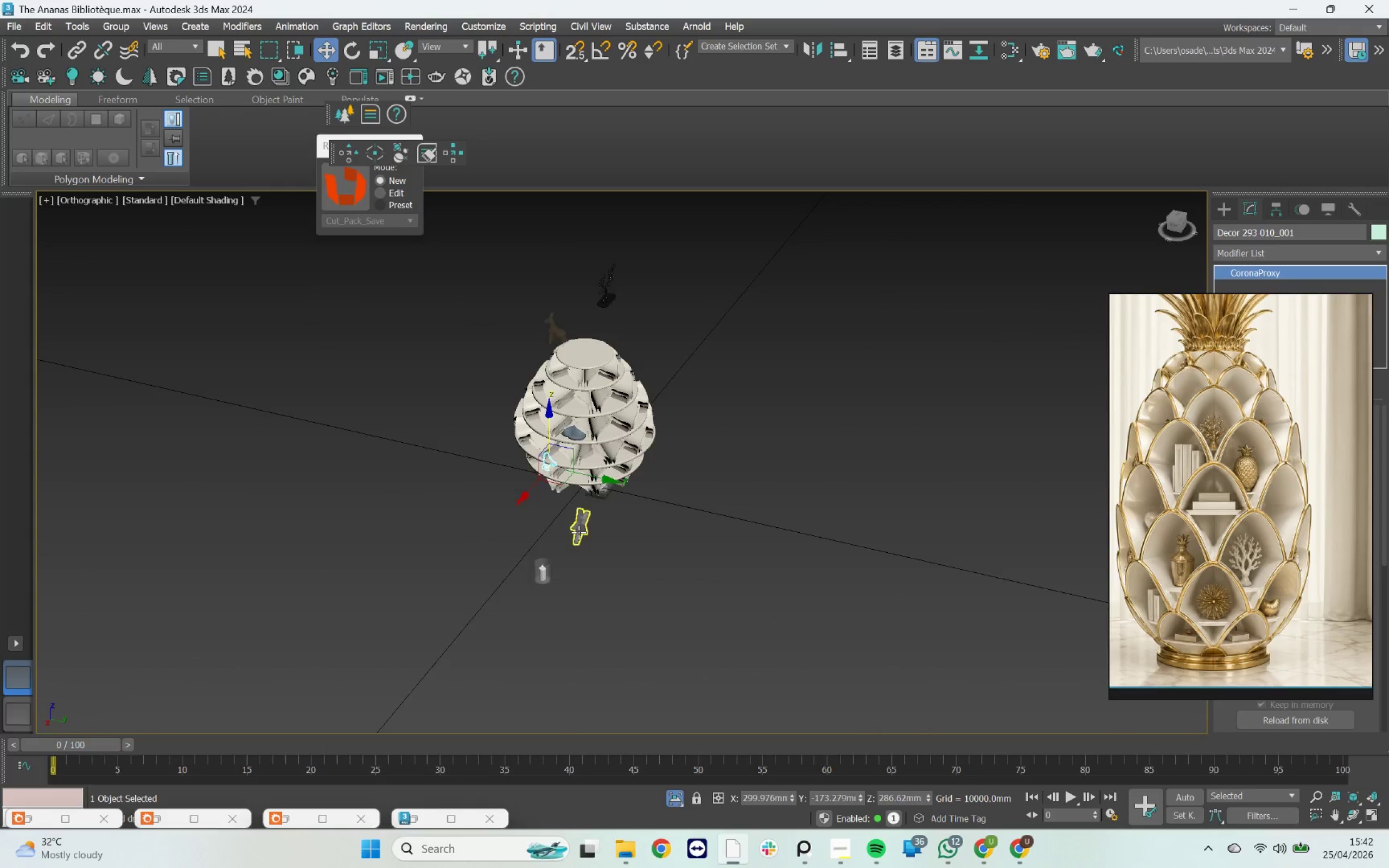 
scroll: coordinate [627, 526], scroll_direction: down, amount: 3.0
 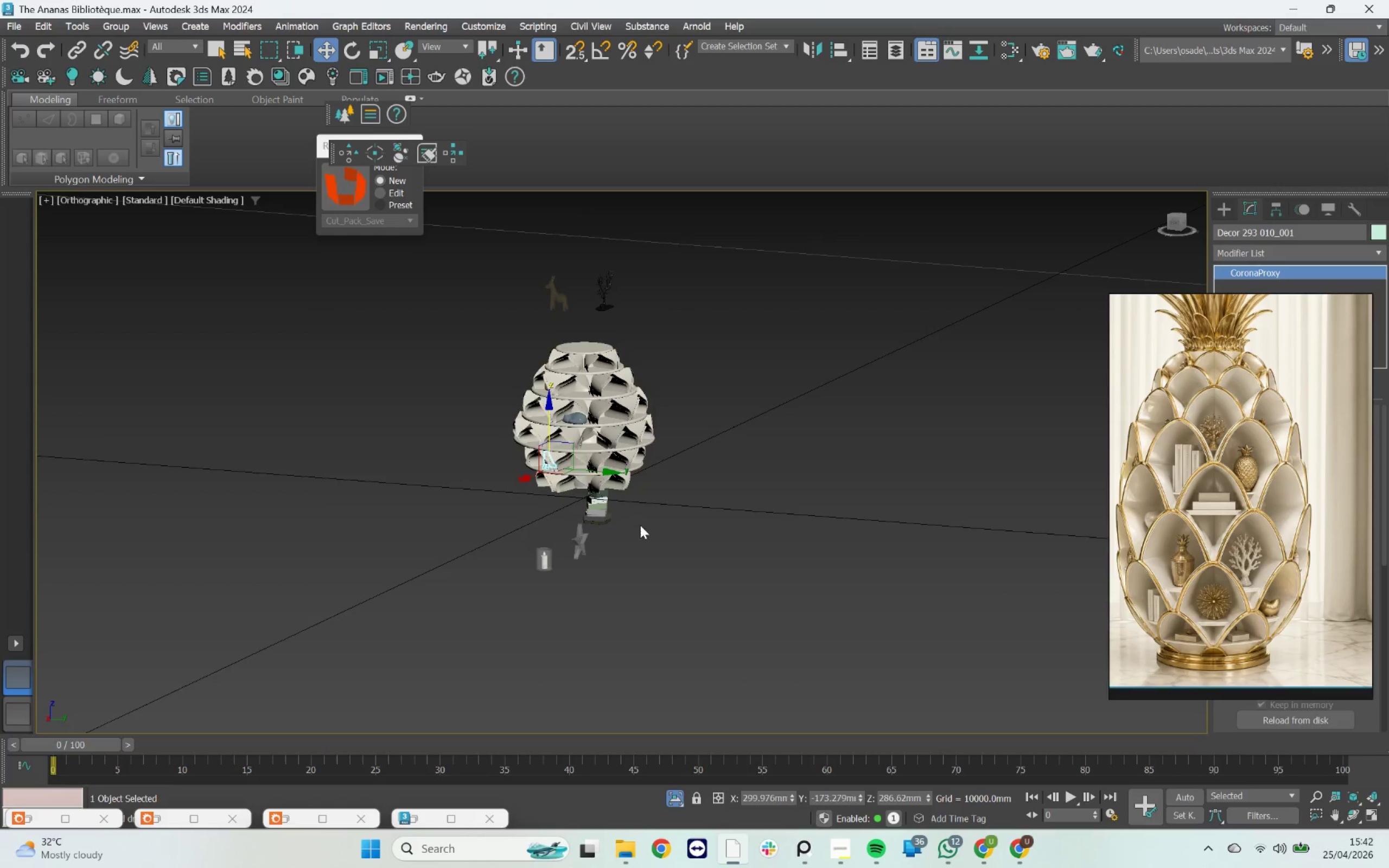 
scroll: coordinate [577, 533], scroll_direction: up, amount: 3.0
 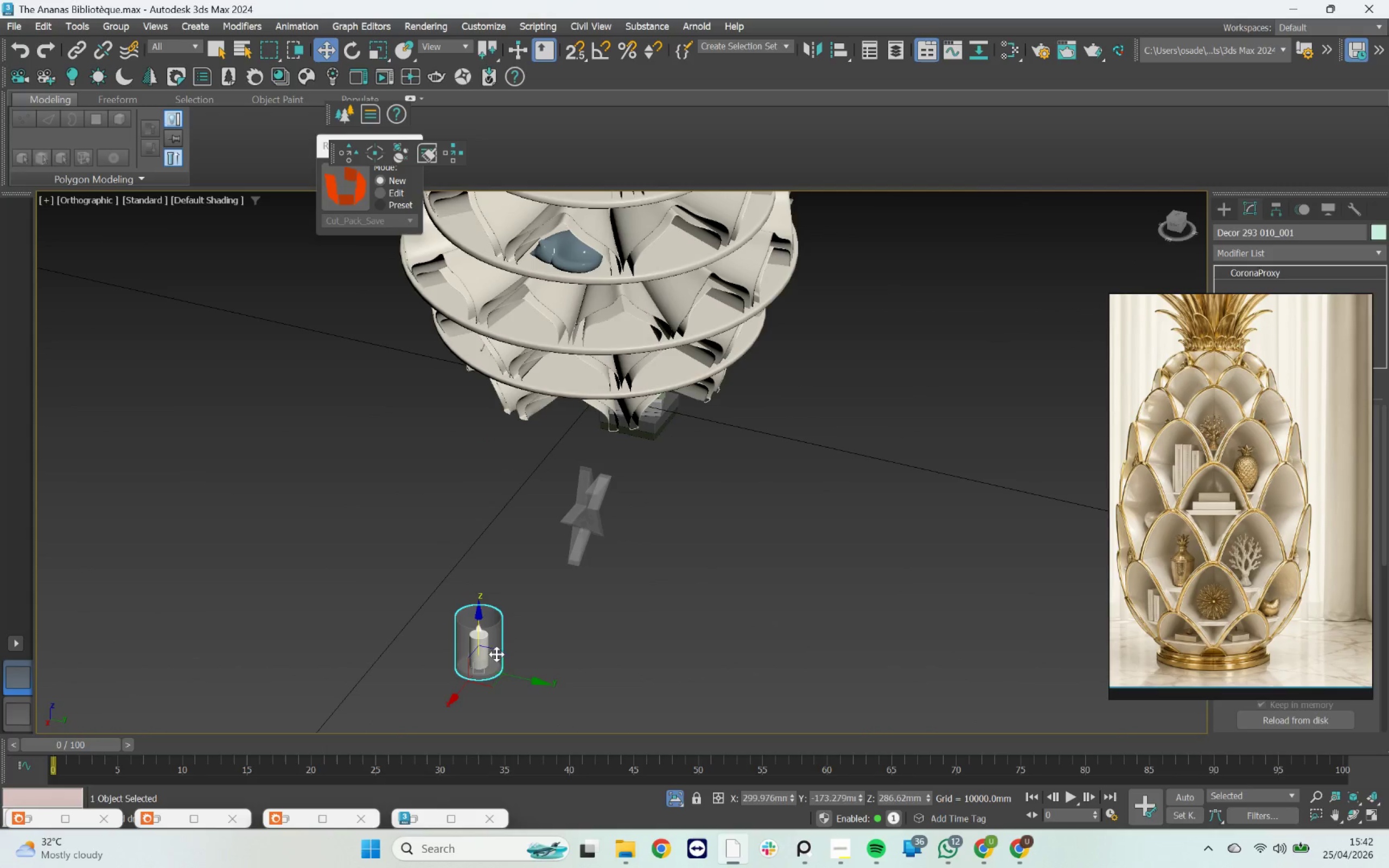 
hold_key(key=AltLeft, duration=1.16)
 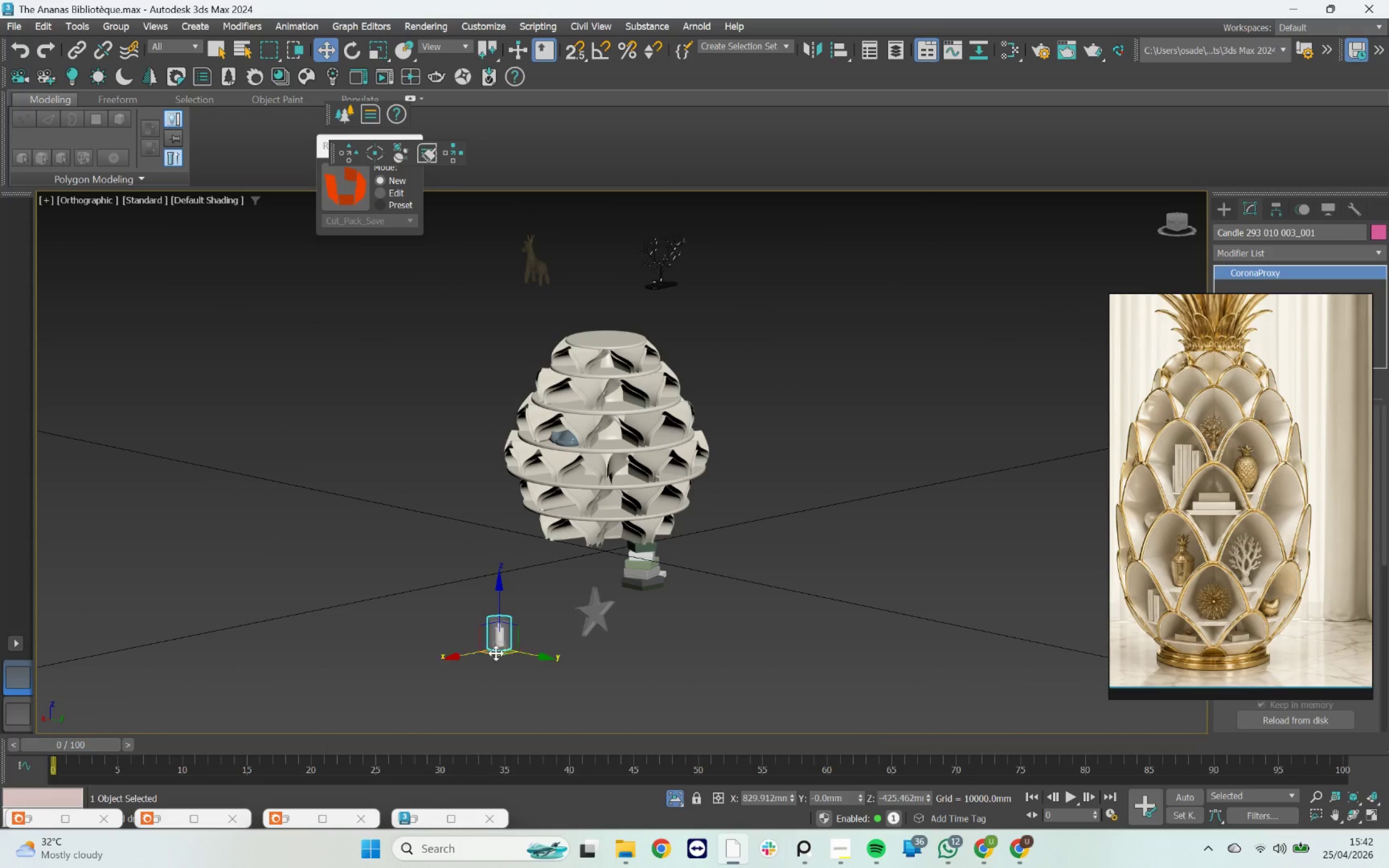 
scroll: coordinate [520, 623], scroll_direction: down, amount: 2.0
 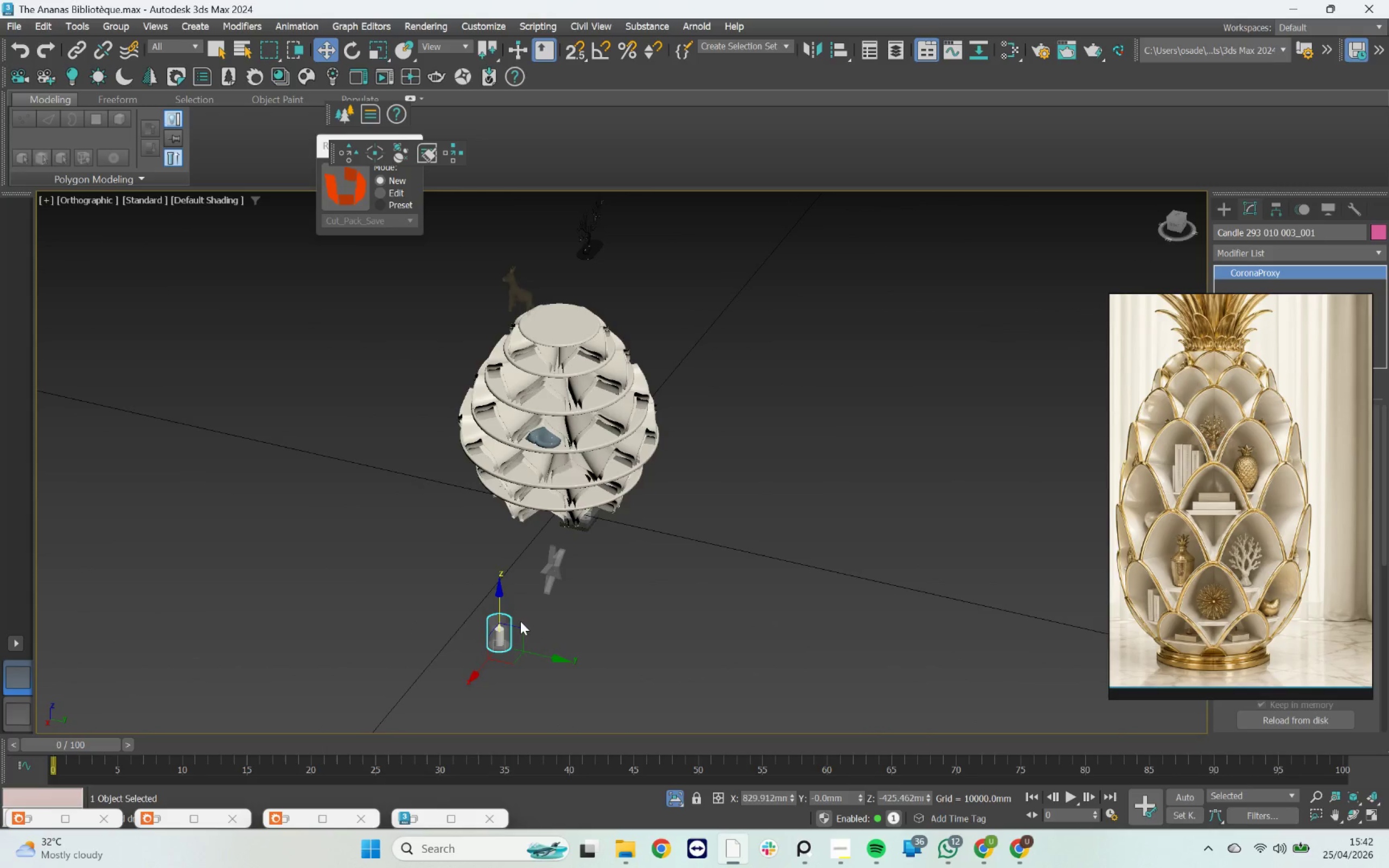 
left_click_drag(start_coordinate=[475, 654], to_coordinate=[620, 601])
 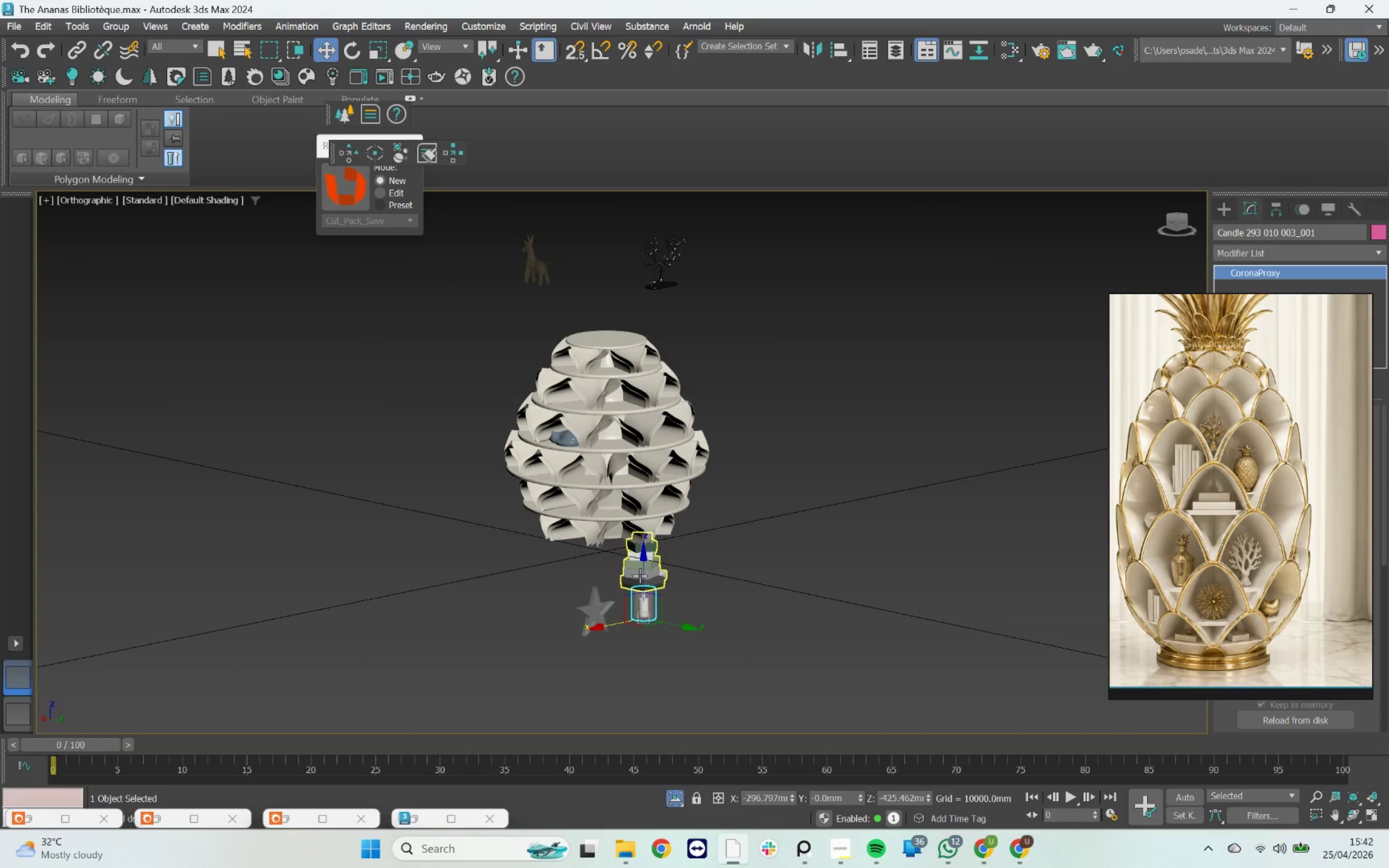 
left_click_drag(start_coordinate=[641, 572], to_coordinate=[621, 388])
 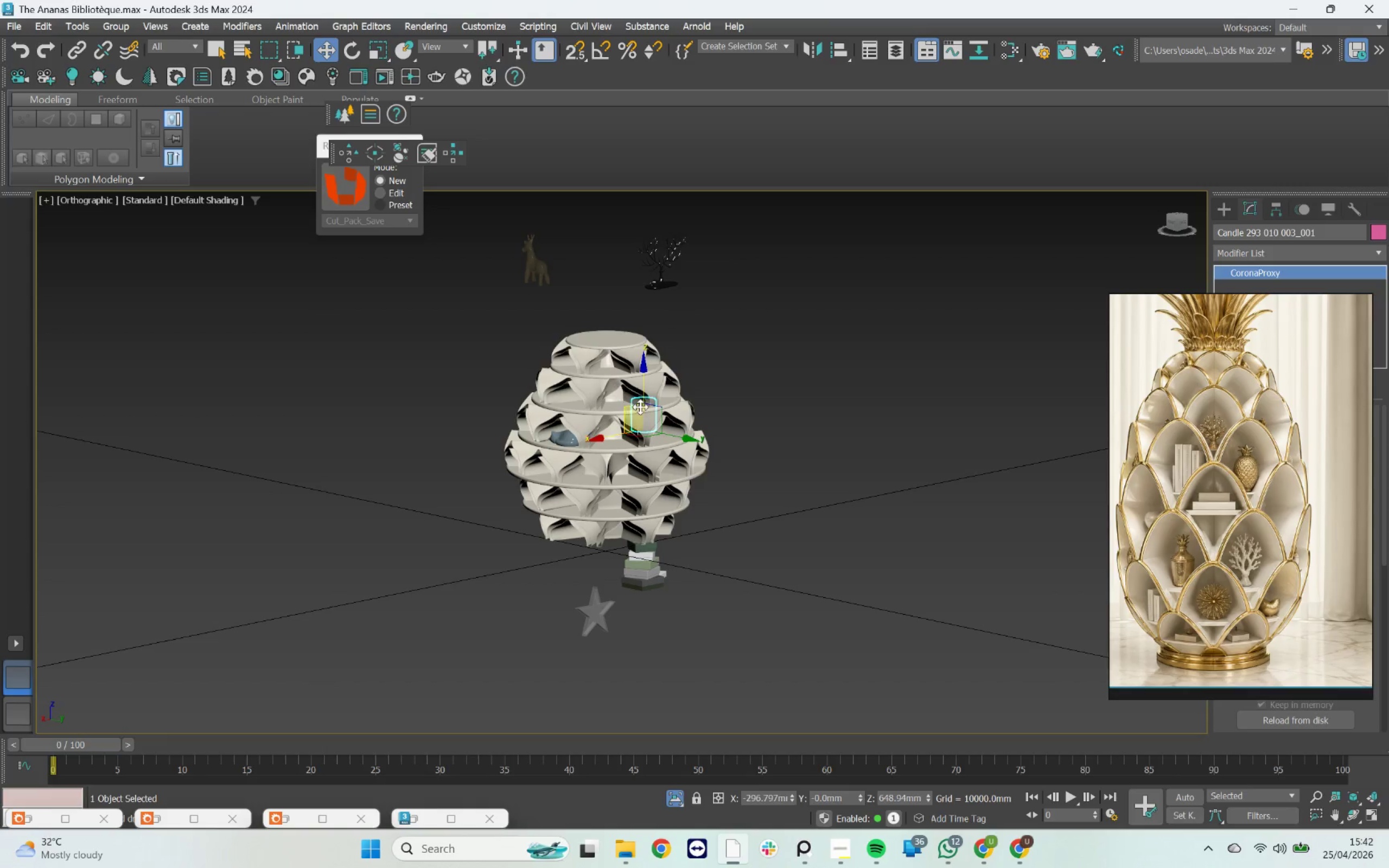 
hold_key(key=AltLeft, duration=1.19)
 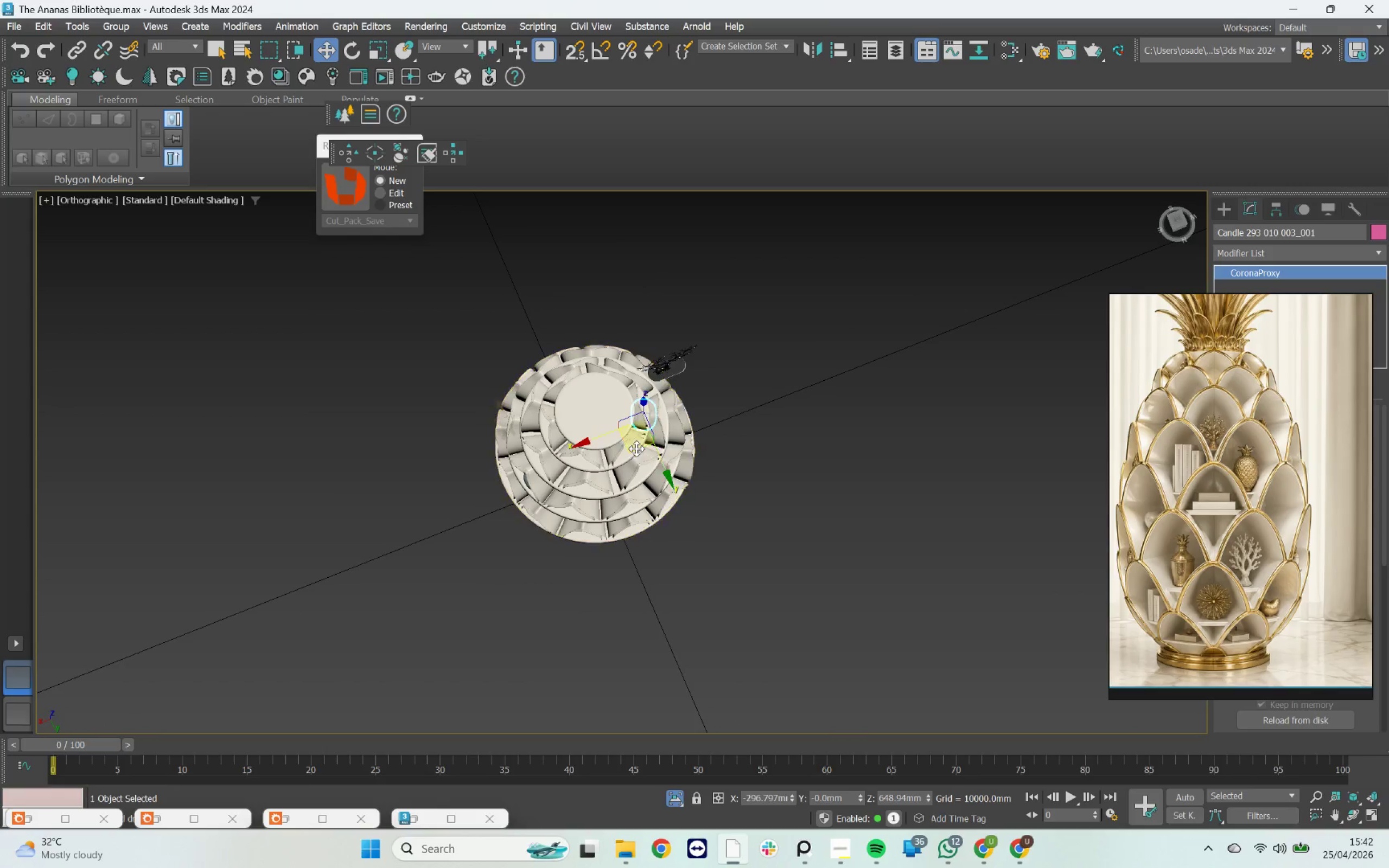 
left_click_drag(start_coordinate=[635, 447], to_coordinate=[620, 531])
 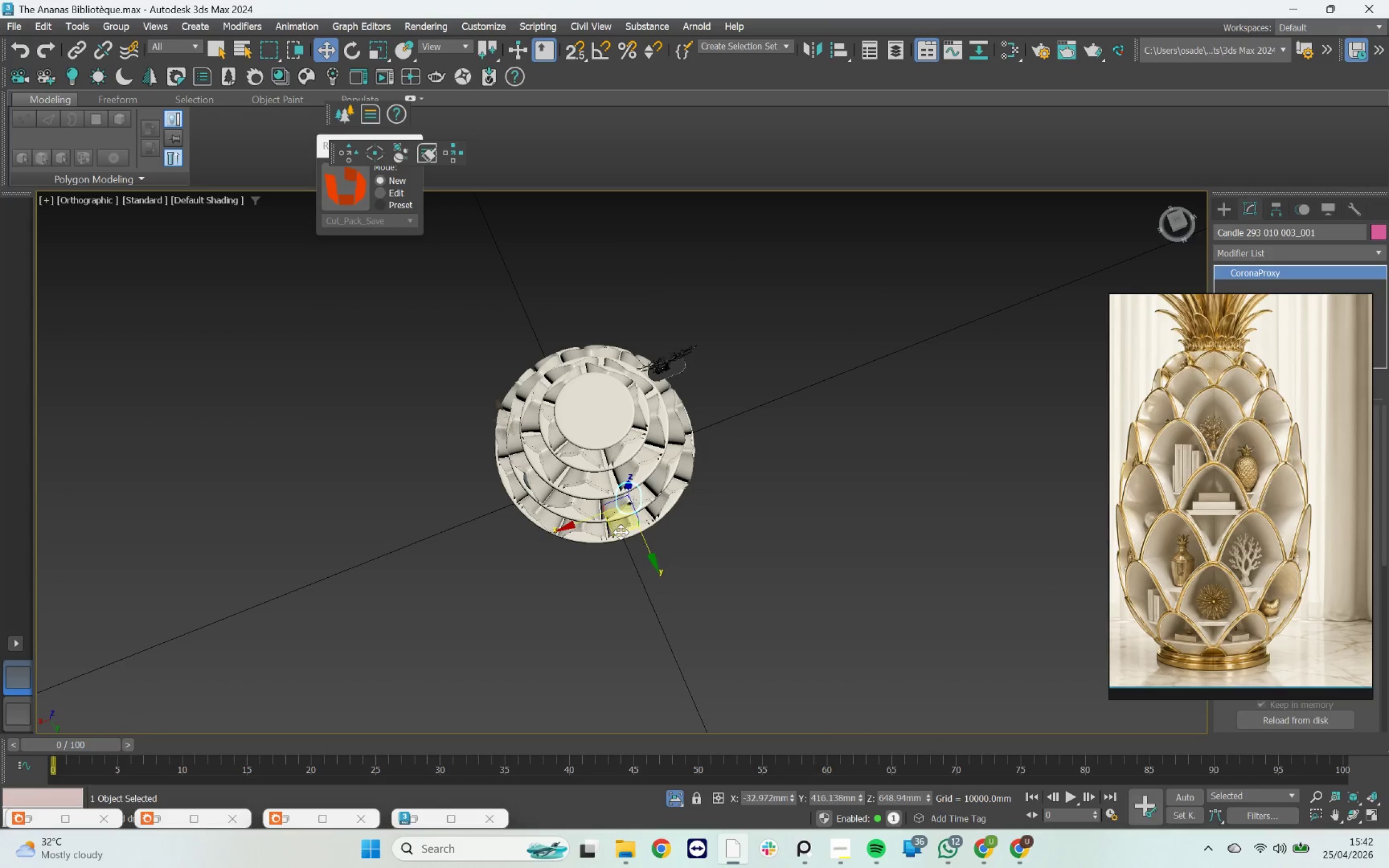 
hold_key(key=AltLeft, duration=0.95)
 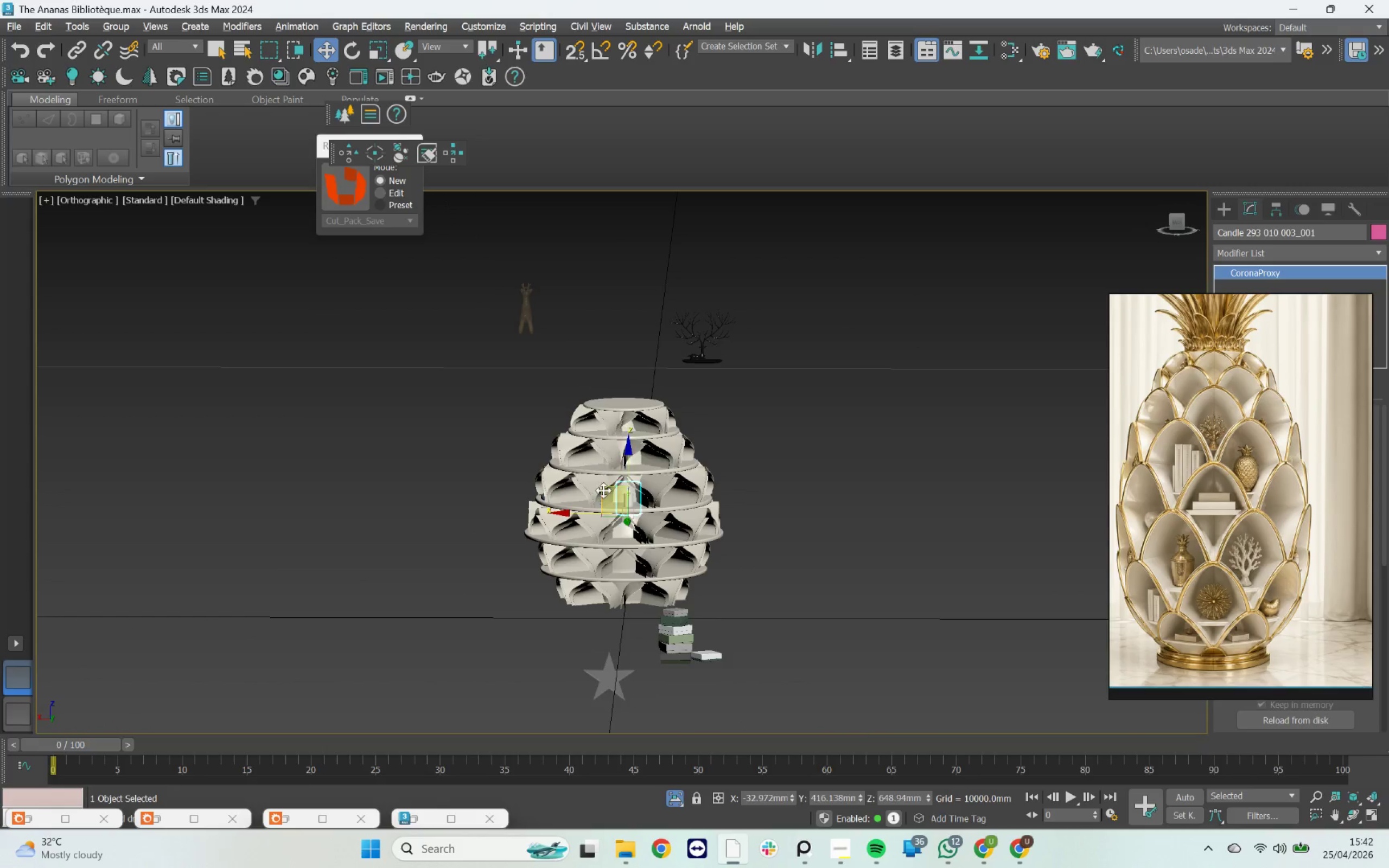 
scroll: coordinate [603, 508], scroll_direction: up, amount: 7.0
 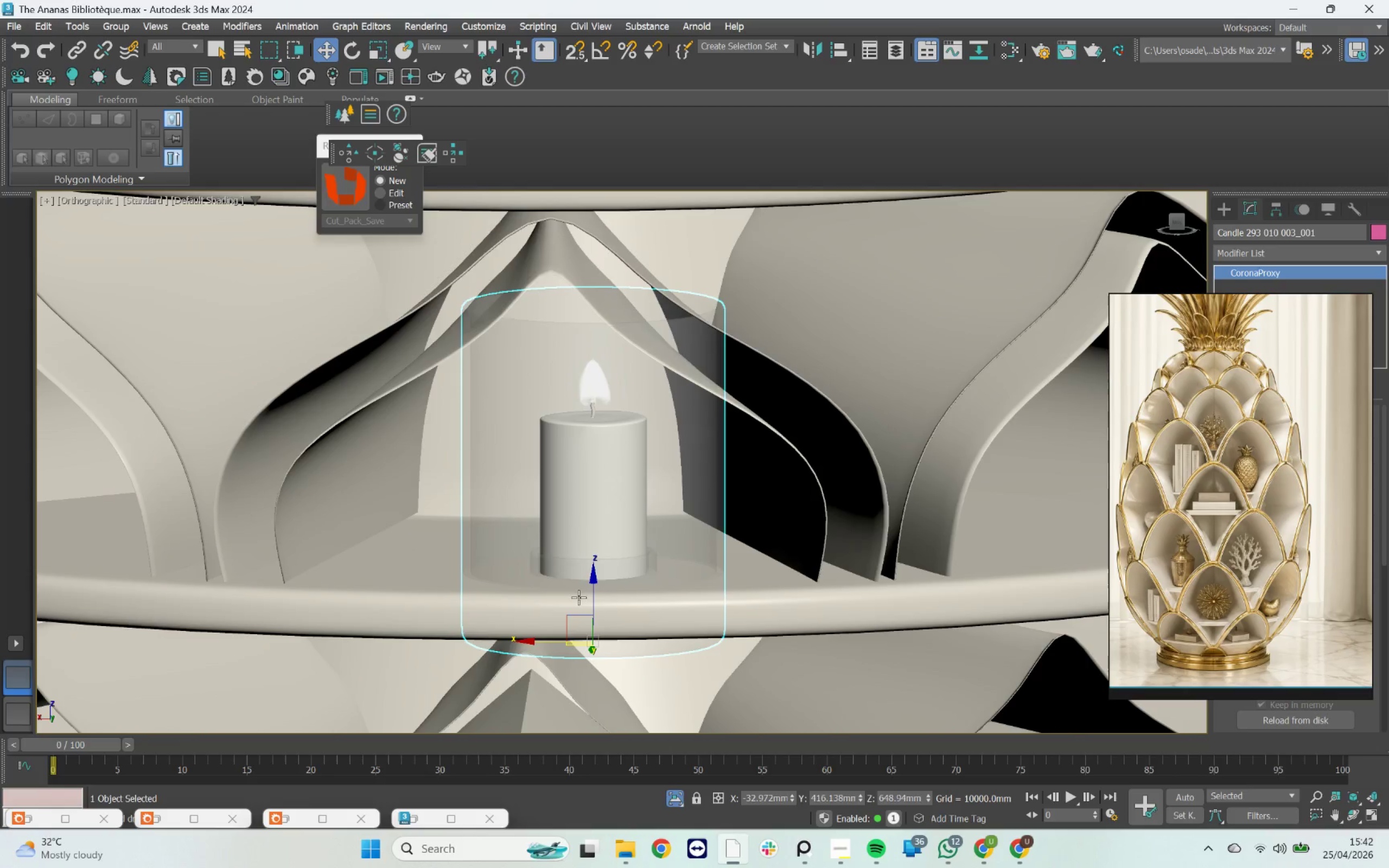 
type(rw)
 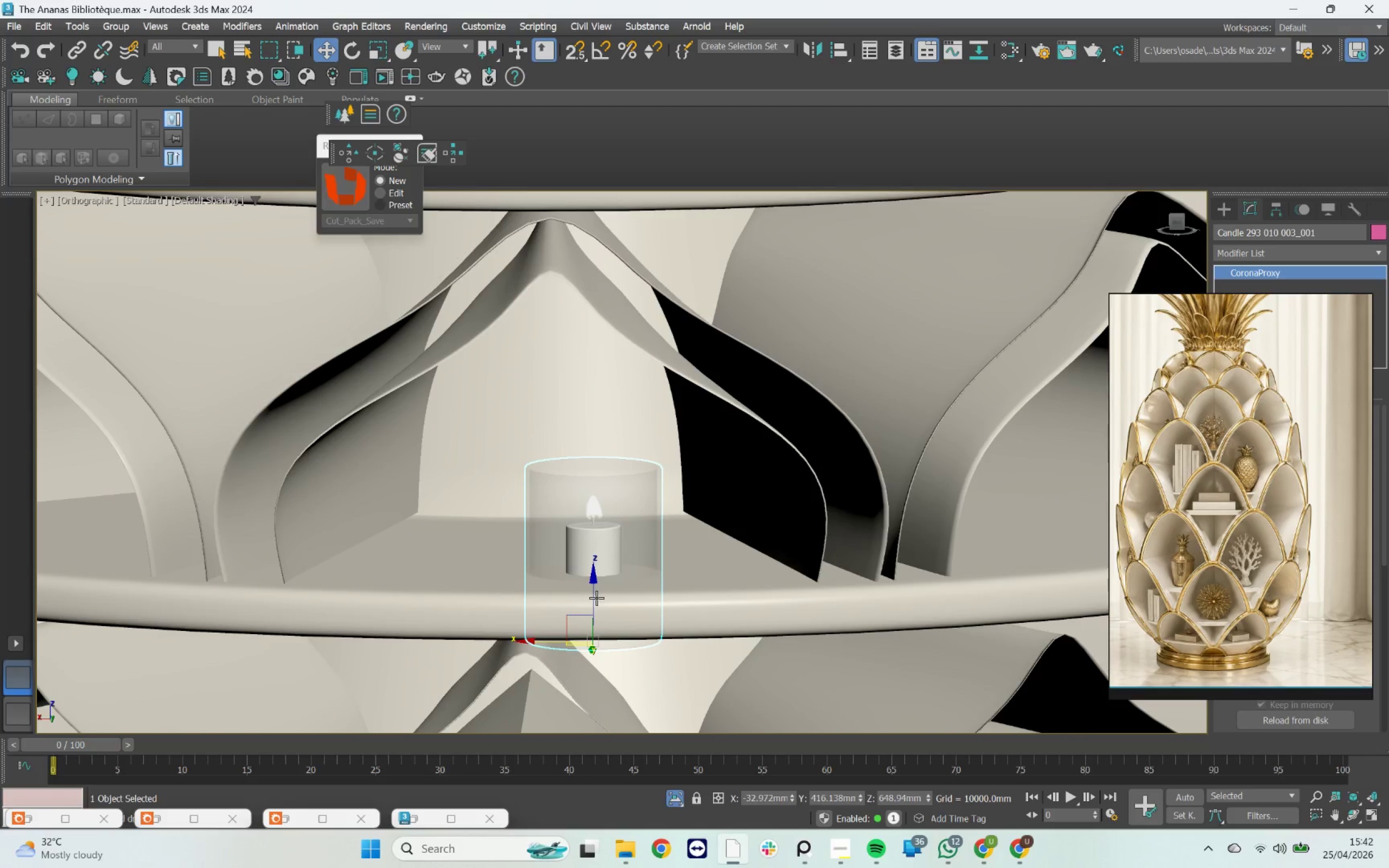 
left_click_drag(start_coordinate=[596, 633], to_coordinate=[604, 685])
 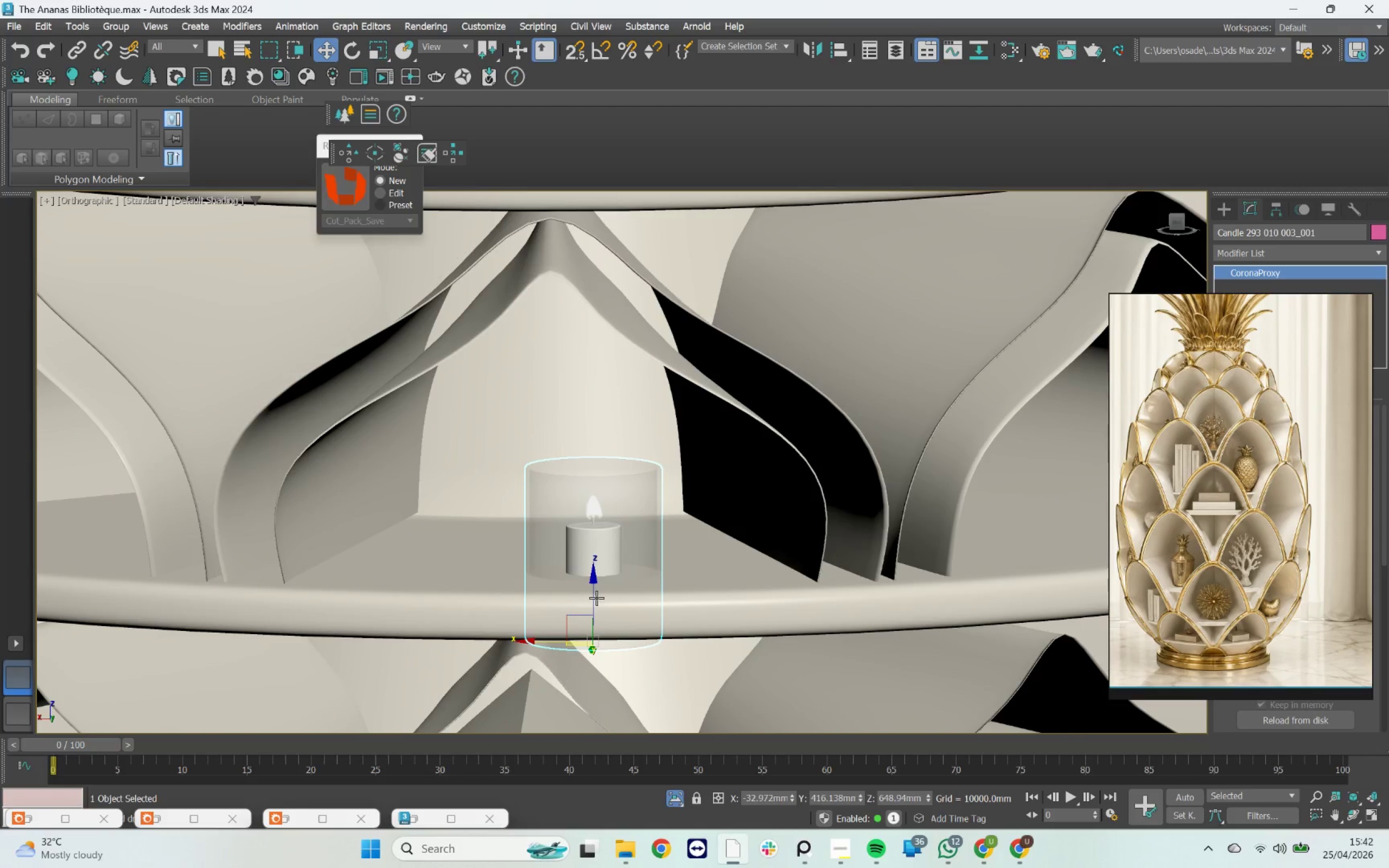 
left_click_drag(start_coordinate=[594, 596], to_coordinate=[598, 529])
 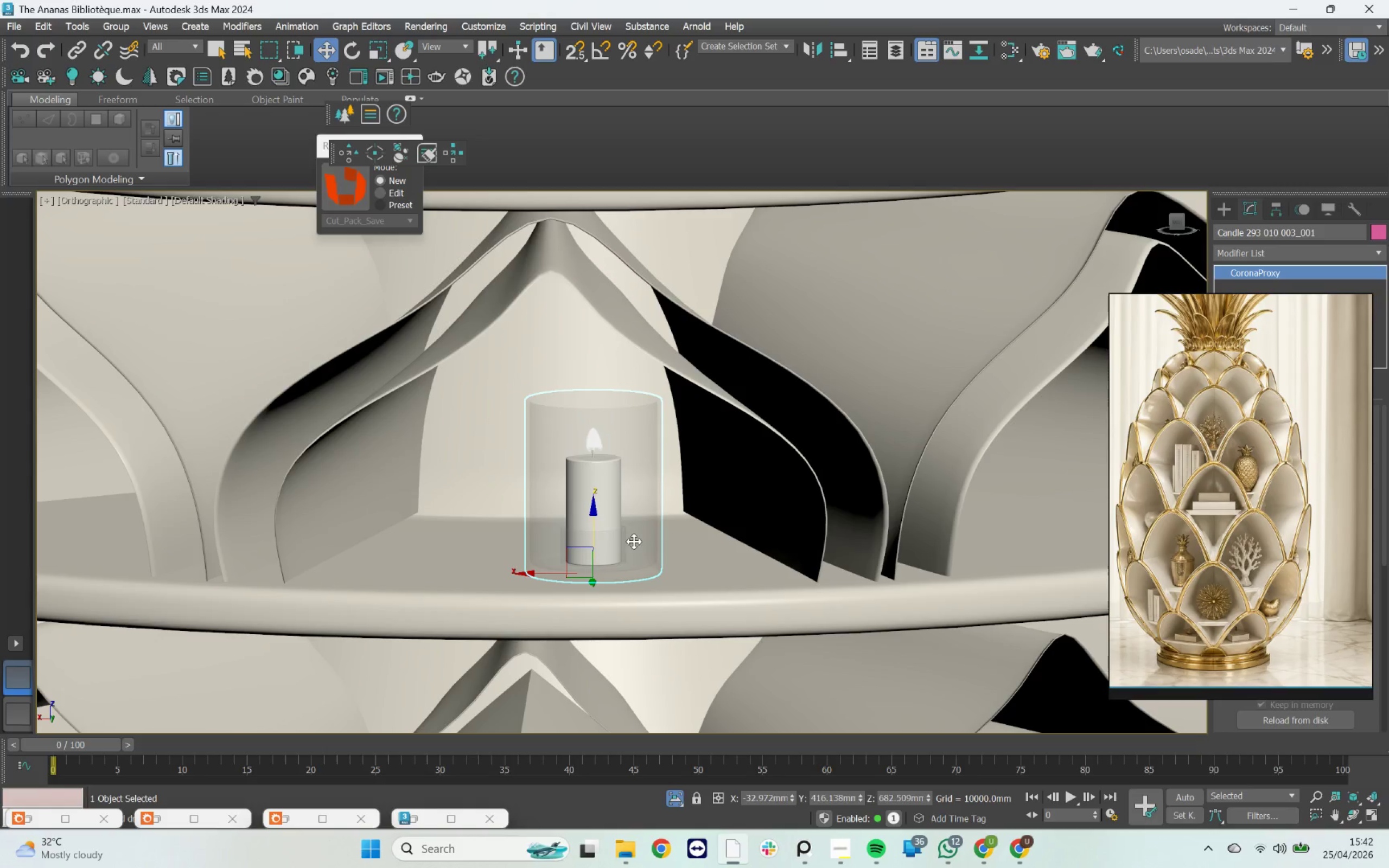 
hold_key(key=AltLeft, duration=0.95)
 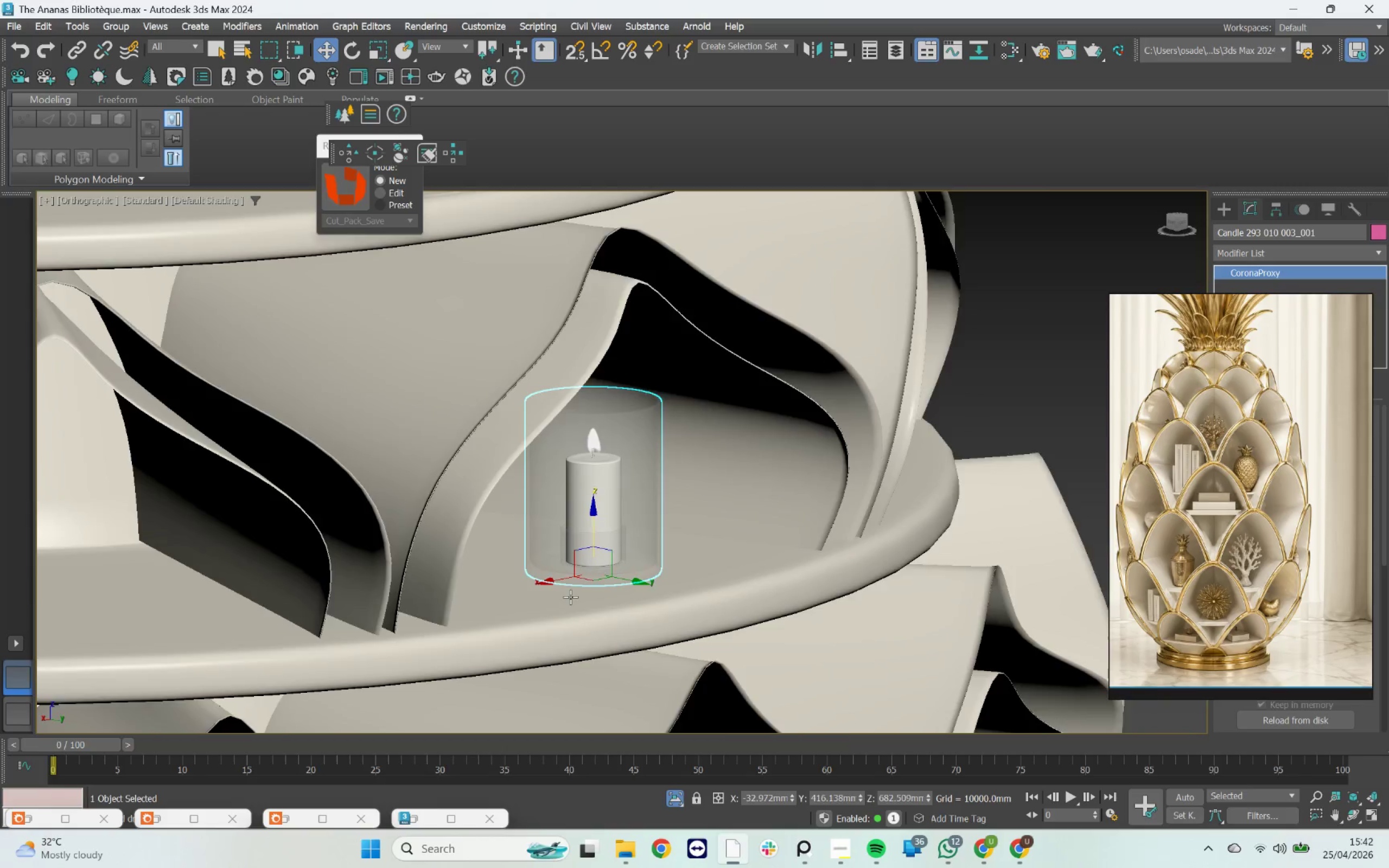 
scroll: coordinate [569, 597], scroll_direction: up, amount: 3.0
 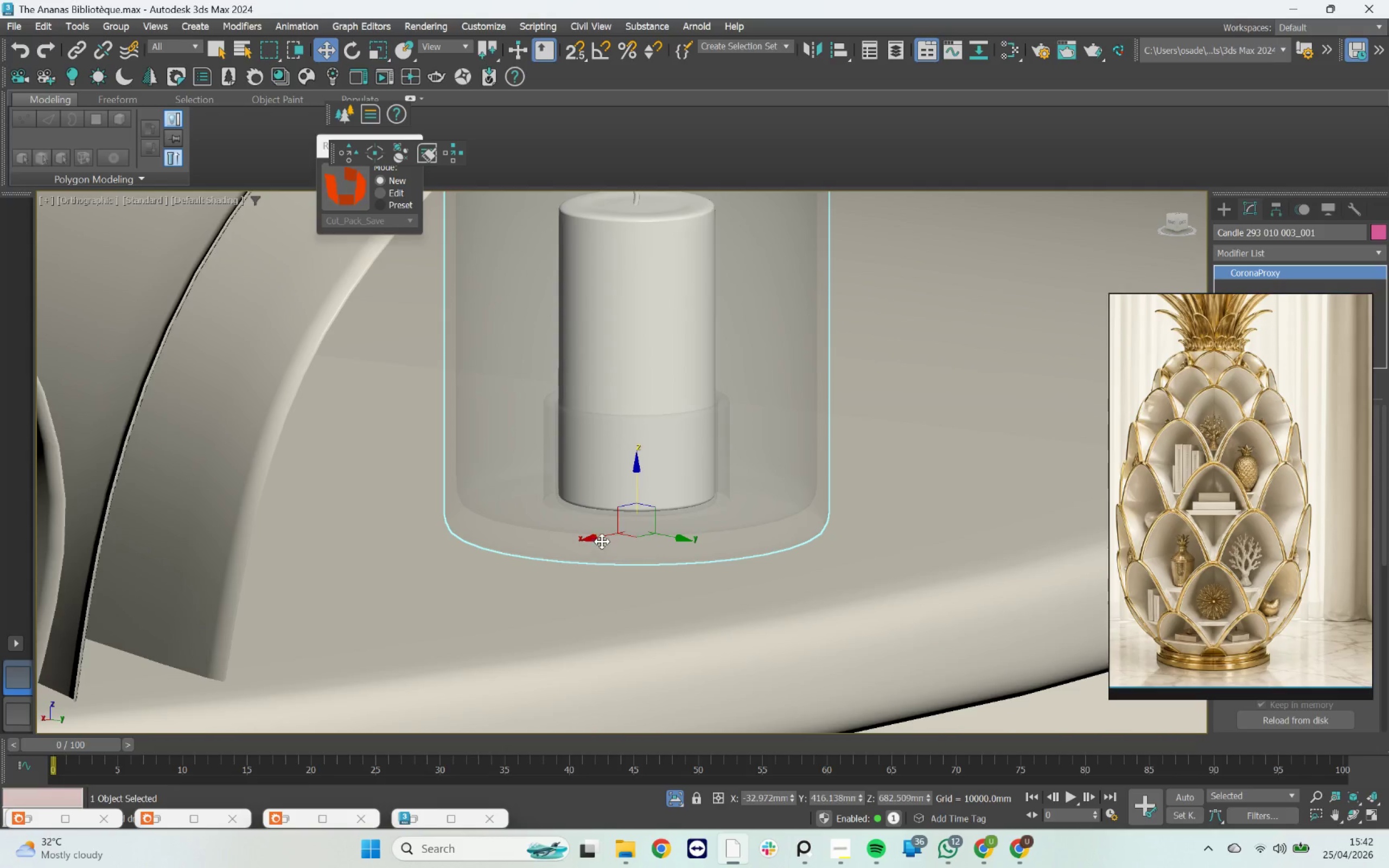 
left_click_drag(start_coordinate=[602, 535], to_coordinate=[543, 546])
 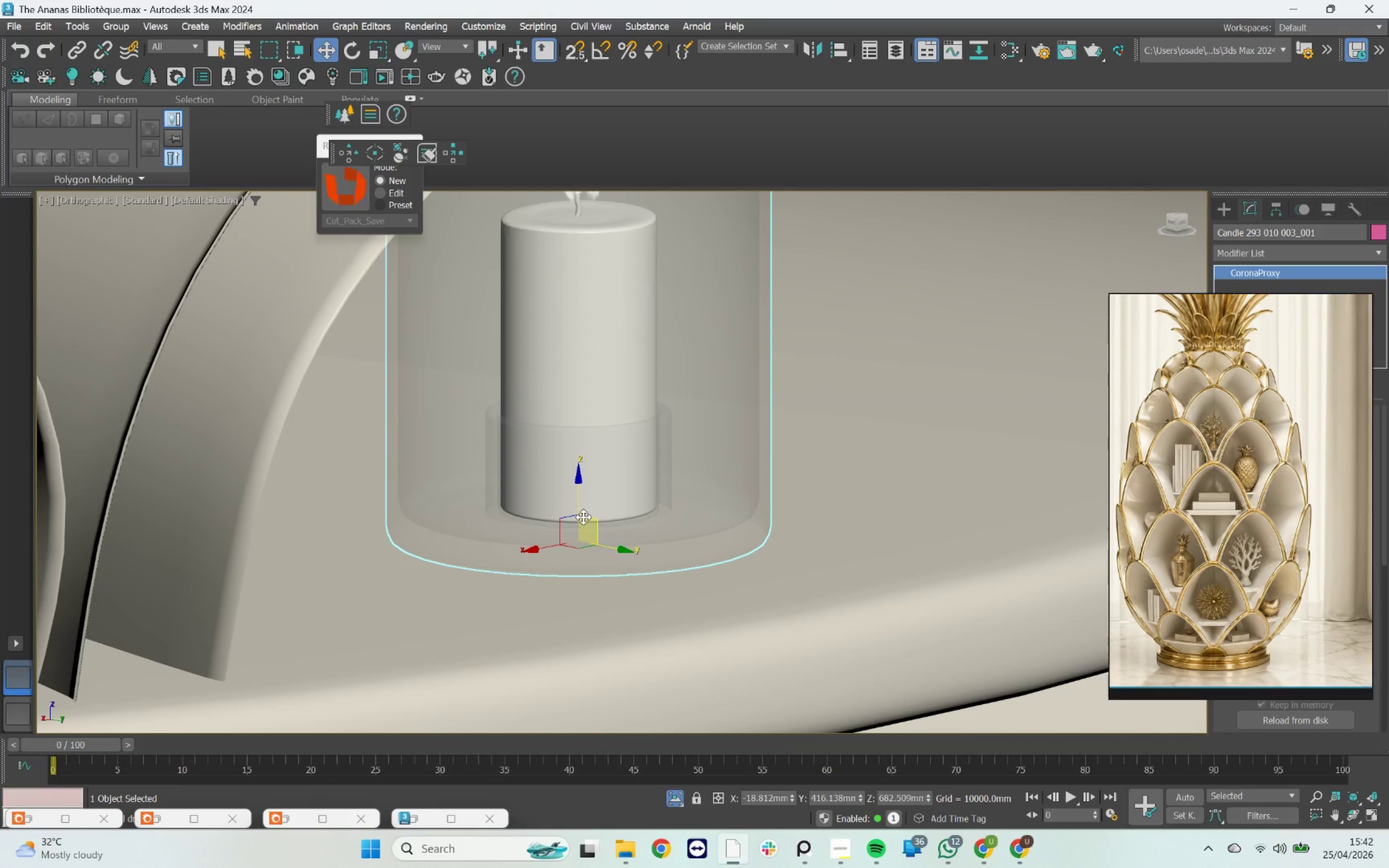 
left_click_drag(start_coordinate=[578, 513], to_coordinate=[584, 513])
 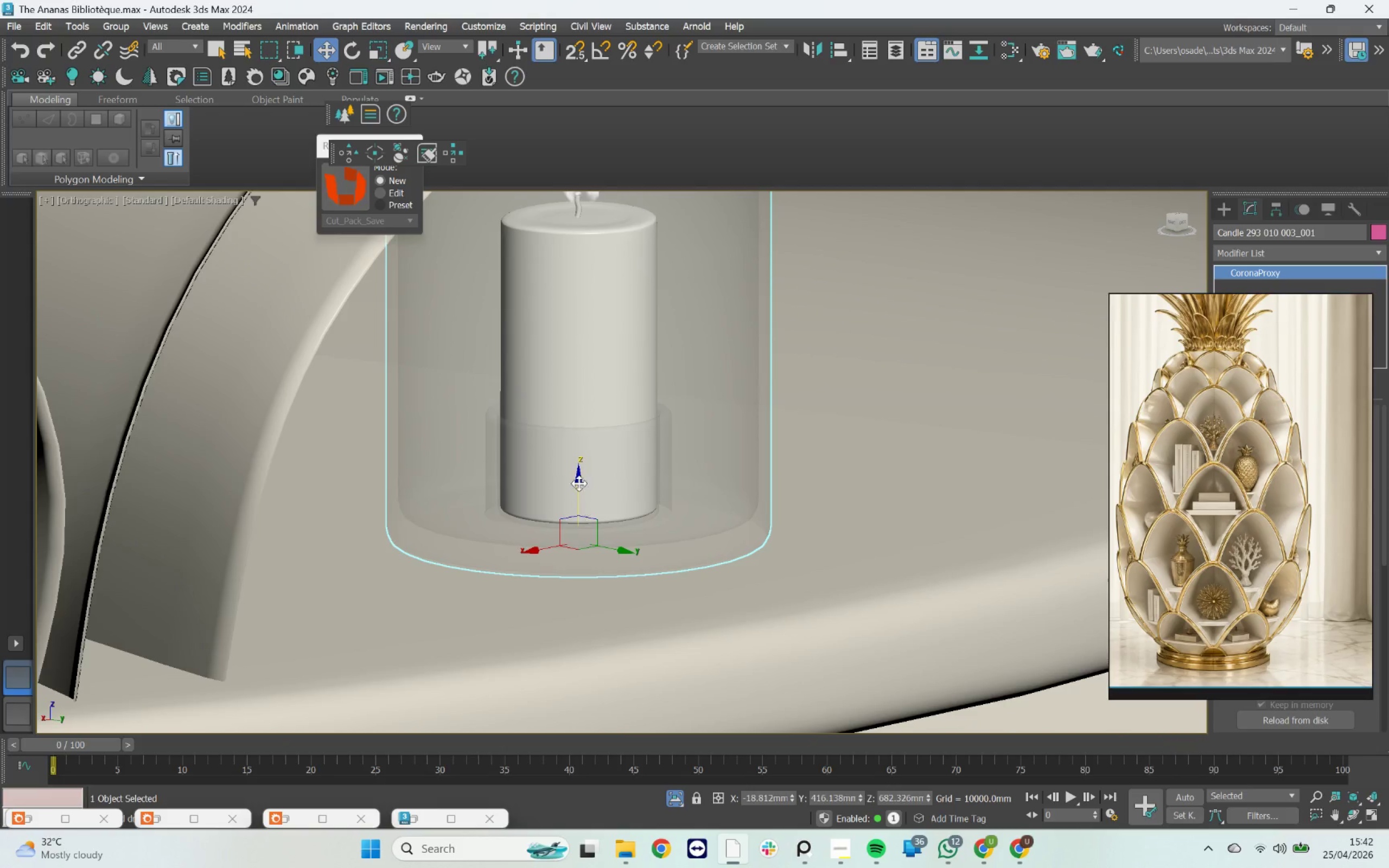 
scroll: coordinate [581, 443], scroll_direction: down, amount: 13.0
 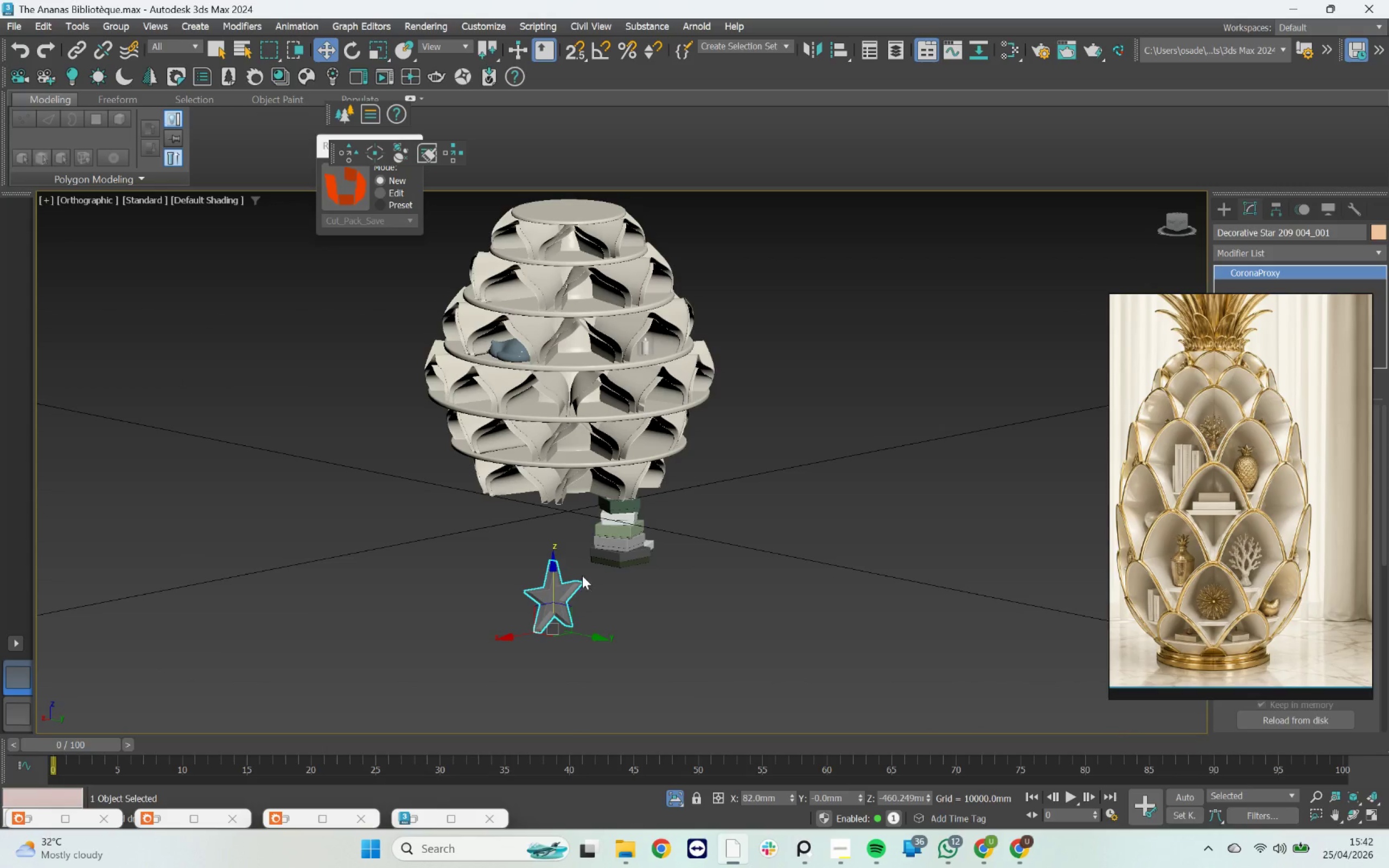 
type(ew)
 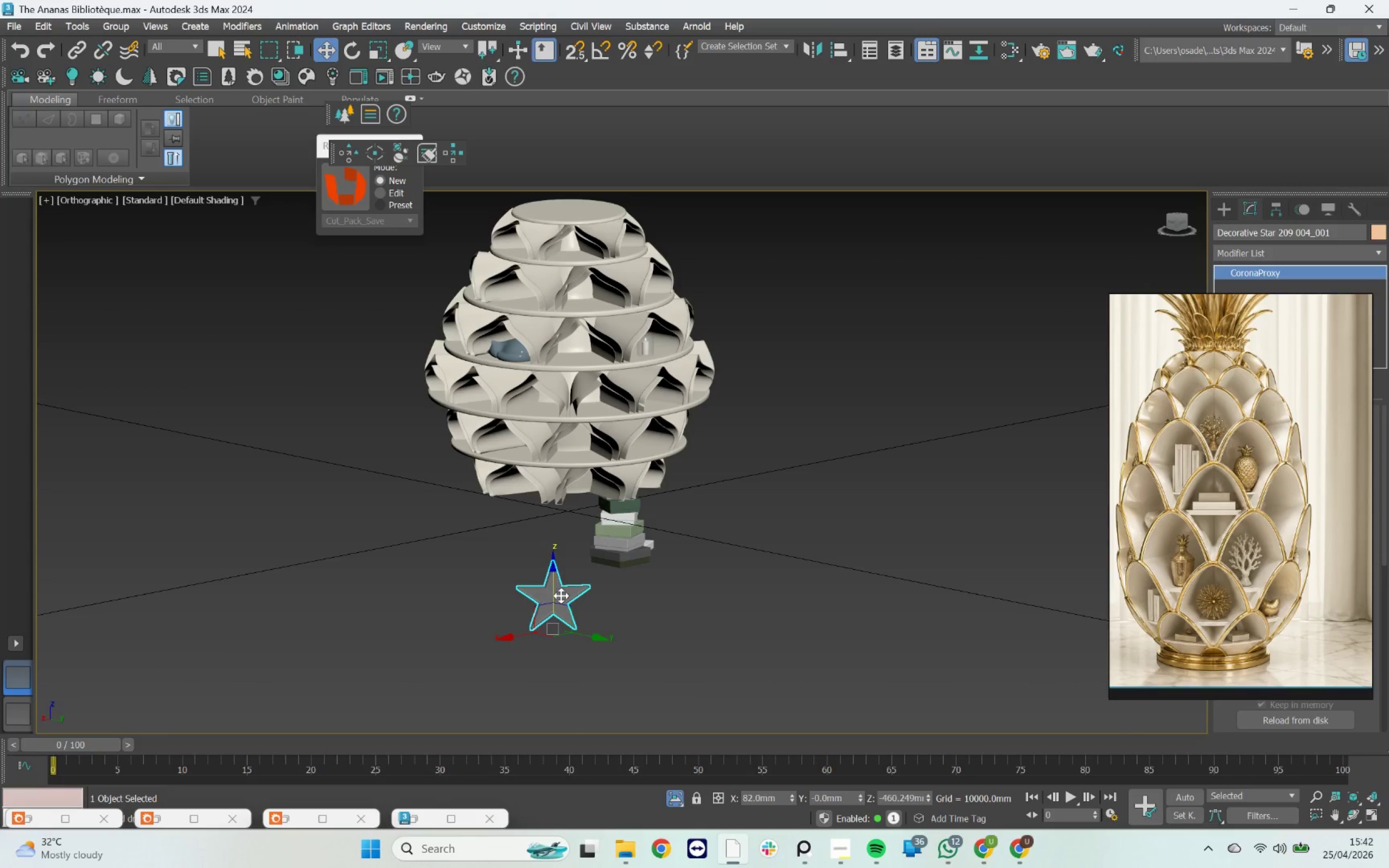 
left_click_drag(start_coordinate=[558, 640], to_coordinate=[516, 636])
 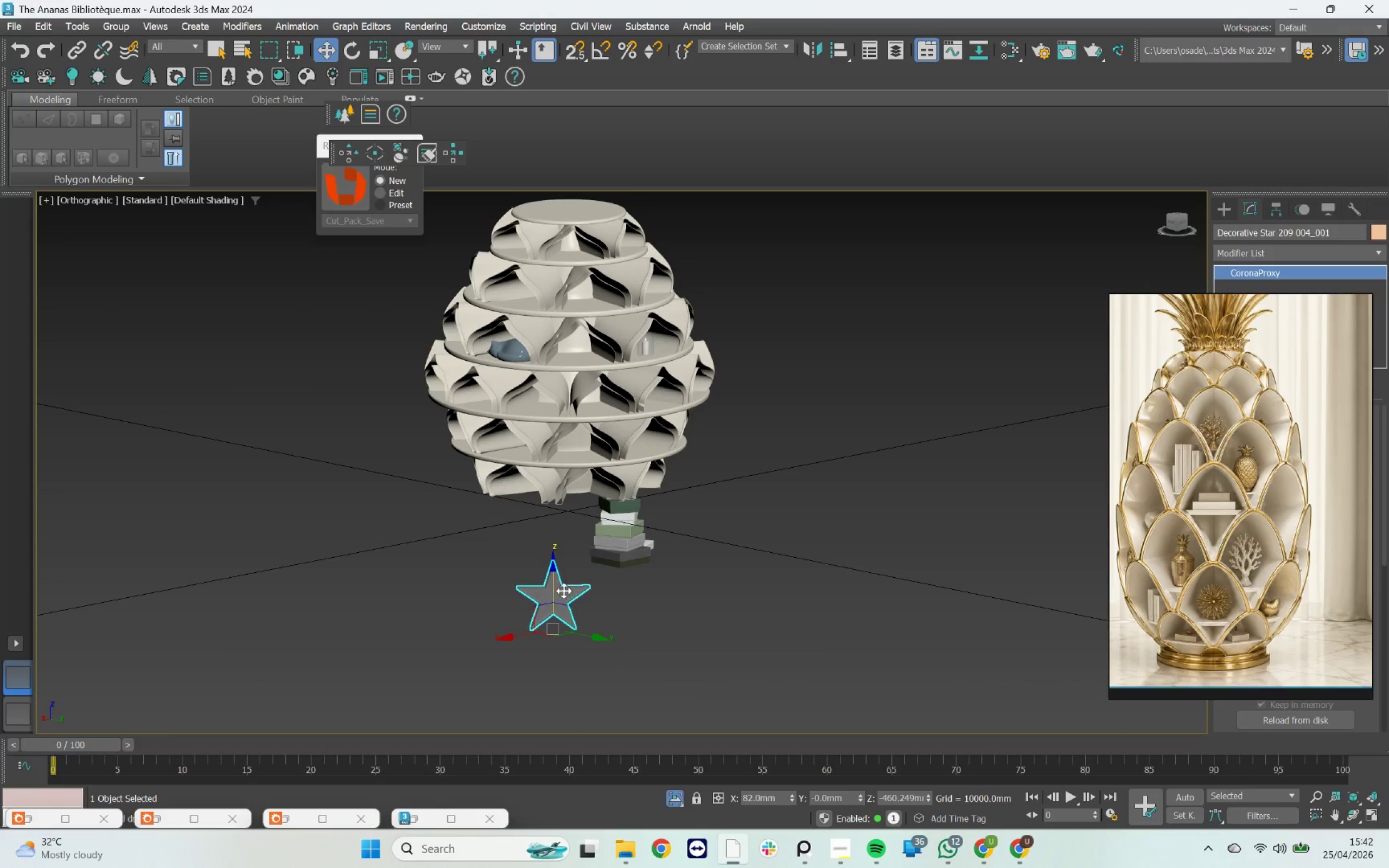 
left_click_drag(start_coordinate=[560, 593], to_coordinate=[579, 457])
 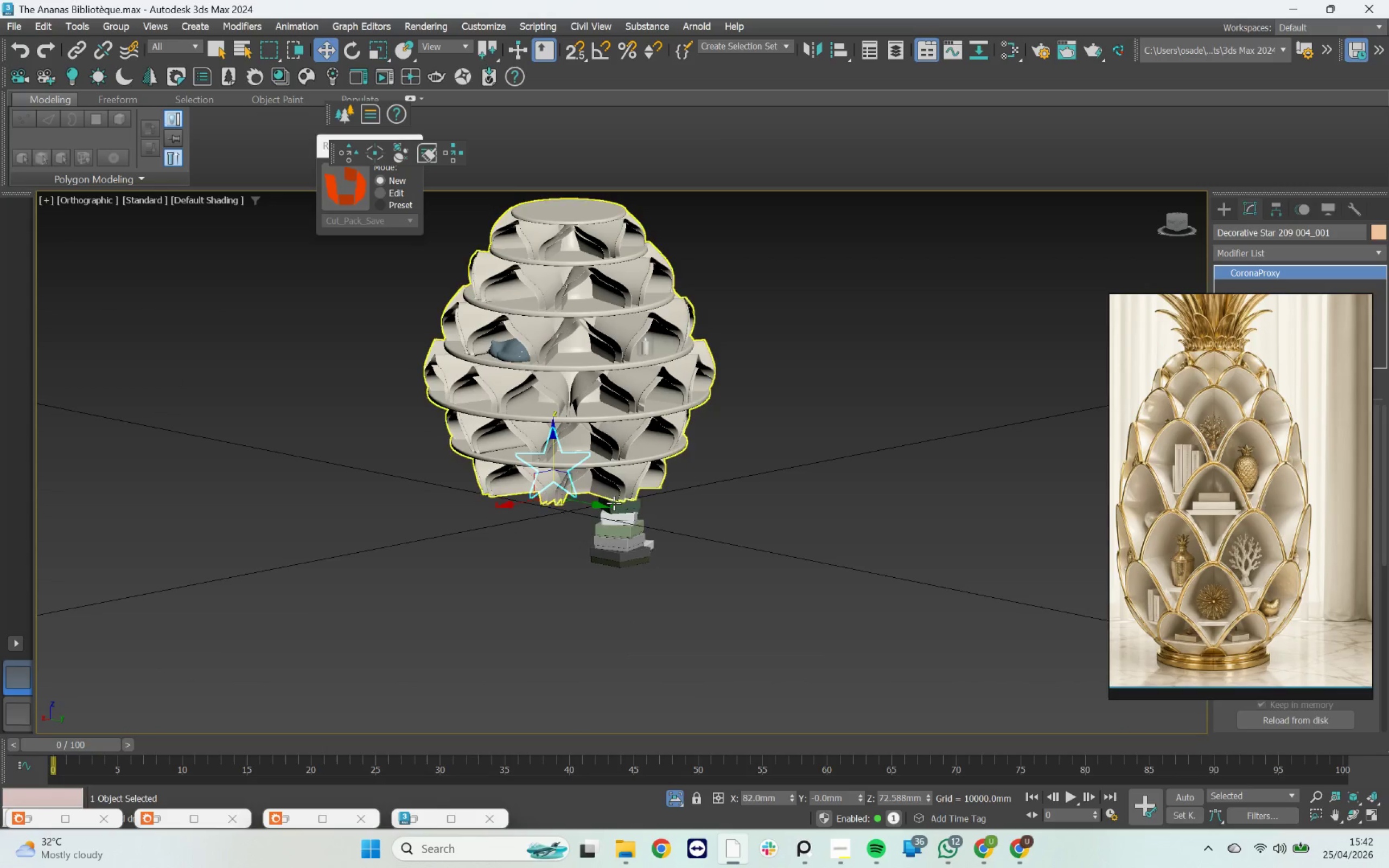 
hold_key(key=AltLeft, duration=0.97)
 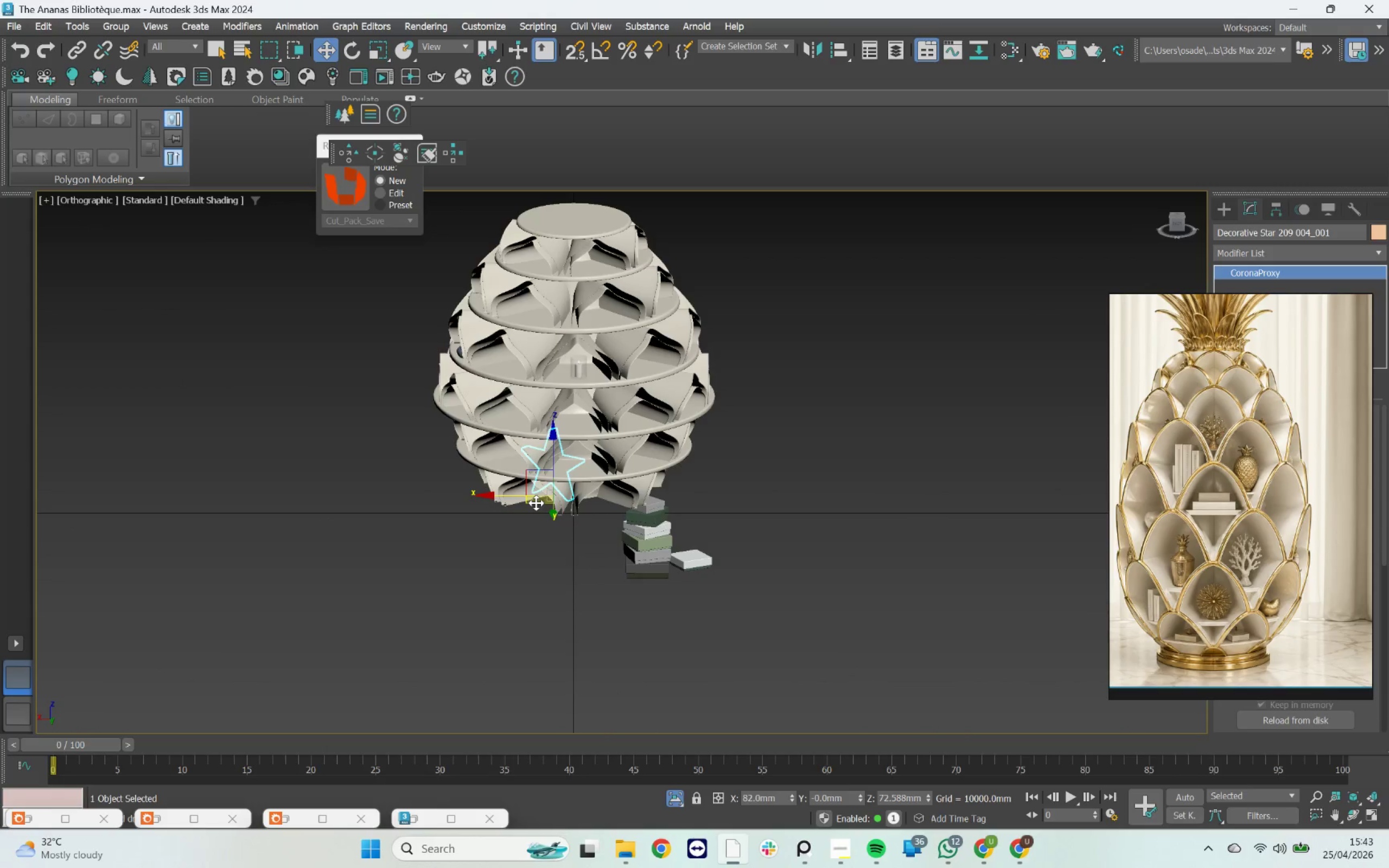 
left_click_drag(start_coordinate=[534, 503], to_coordinate=[450, 463])
 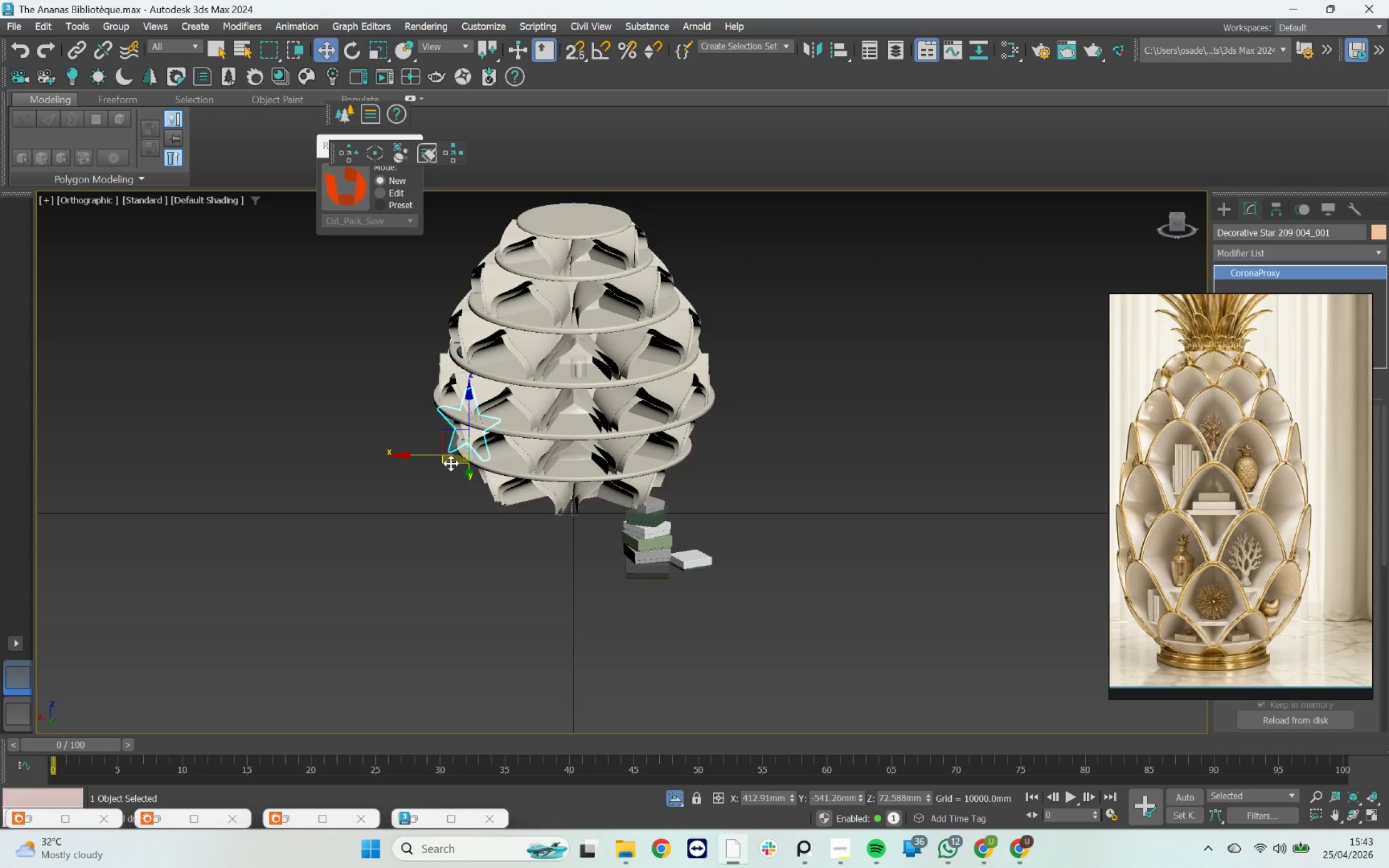 
hold_key(key=AltLeft, duration=1.0)
 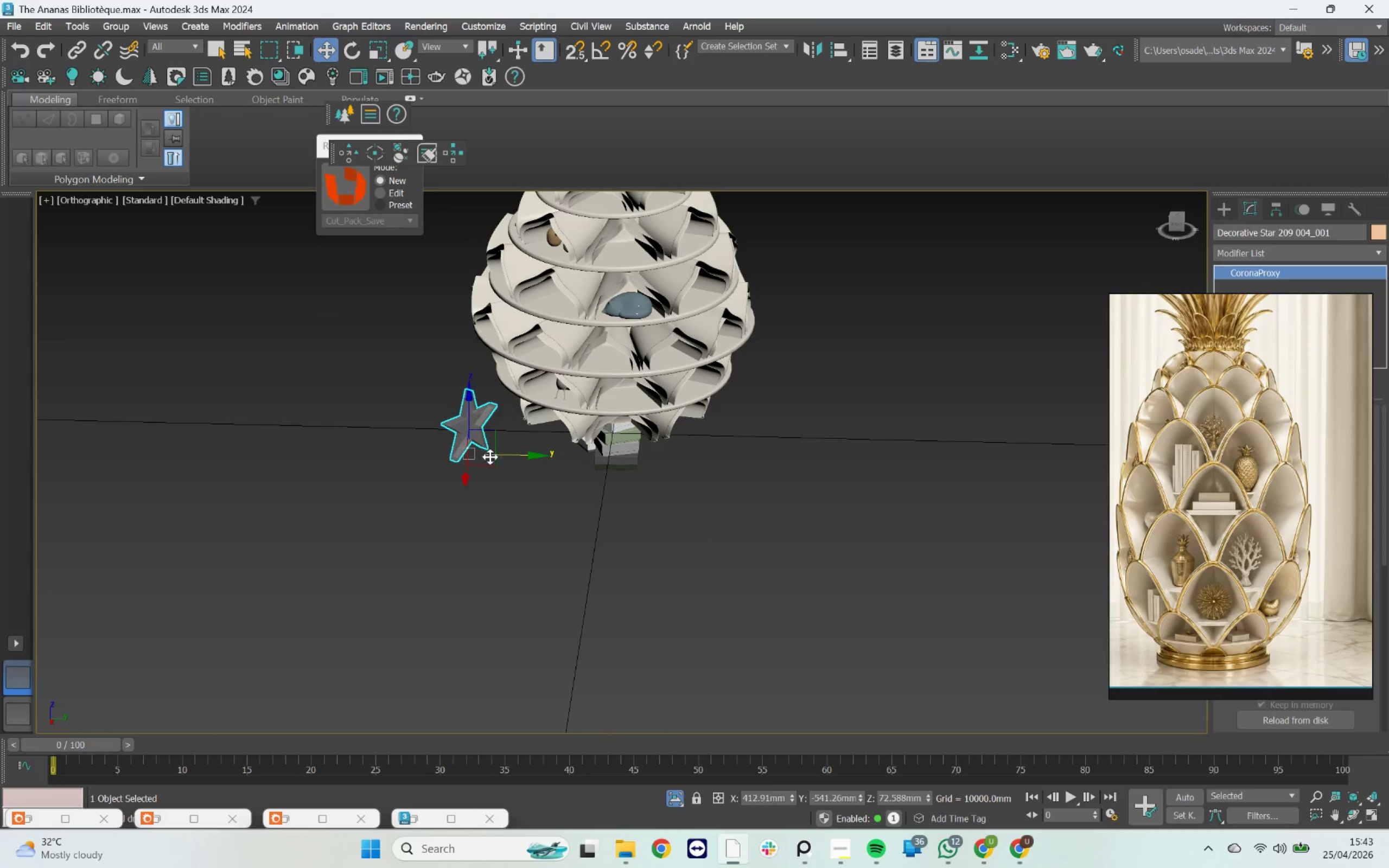 
left_click_drag(start_coordinate=[491, 461], to_coordinate=[652, 411])
 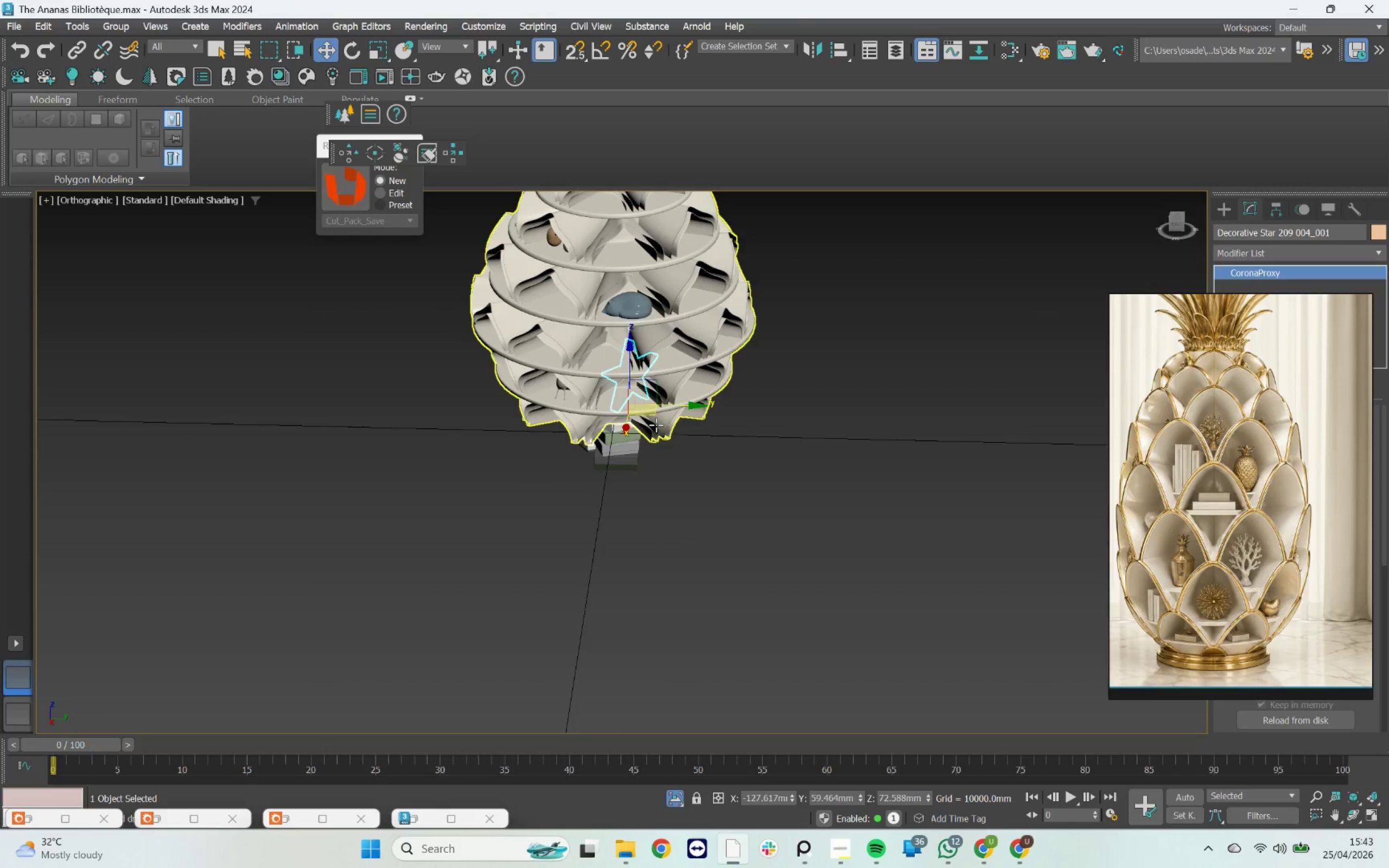 
hold_key(key=AltLeft, duration=1.75)
 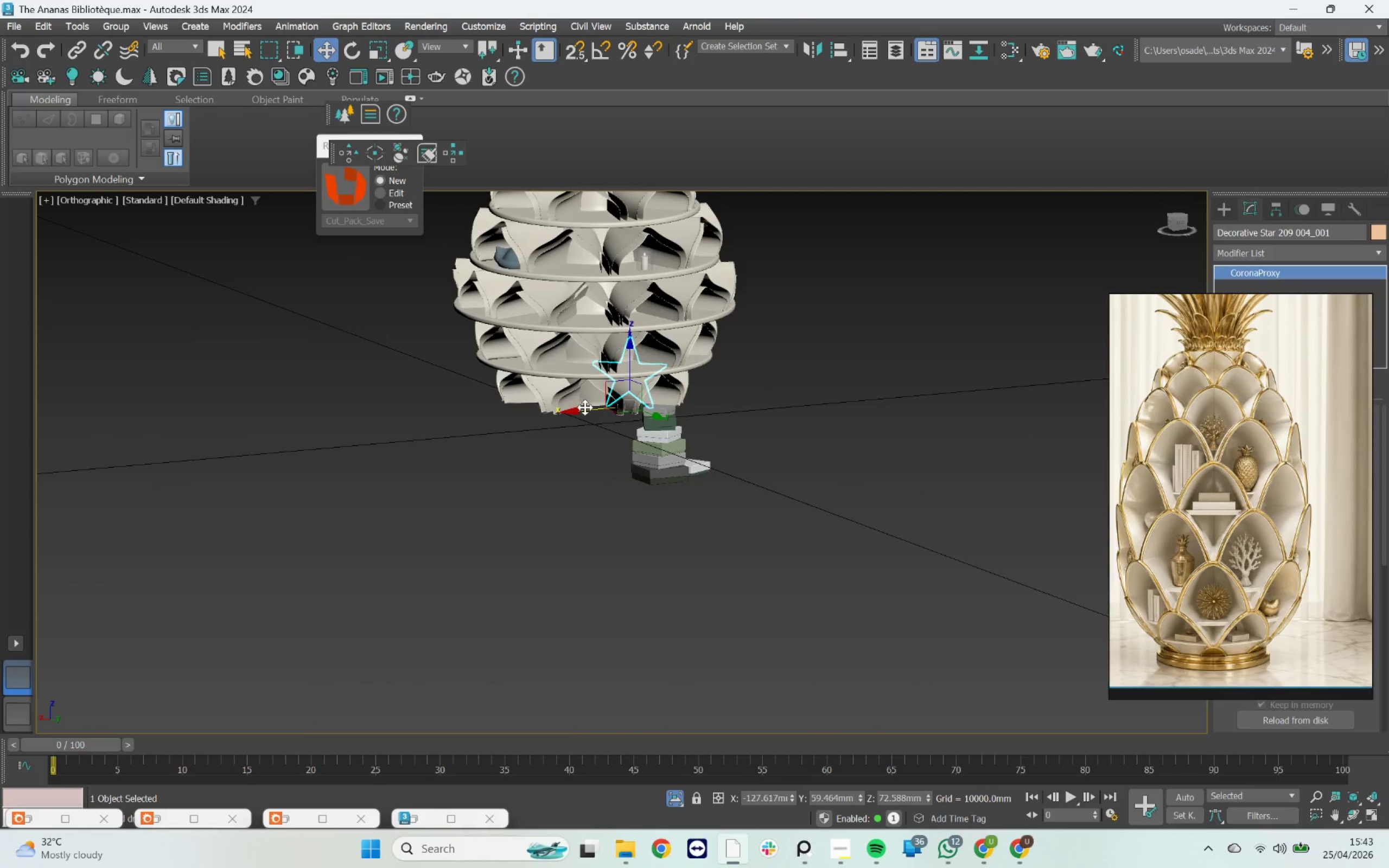 
left_click_drag(start_coordinate=[594, 407], to_coordinate=[481, 409])
 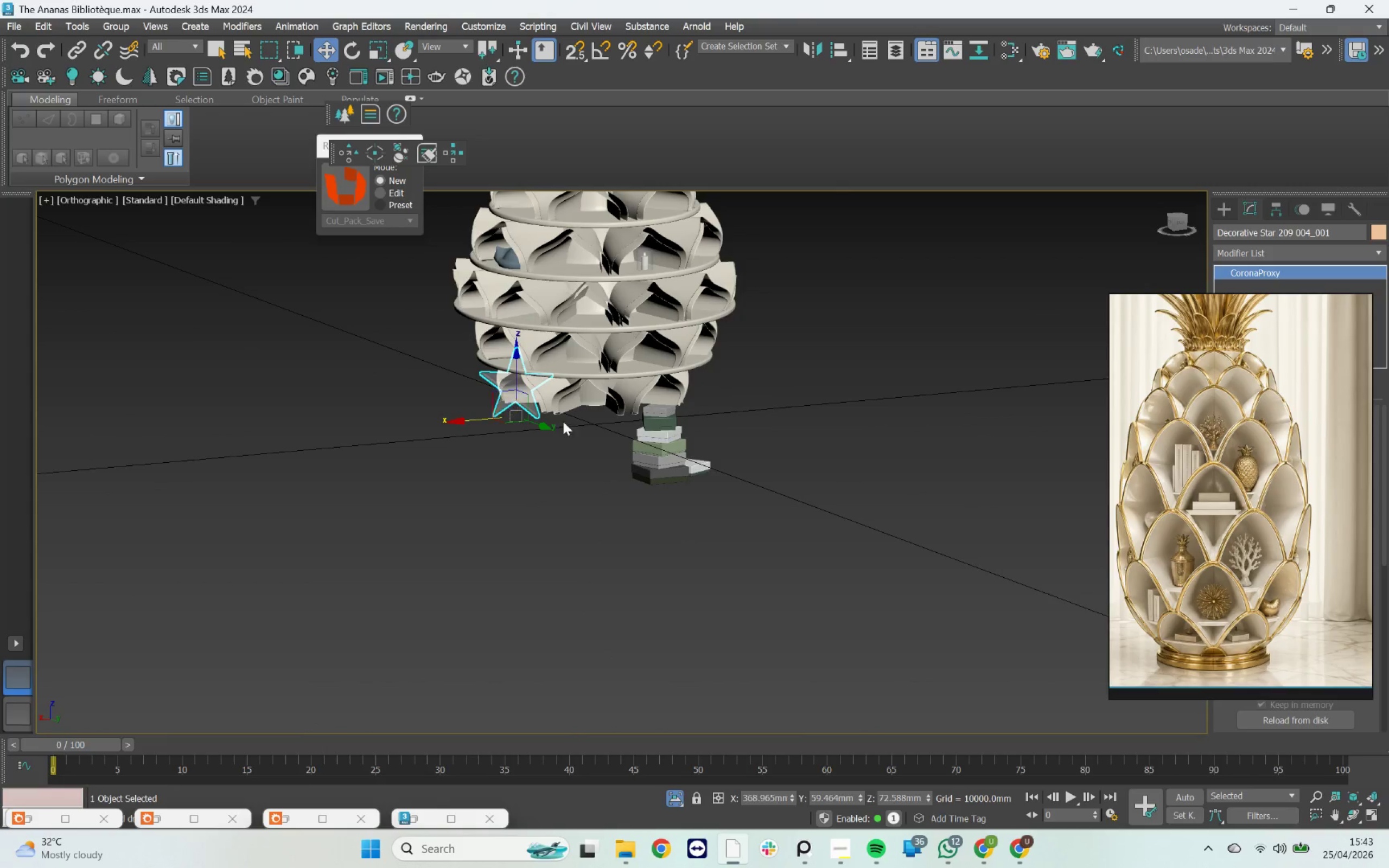 
hold_key(key=AltLeft, duration=1.05)
 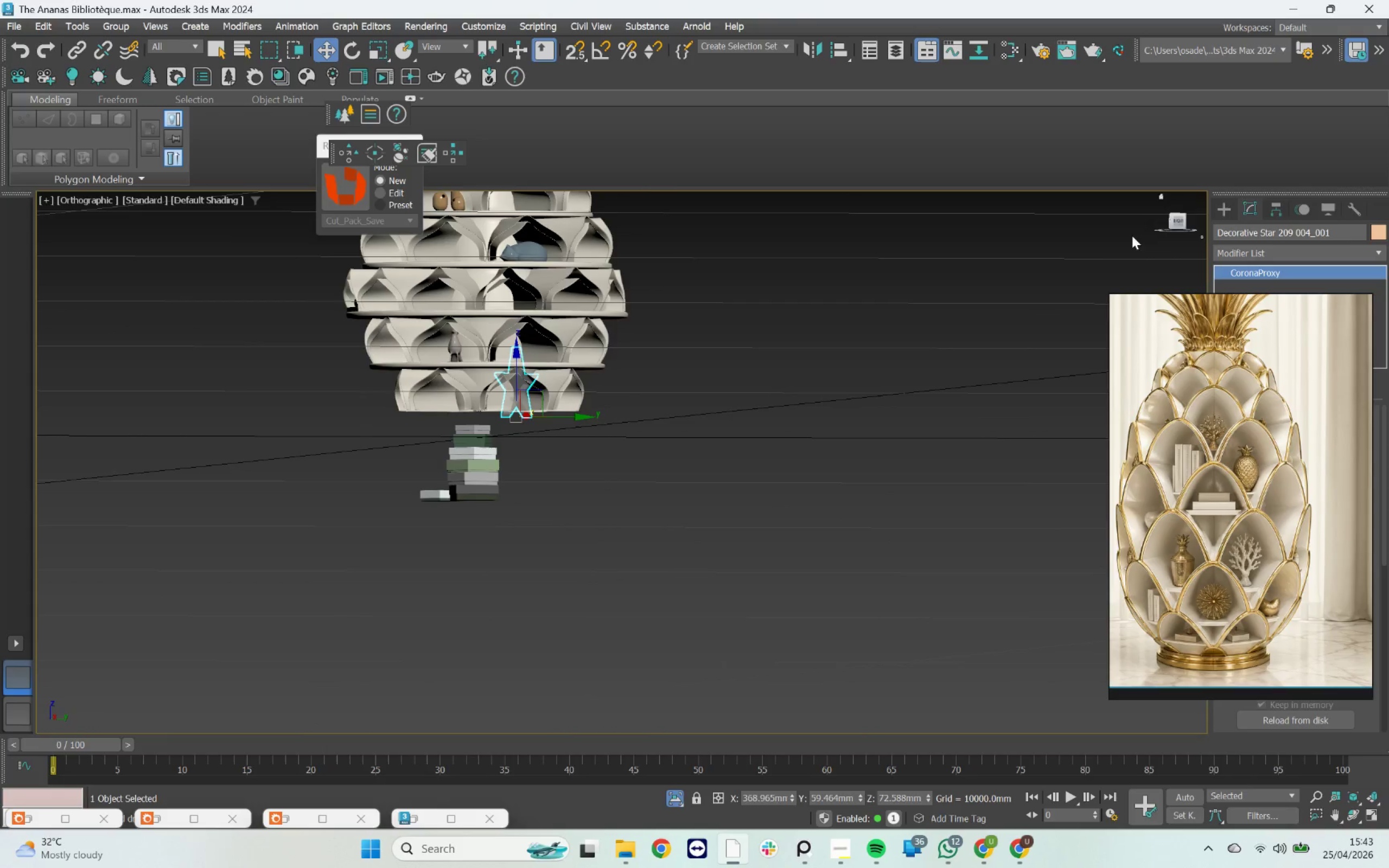 
scroll: coordinate [540, 347], scroll_direction: up, amount: 3.0
 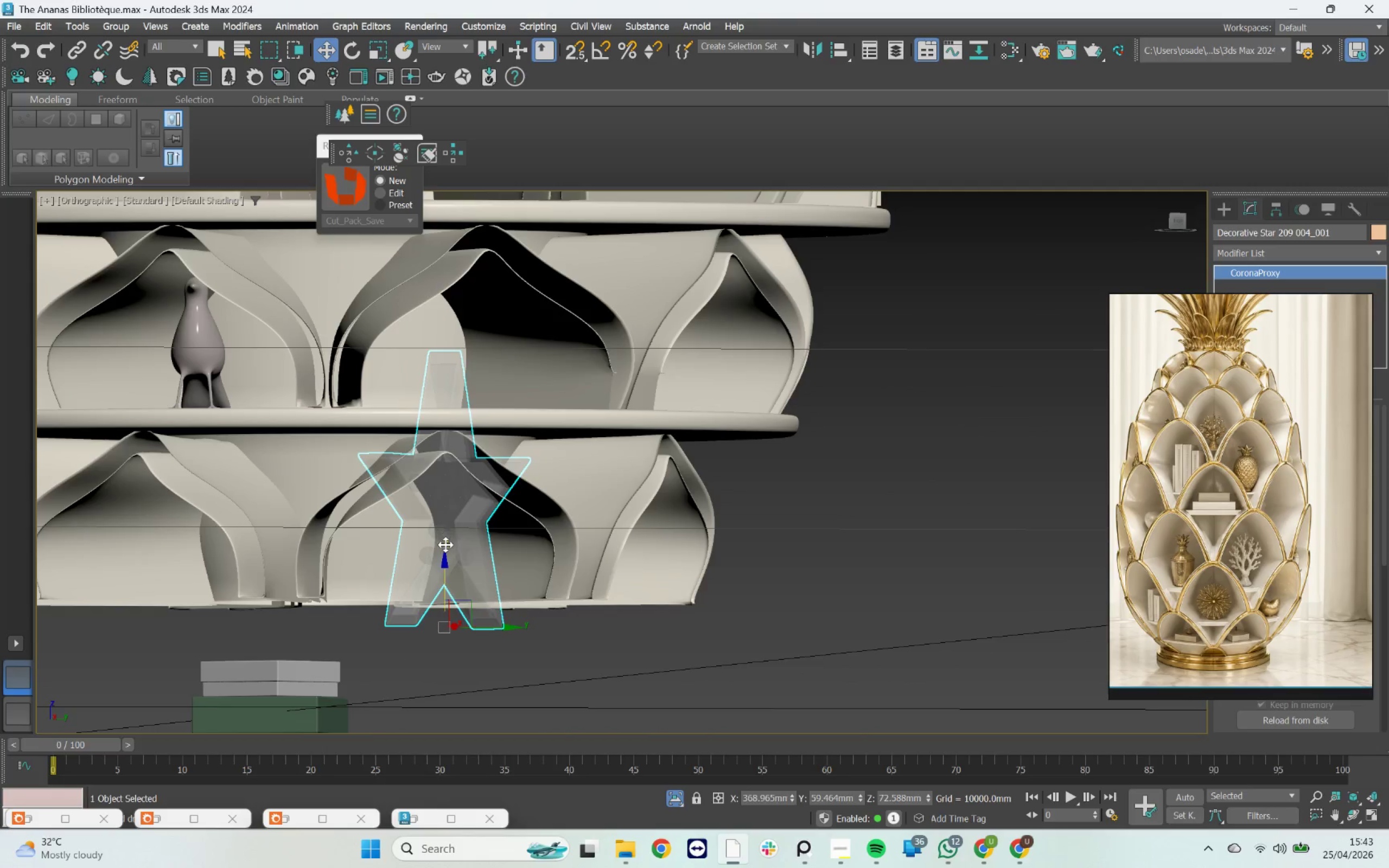 
left_click_drag(start_coordinate=[445, 560], to_coordinate=[469, 344])
 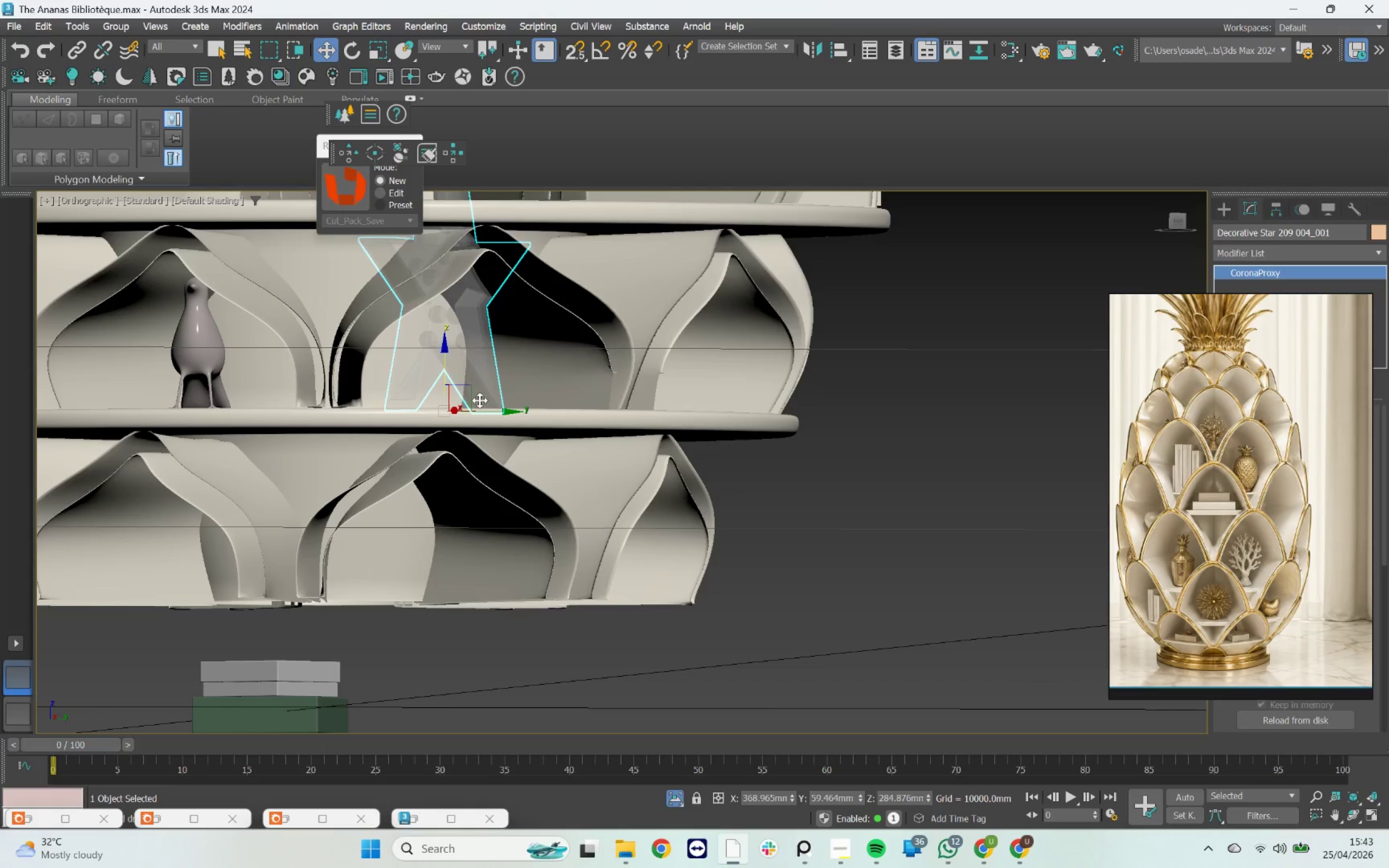 
hold_key(key=AltLeft, duration=1.02)
 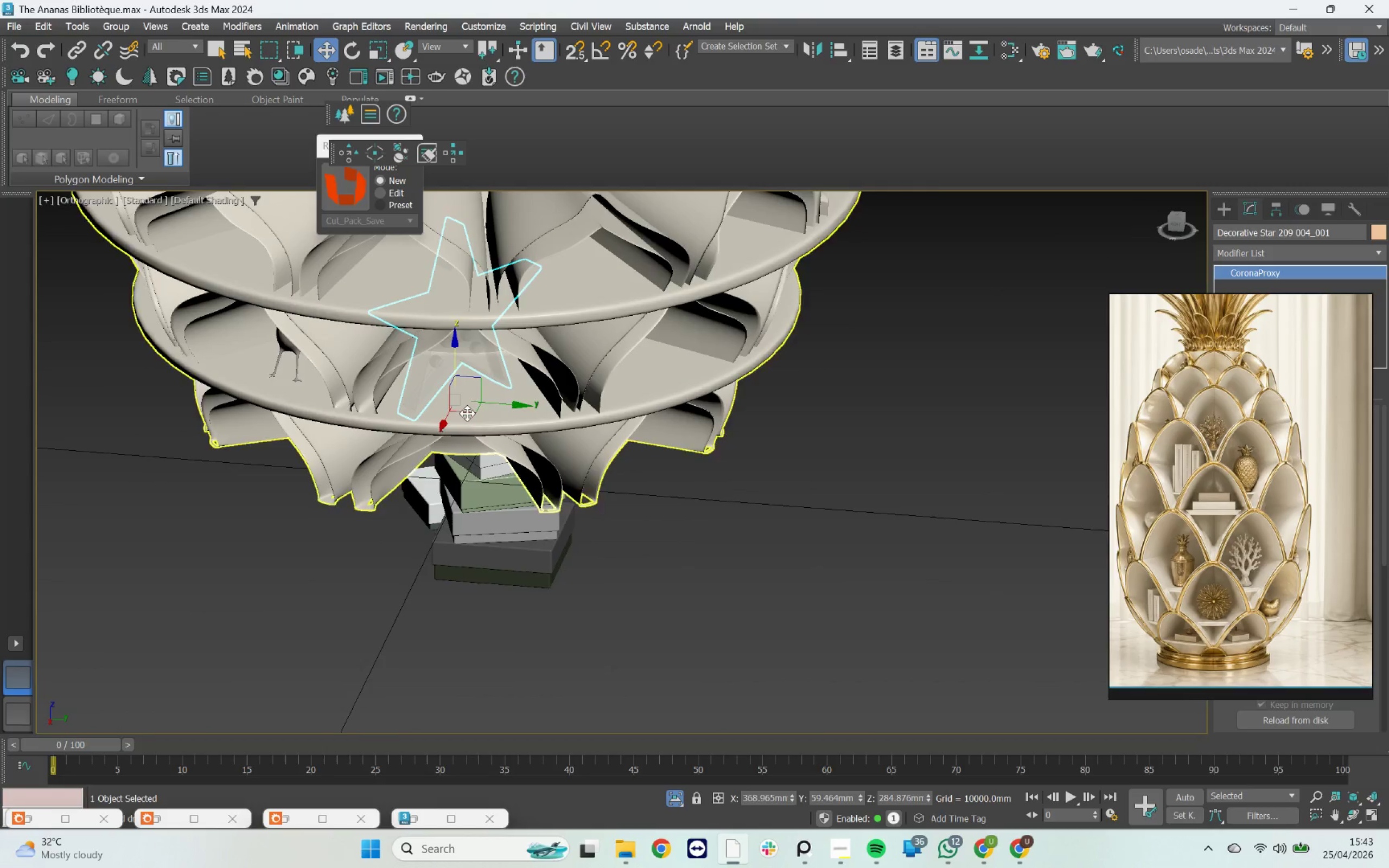 
scroll: coordinate [480, 400], scroll_direction: down, amount: 1.0
 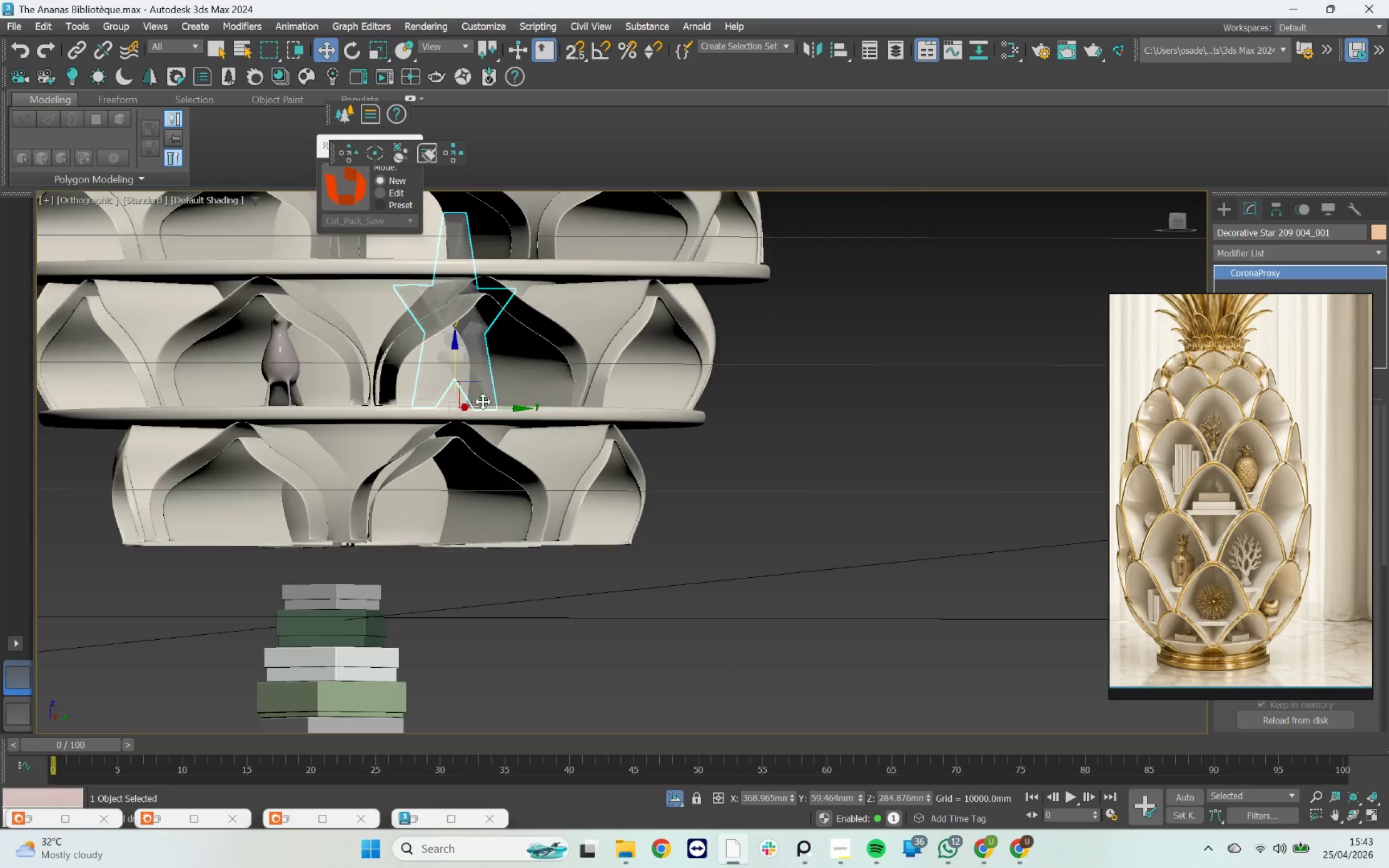 
scroll: coordinate [467, 410], scroll_direction: up, amount: 1.0
 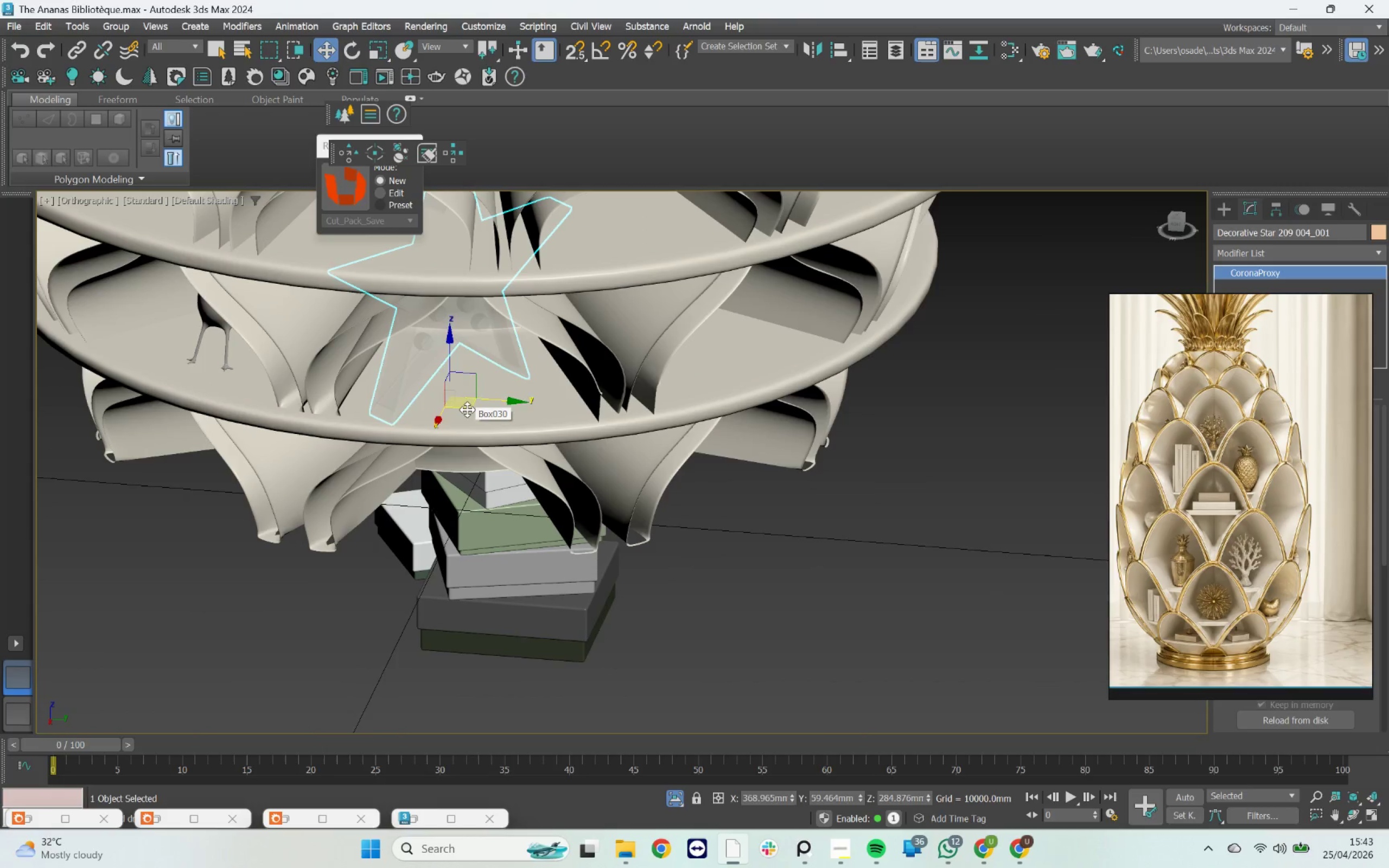 
key(E)
 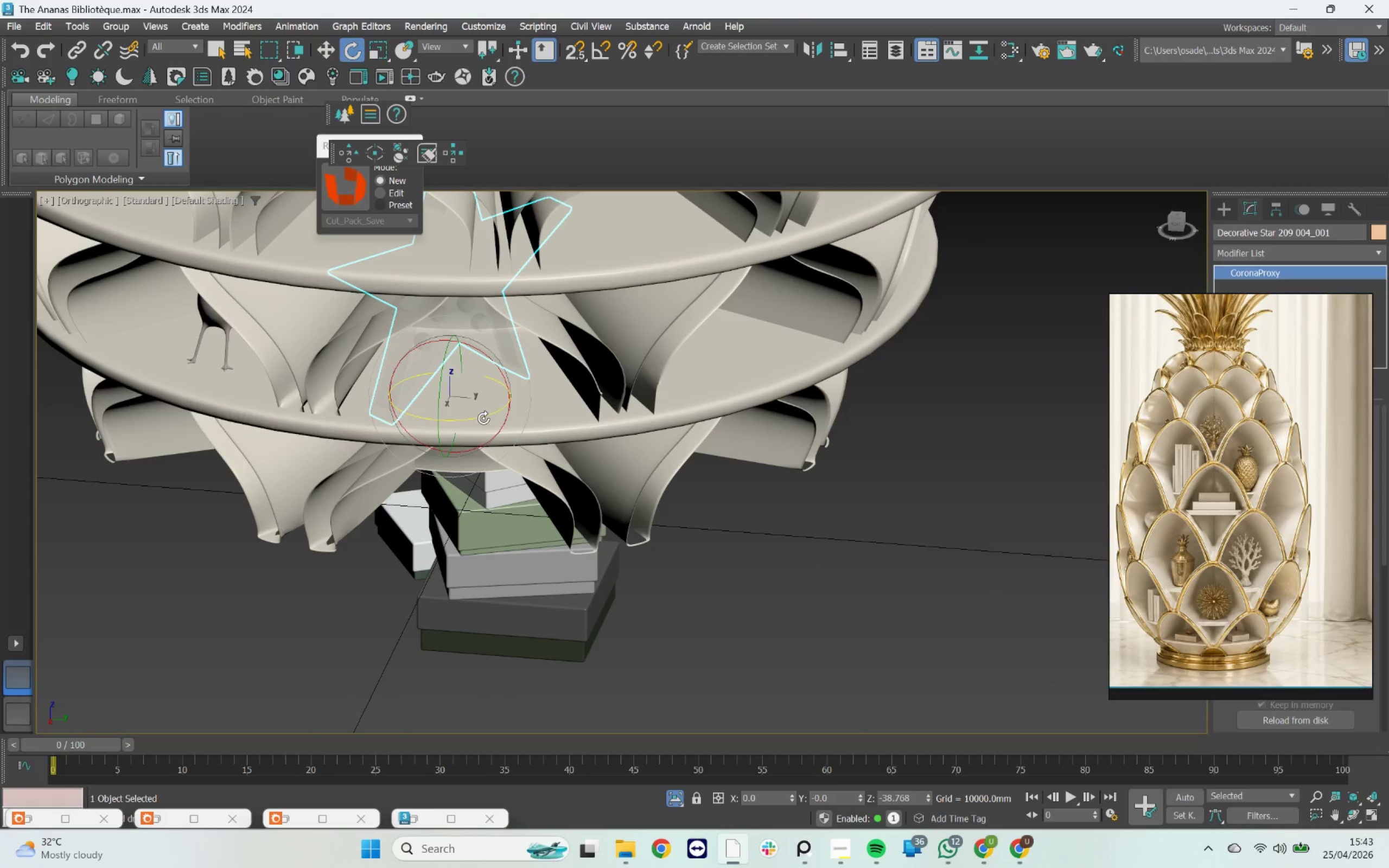 
left_click_drag(start_coordinate=[483, 418], to_coordinate=[432, 414])
 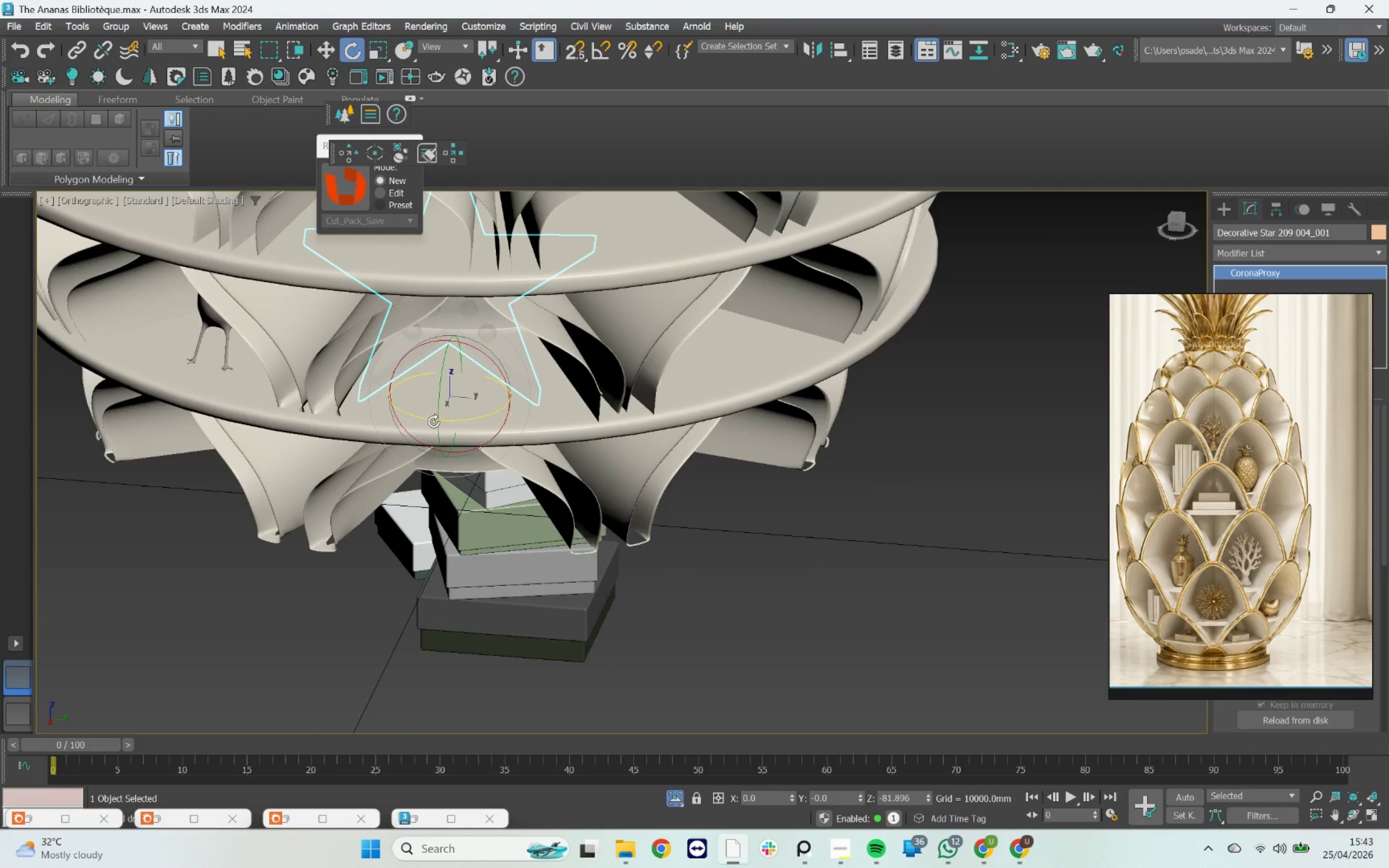 
type(wr)
 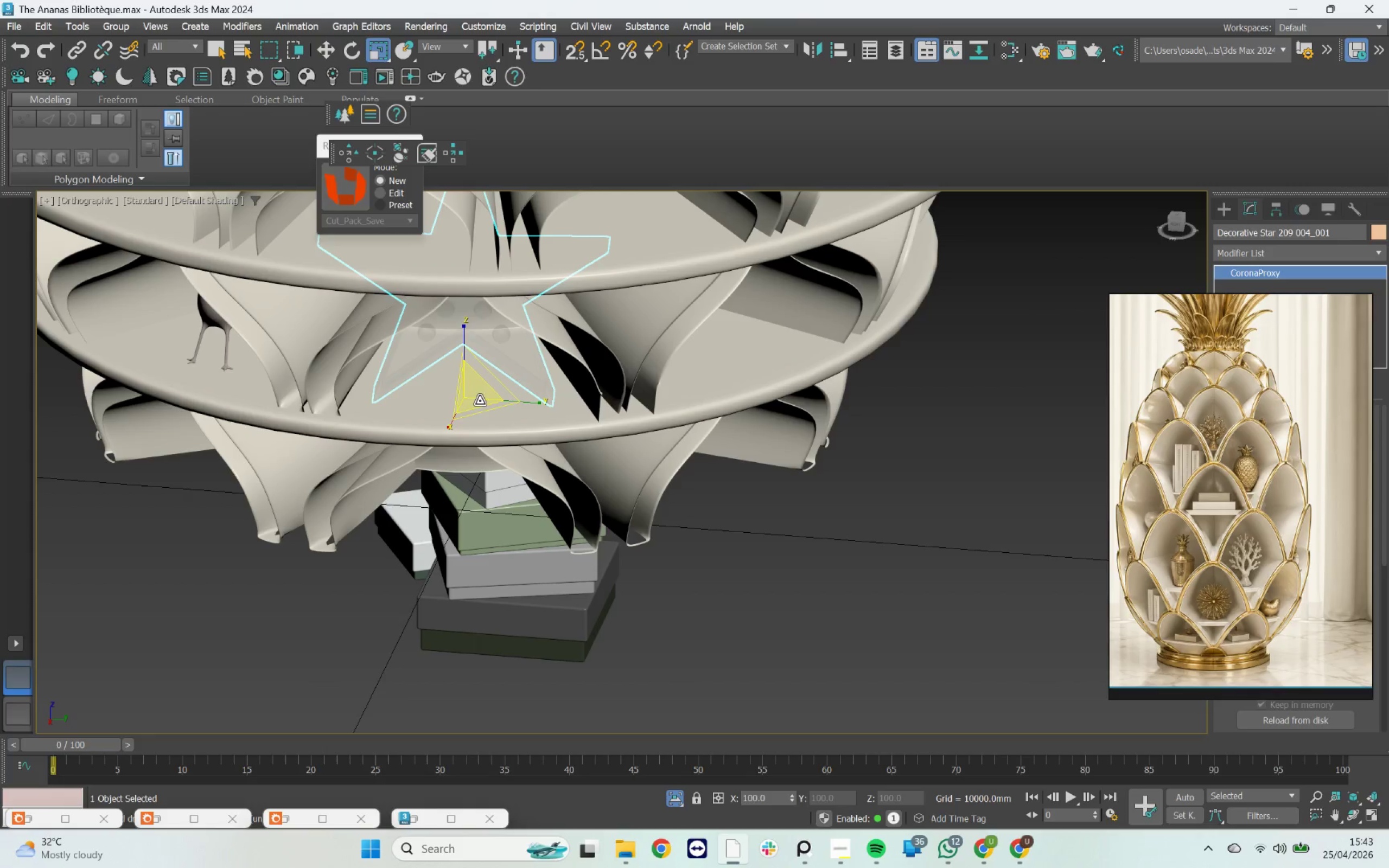 
left_click_drag(start_coordinate=[498, 400], to_coordinate=[512, 398])
 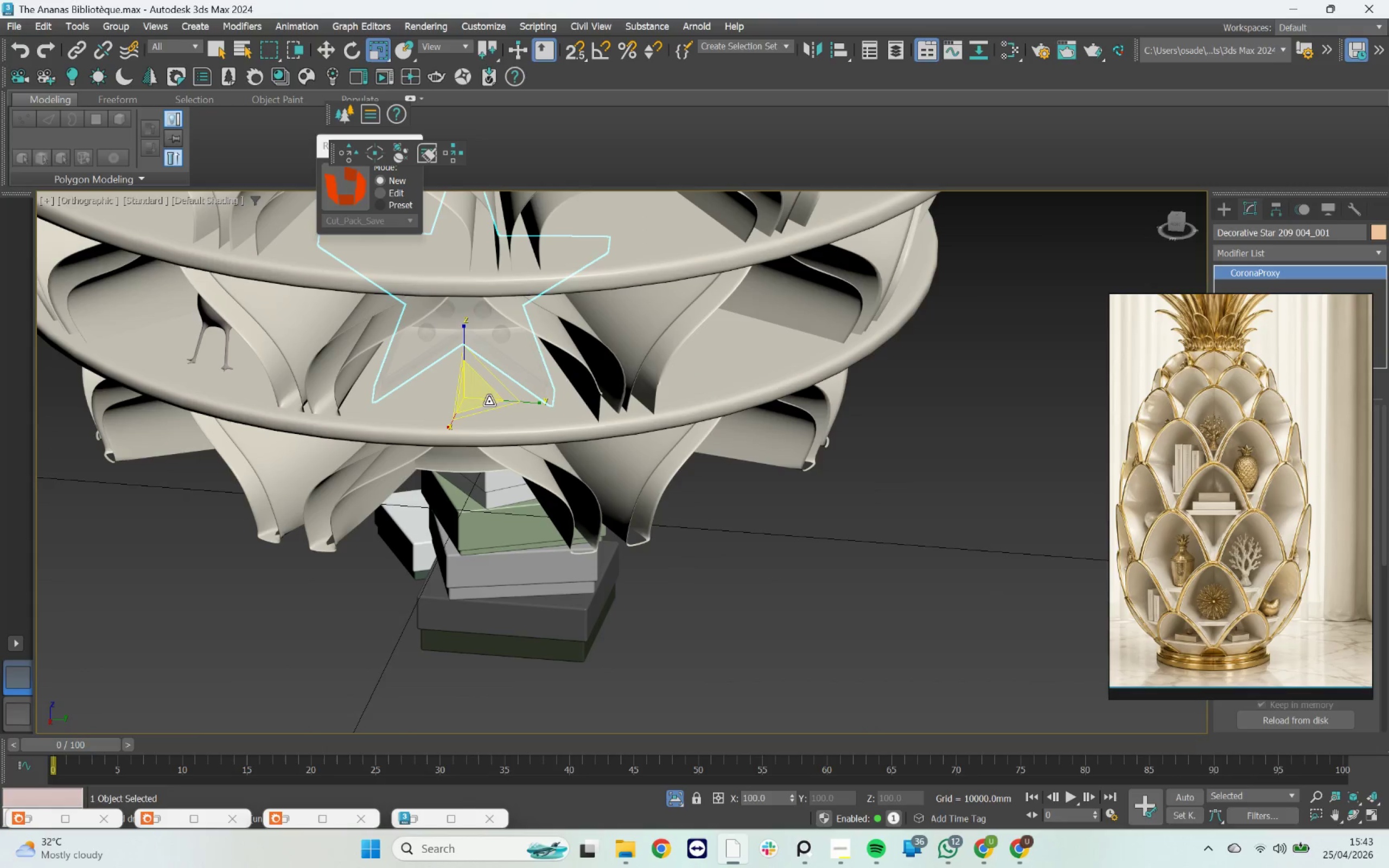 
left_click_drag(start_coordinate=[480, 401], to_coordinate=[483, 455])
 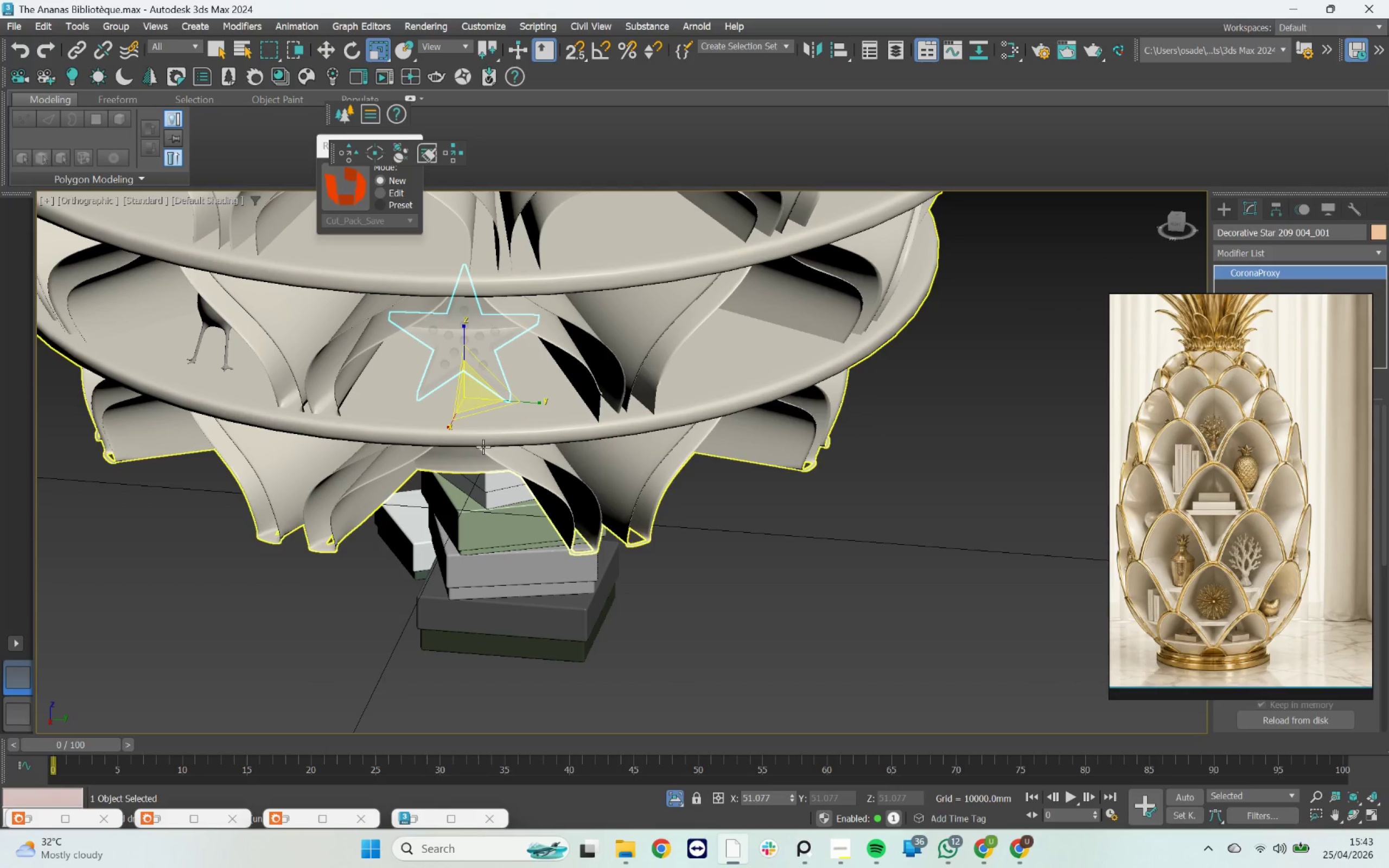 
hold_key(key=AltLeft, duration=1.41)
 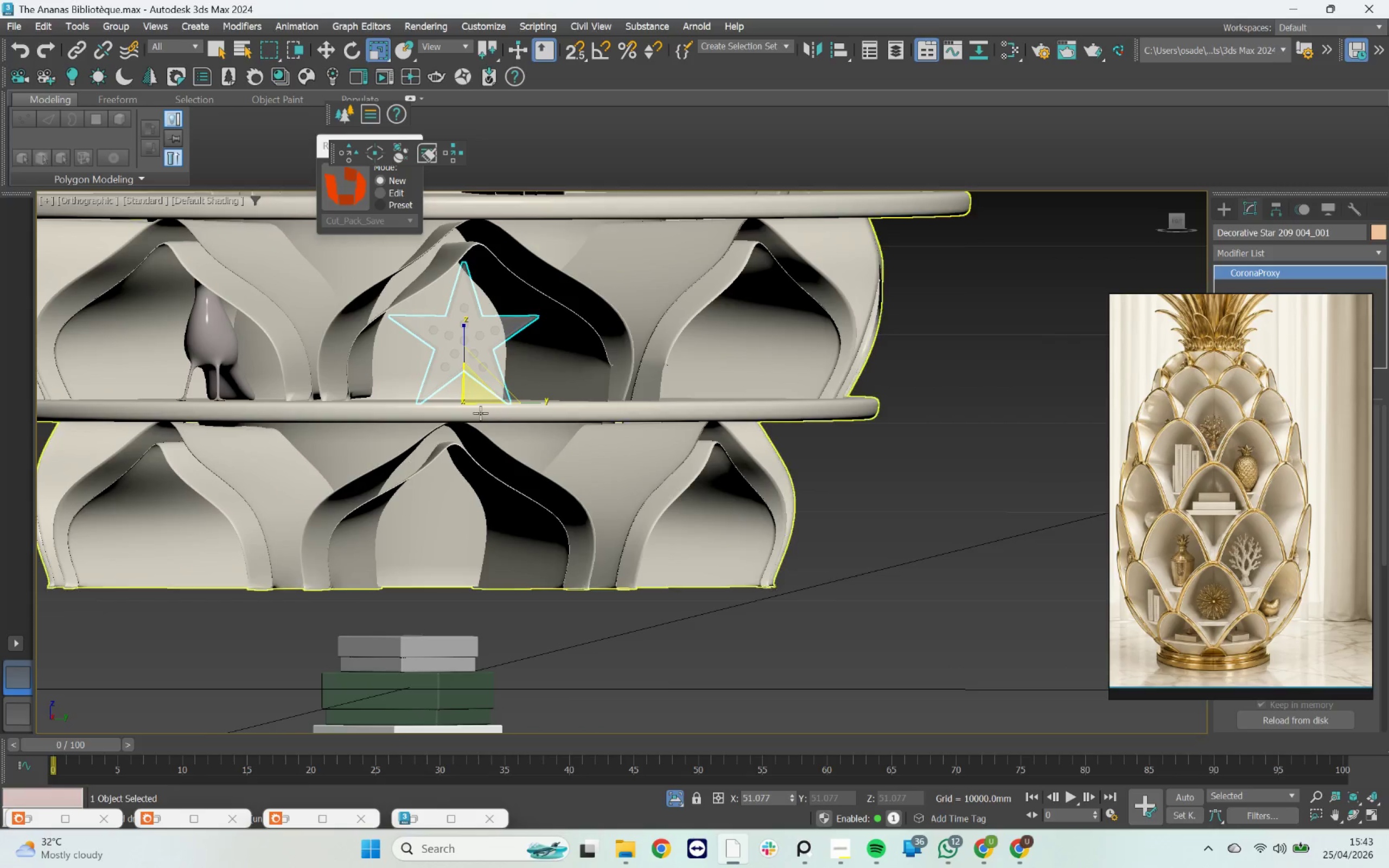 
hold_key(key=AltLeft, duration=5.42)
 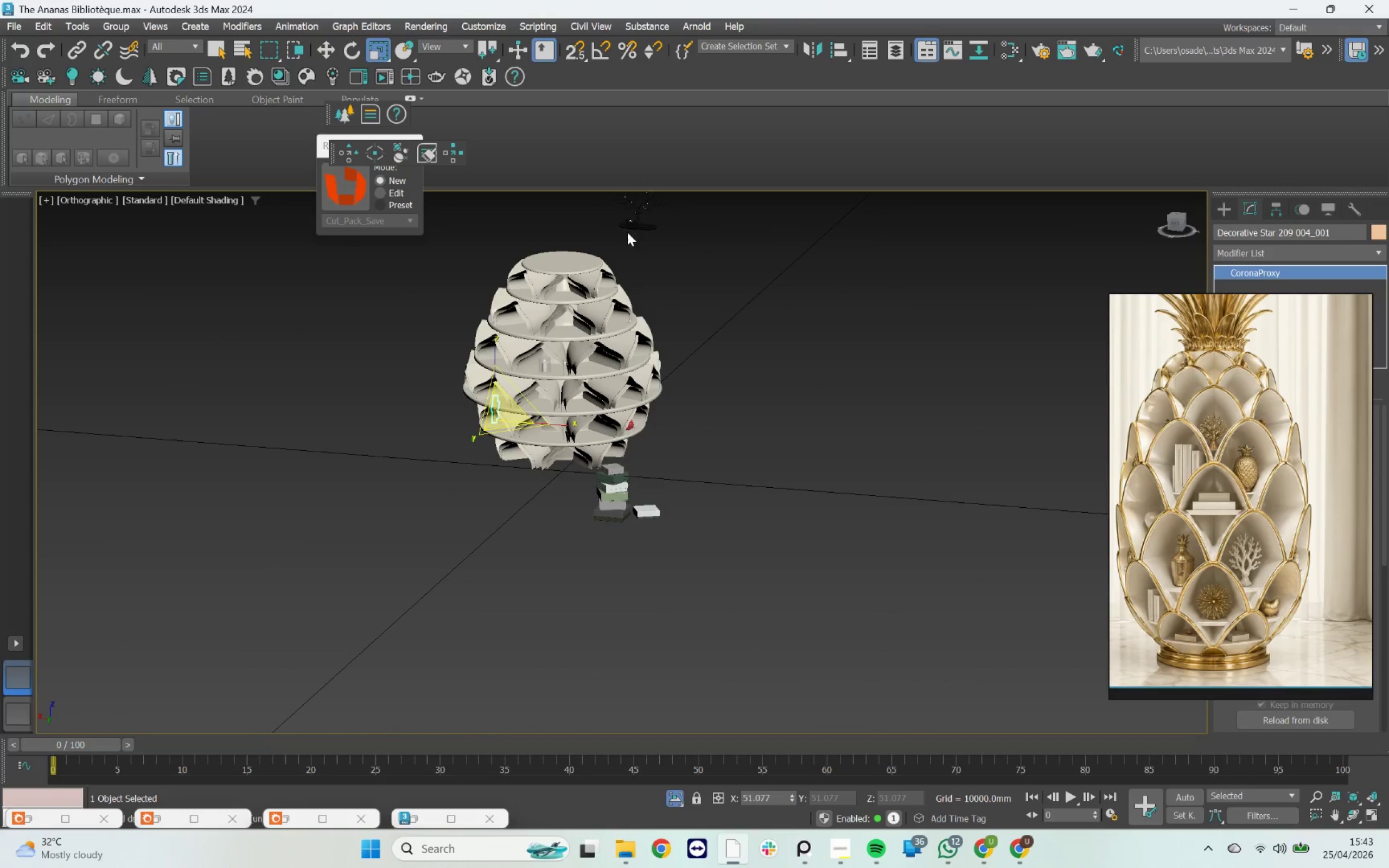 
scroll: coordinate [517, 432], scroll_direction: down, amount: 7.0
 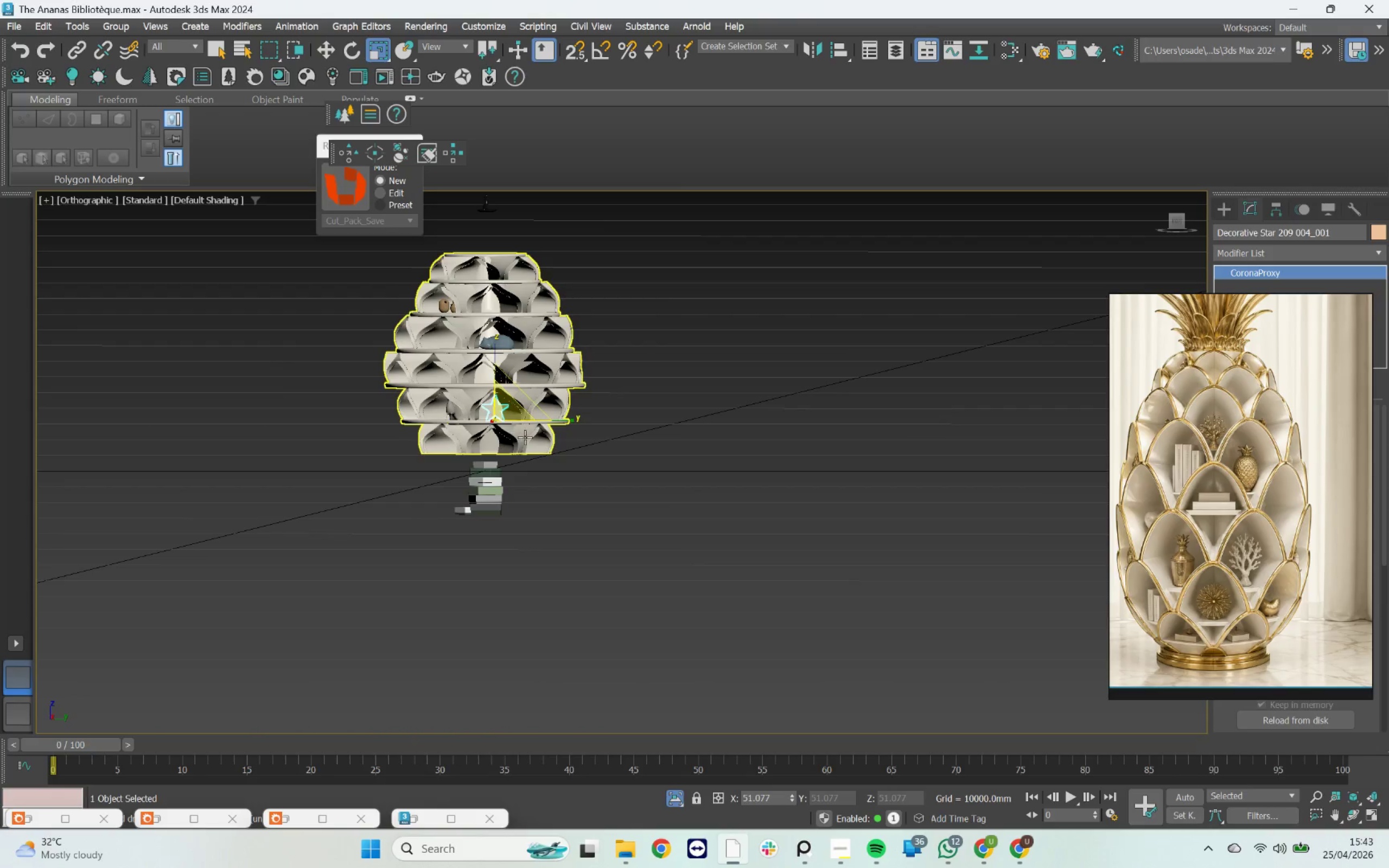 
left_click([639, 219])
 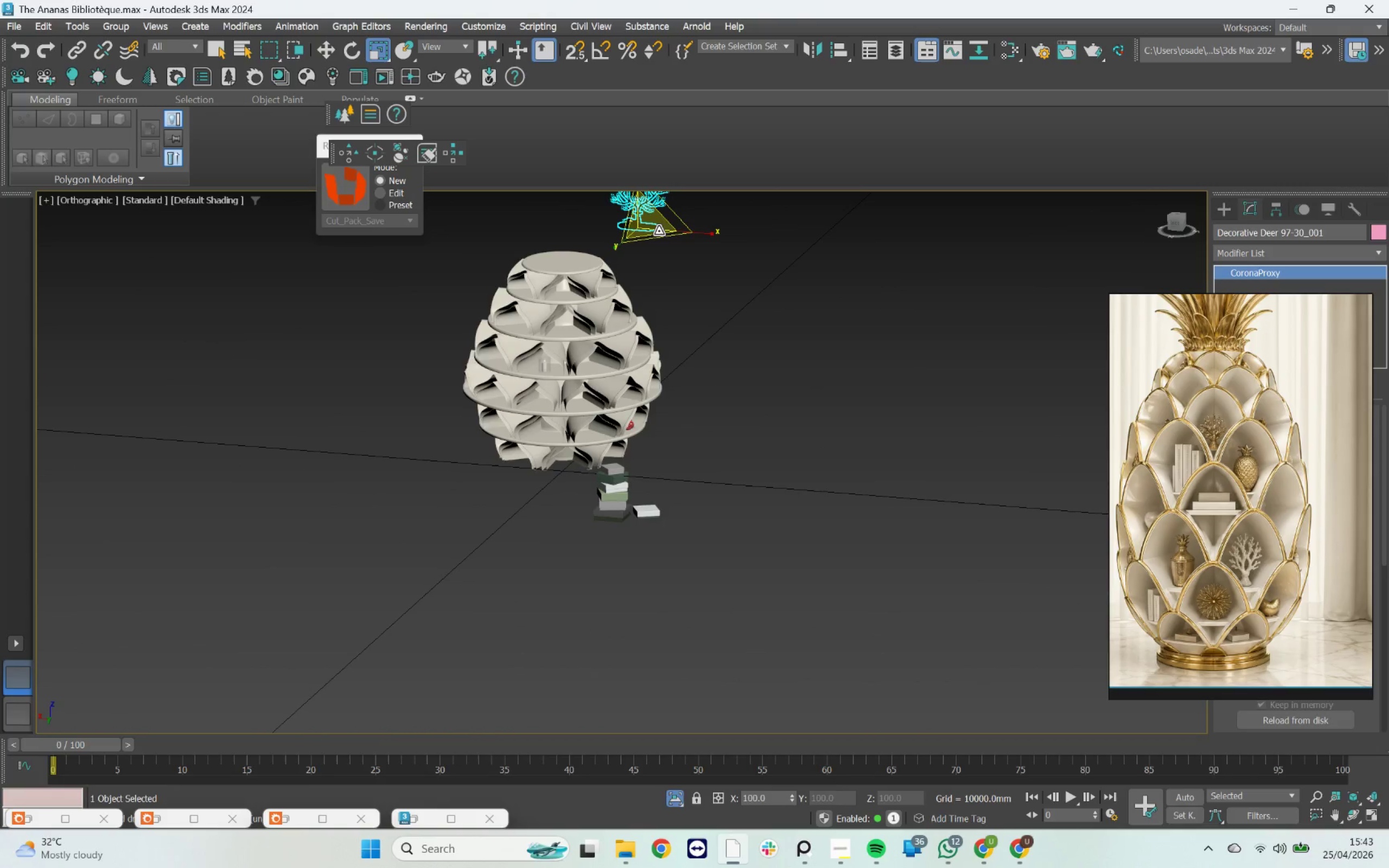 
key(W)
 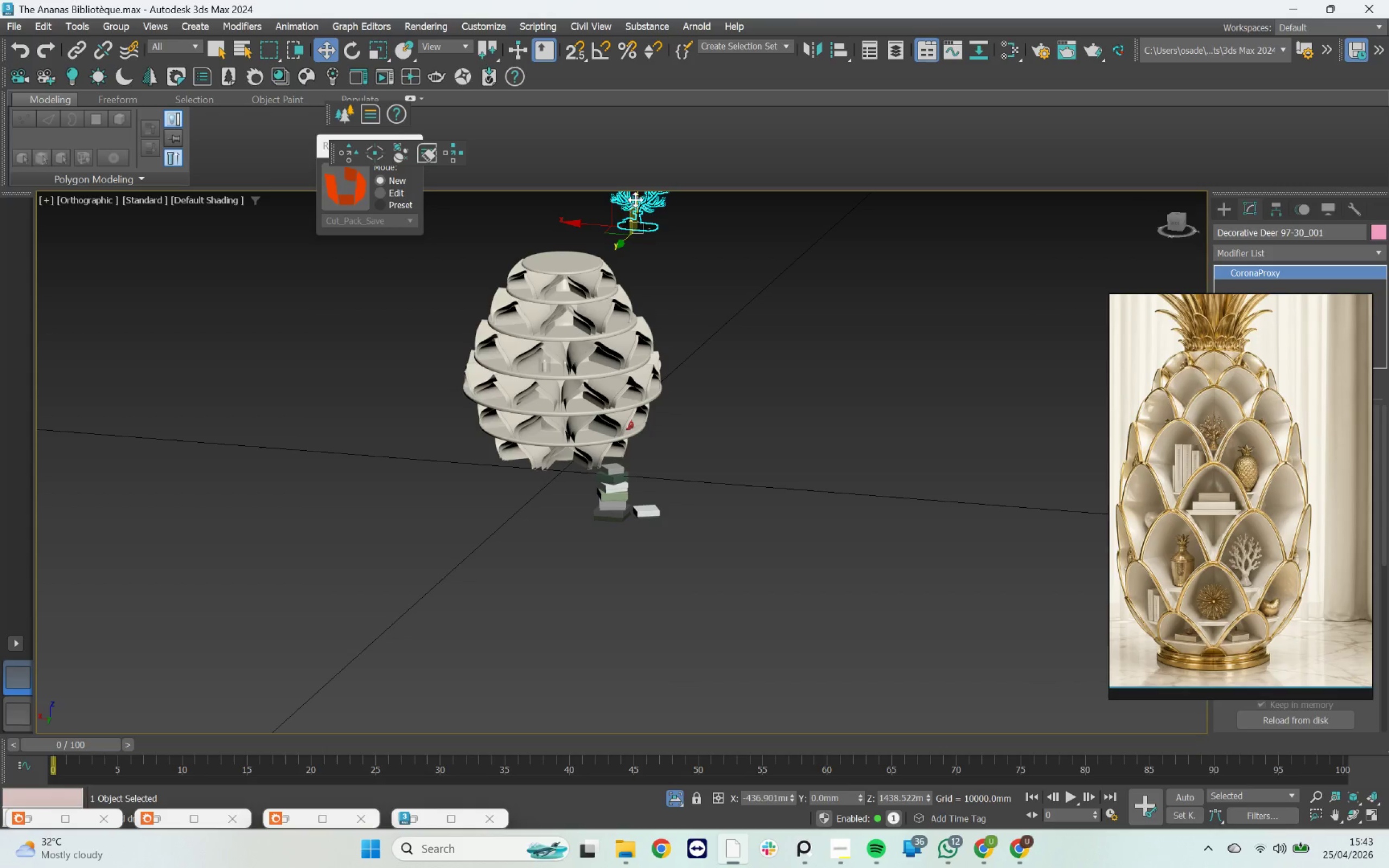 
left_click_drag(start_coordinate=[639, 196], to_coordinate=[647, 290])
 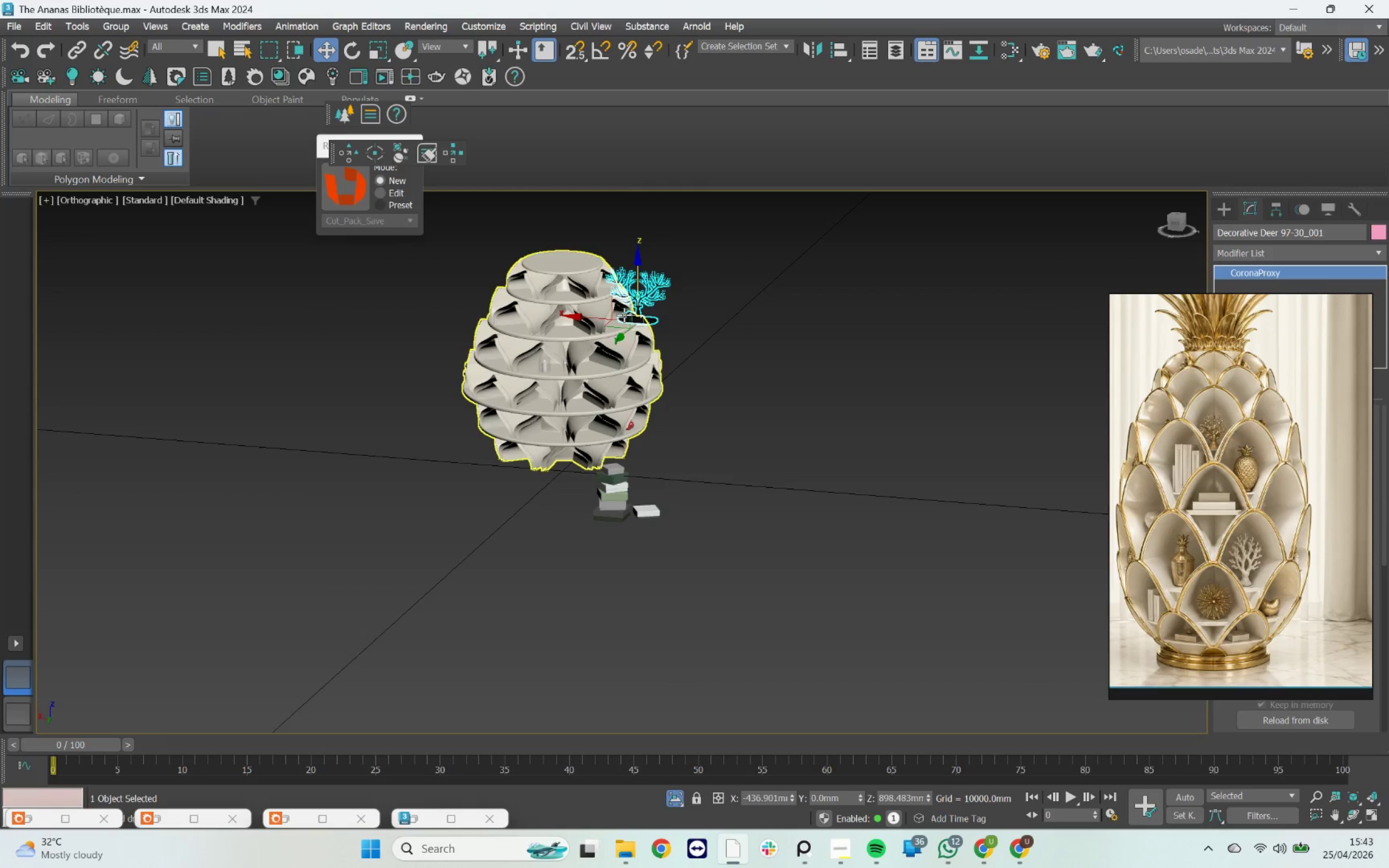 
scroll: coordinate [624, 315], scroll_direction: up, amount: 3.0
 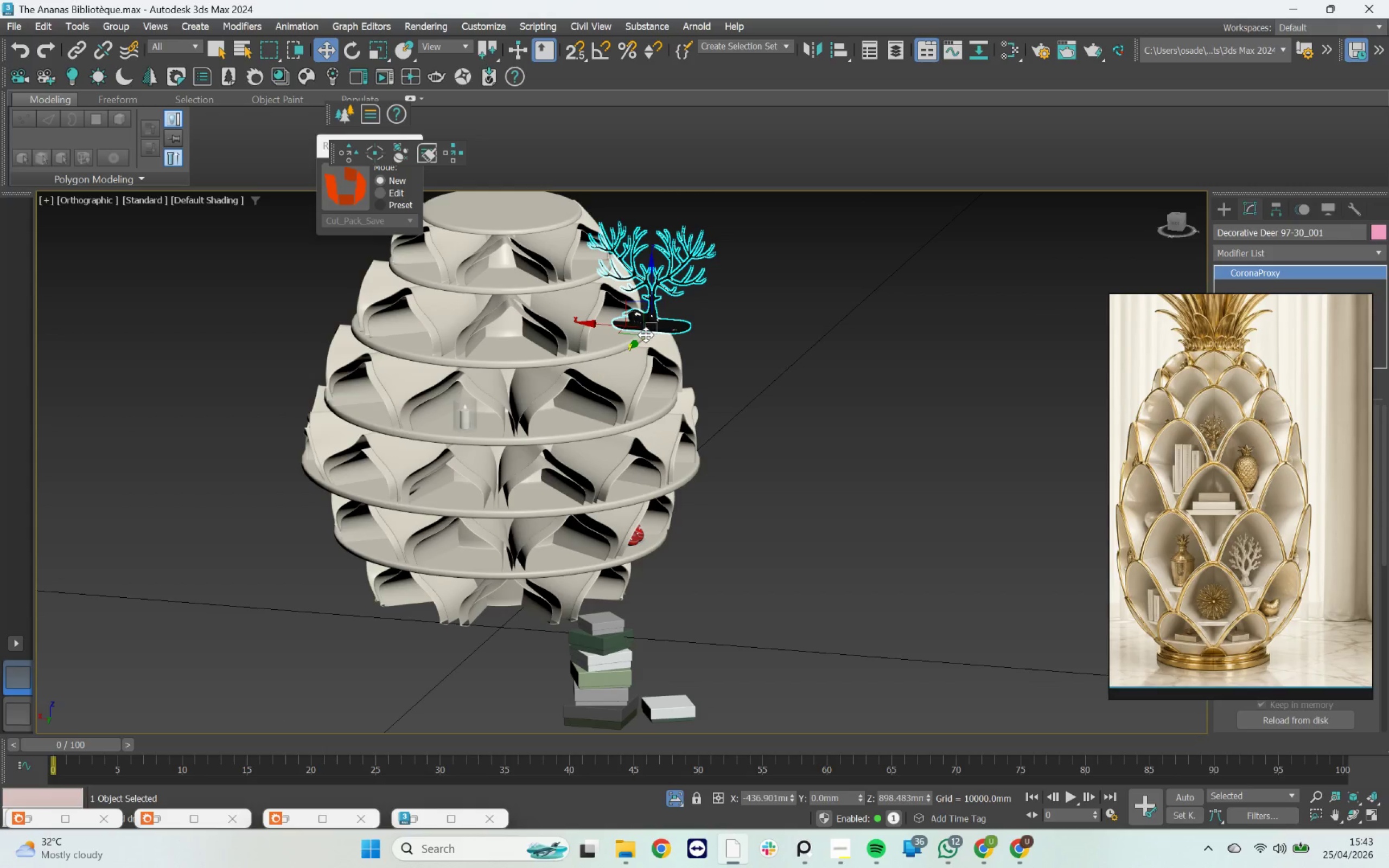 
left_click_drag(start_coordinate=[646, 335], to_coordinate=[504, 370])
 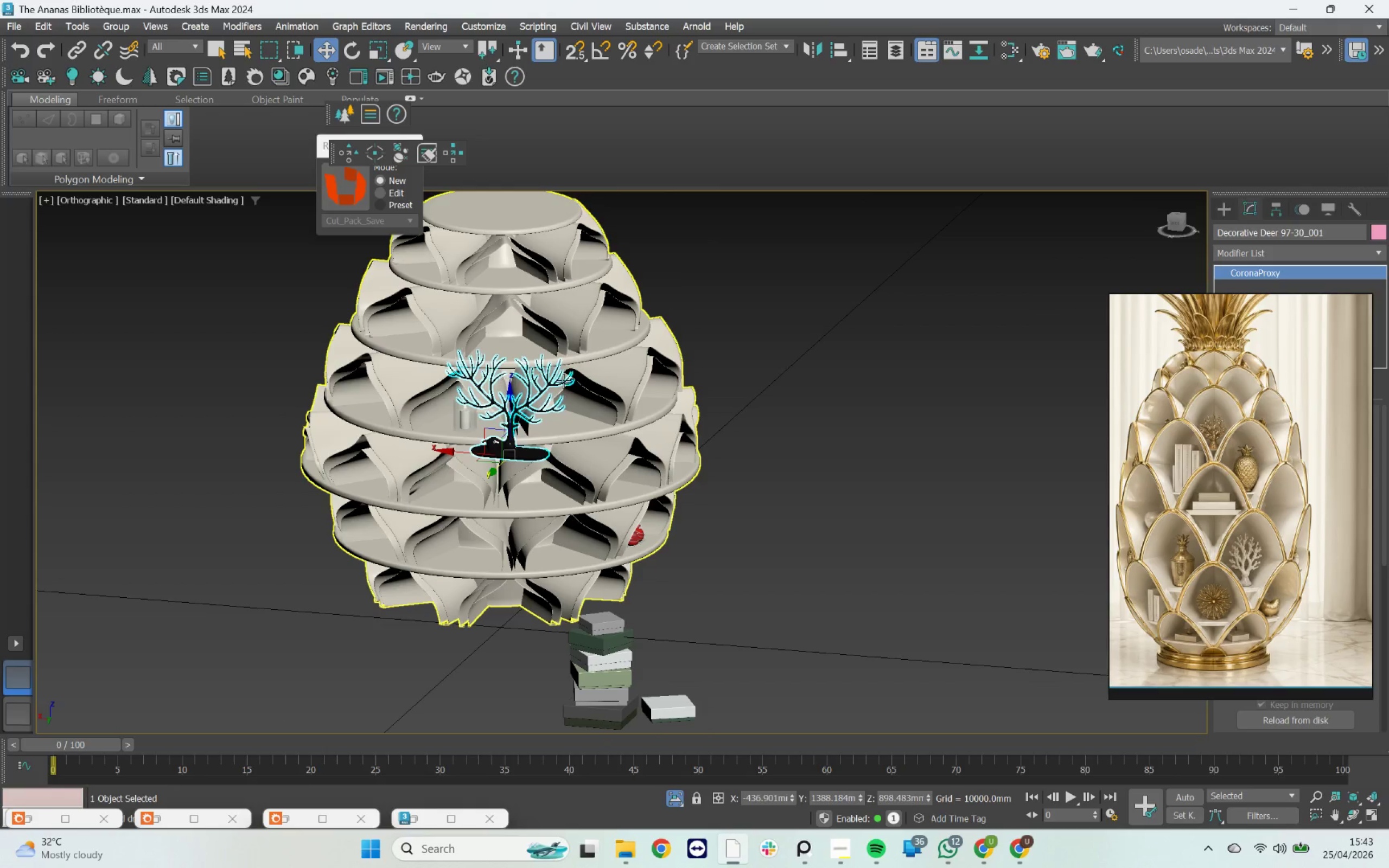 
hold_key(key=AltLeft, duration=0.77)
 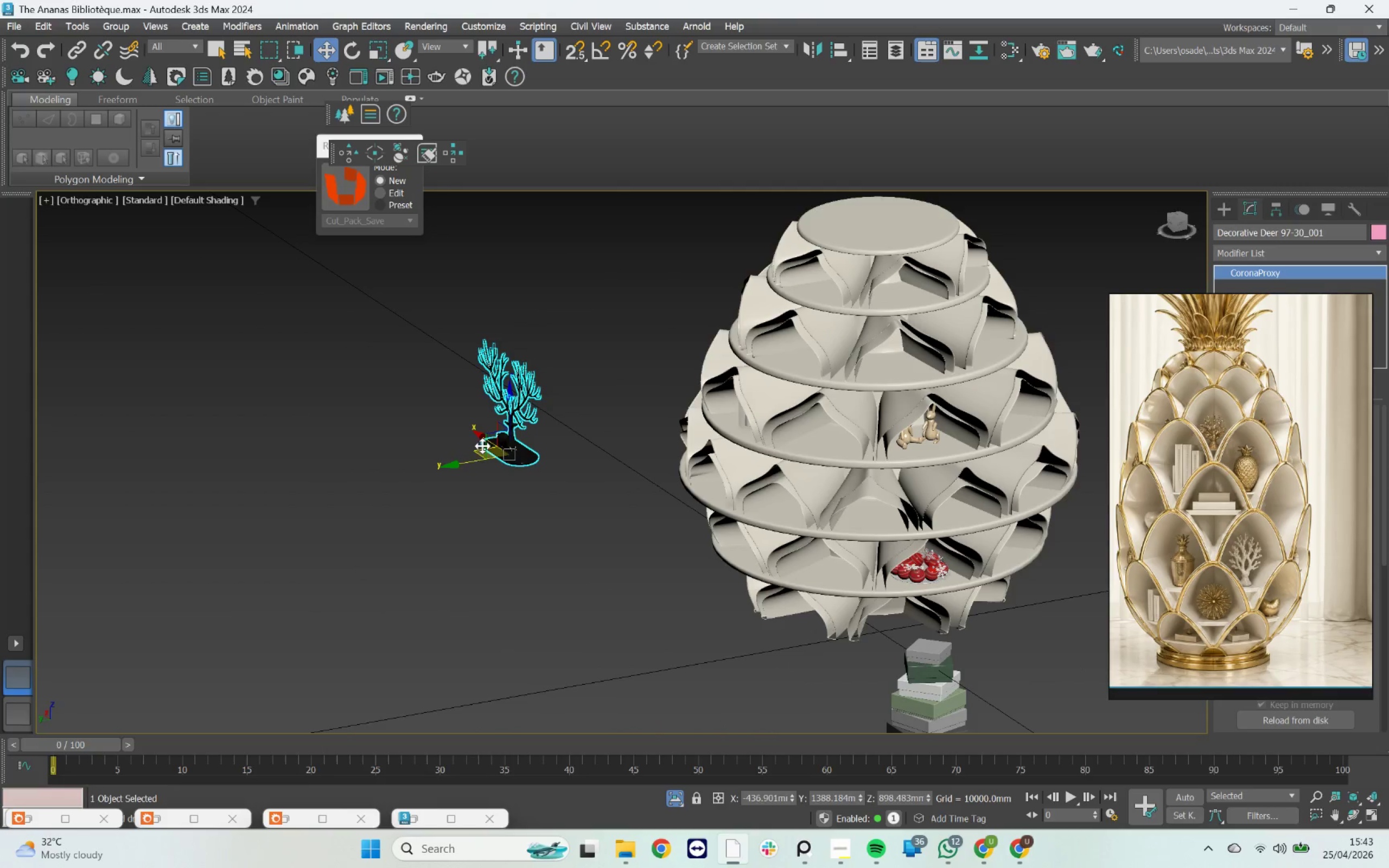 
left_click_drag(start_coordinate=[481, 446], to_coordinate=[763, 352])
 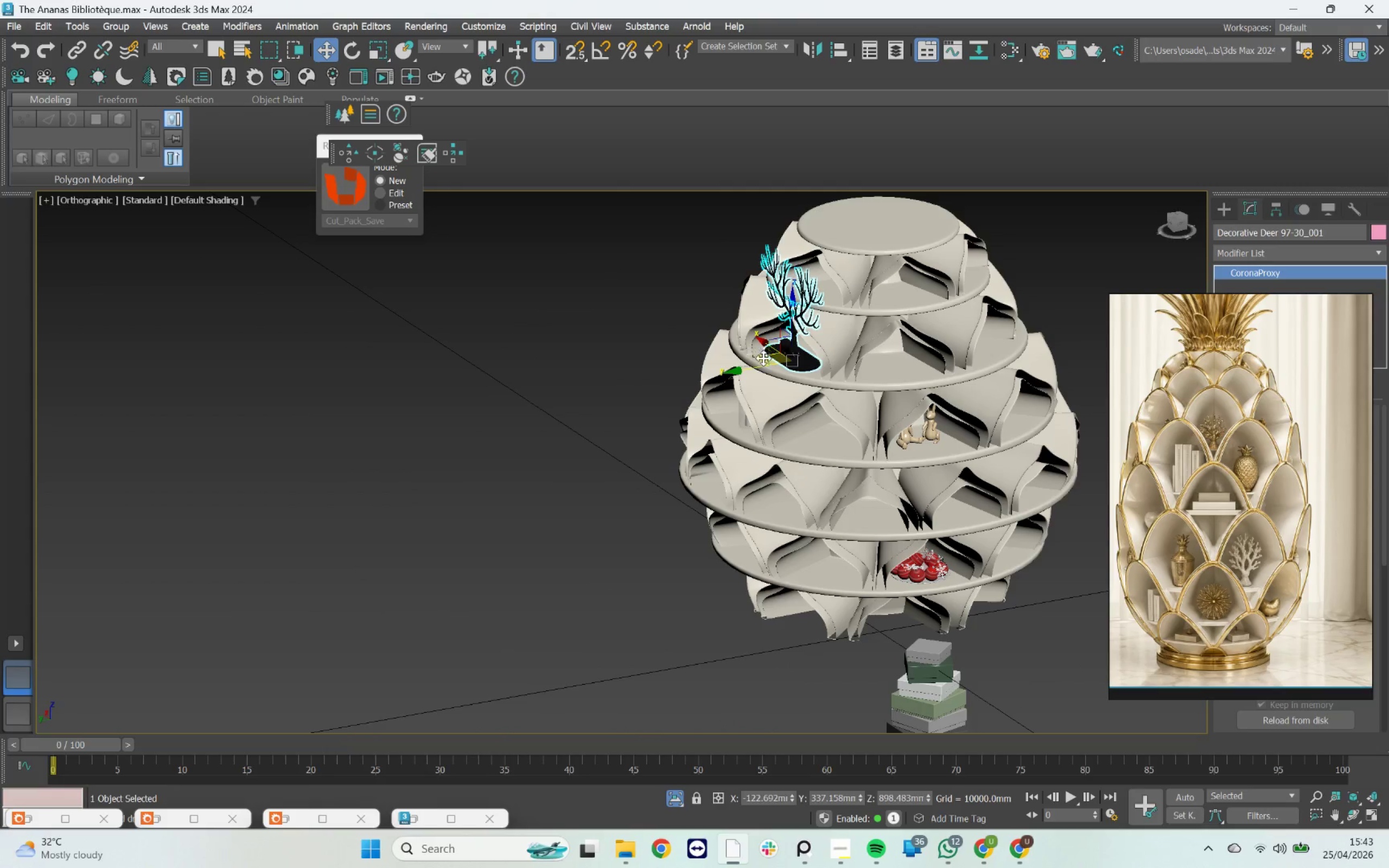 
hold_key(key=AltLeft, duration=3.58)
 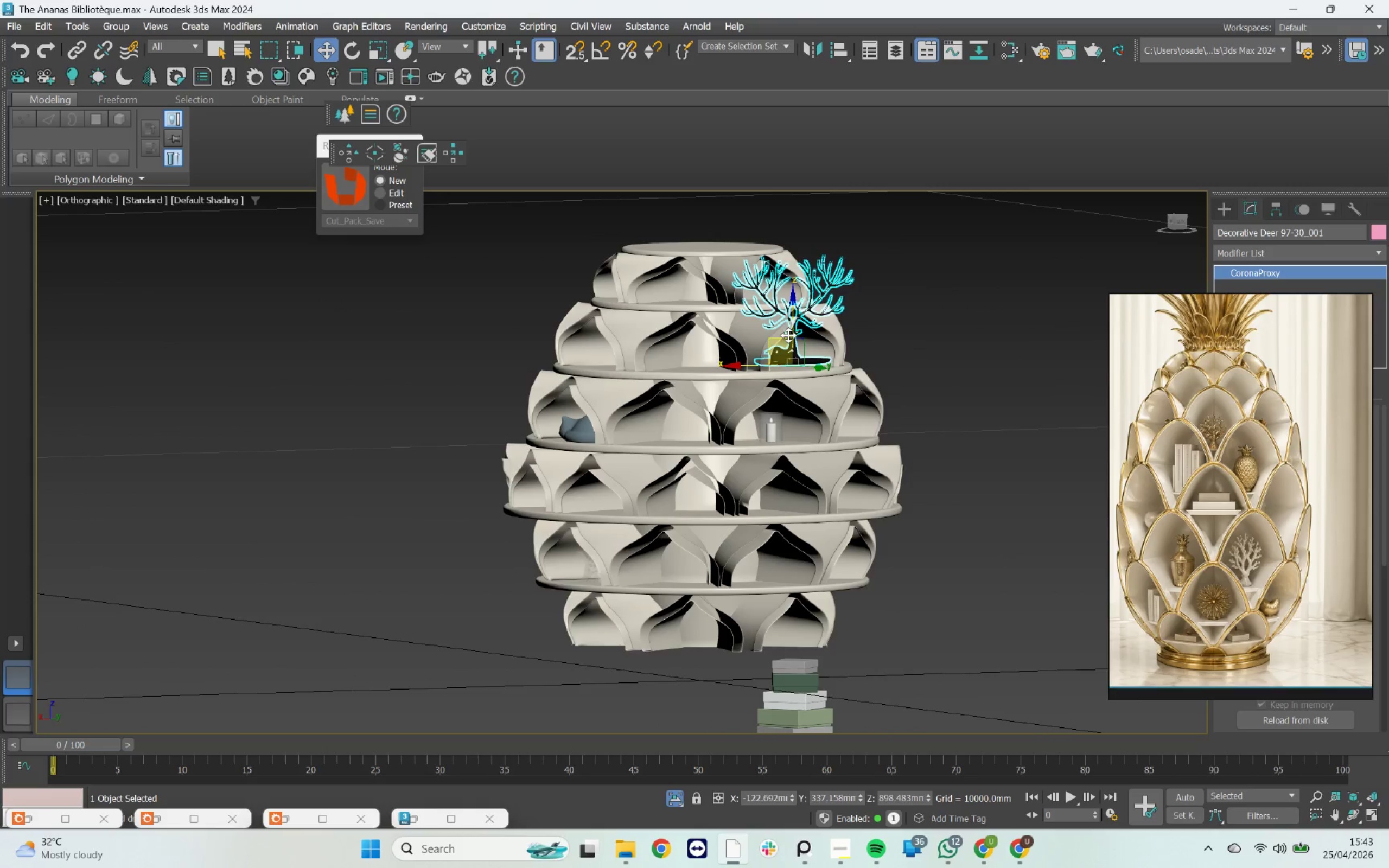 
left_click_drag(start_coordinate=[795, 323], to_coordinate=[819, 540])
 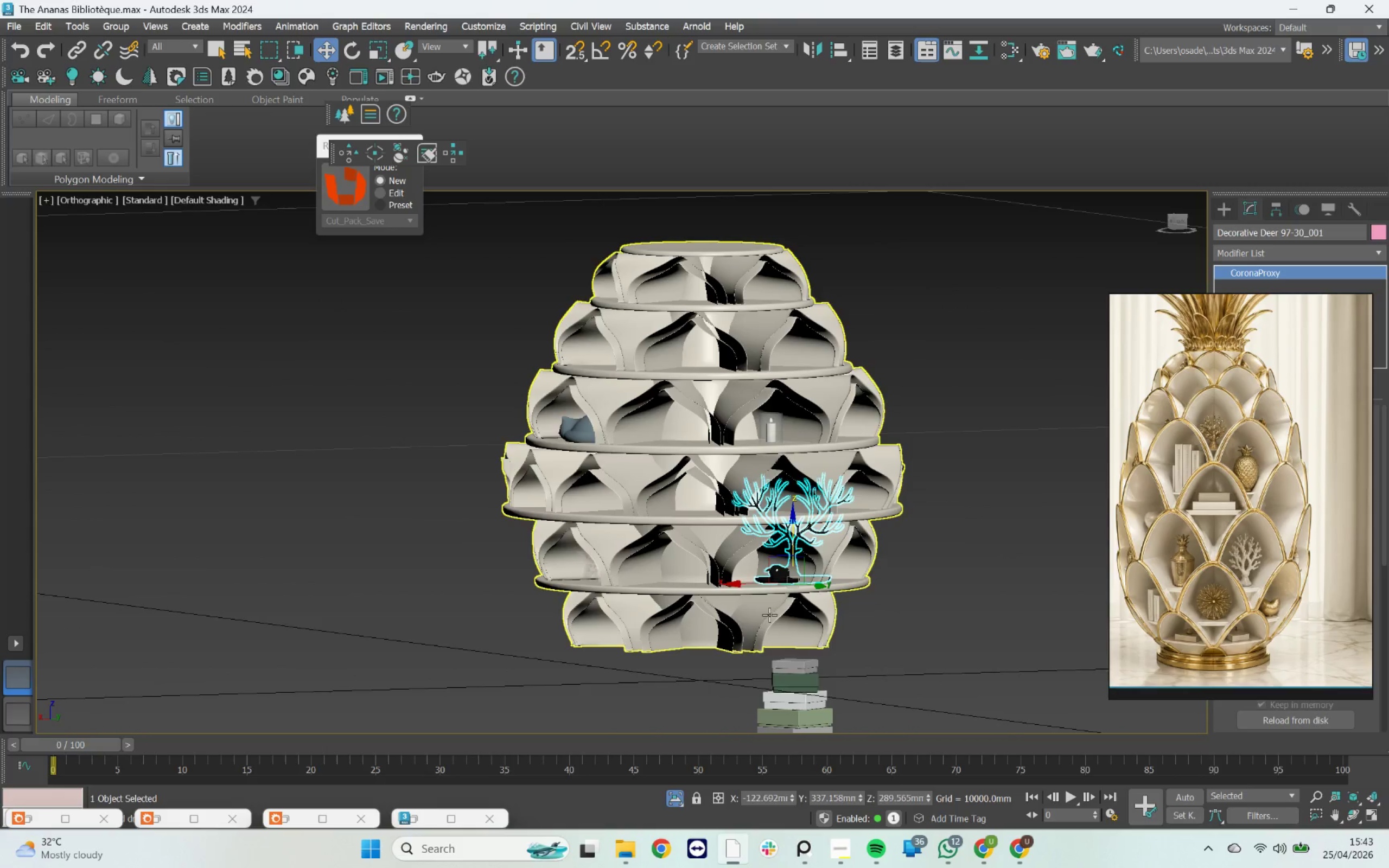 
scroll: coordinate [756, 593], scroll_direction: up, amount: 5.0
 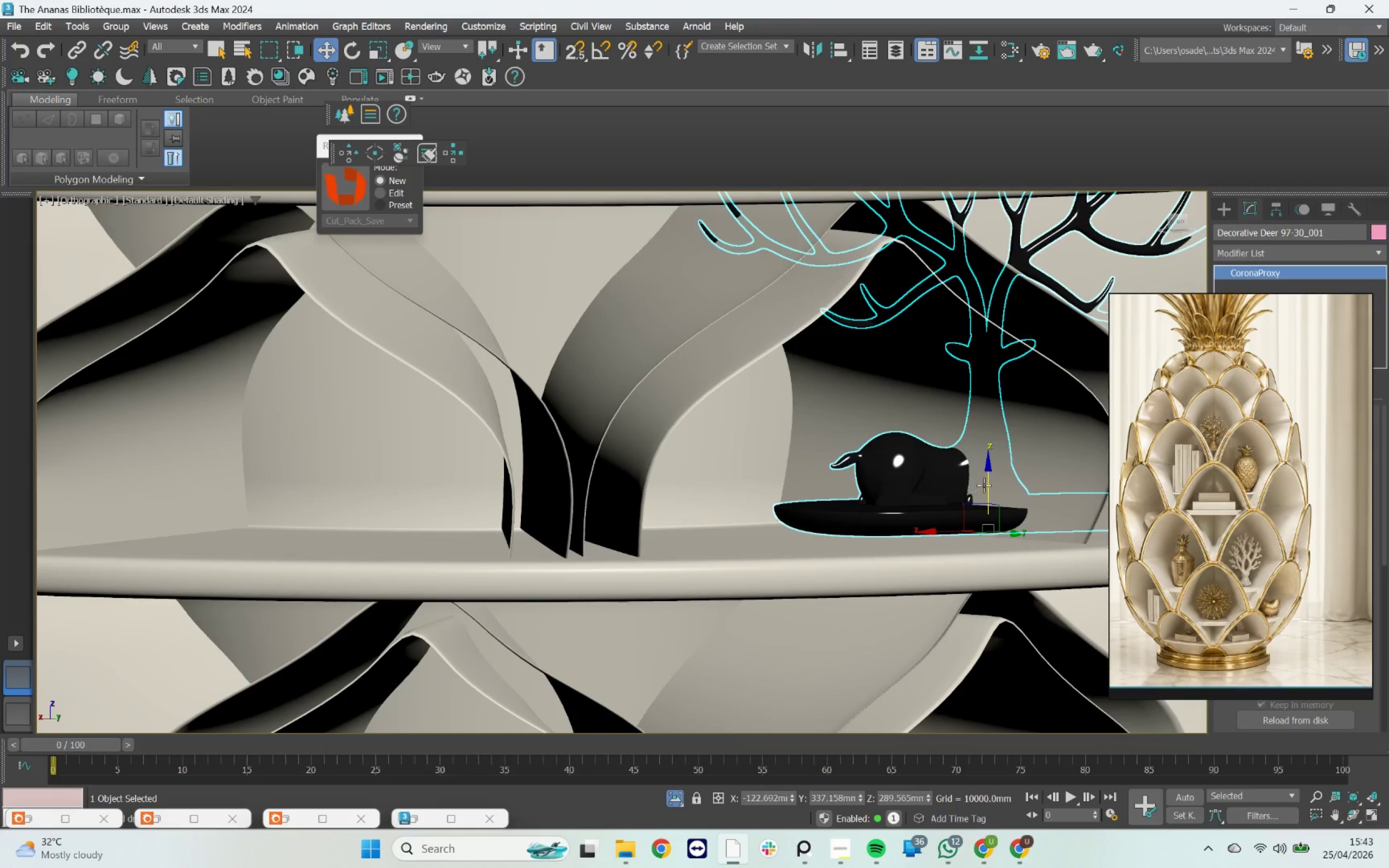 
left_click_drag(start_coordinate=[988, 484], to_coordinate=[995, 492])
 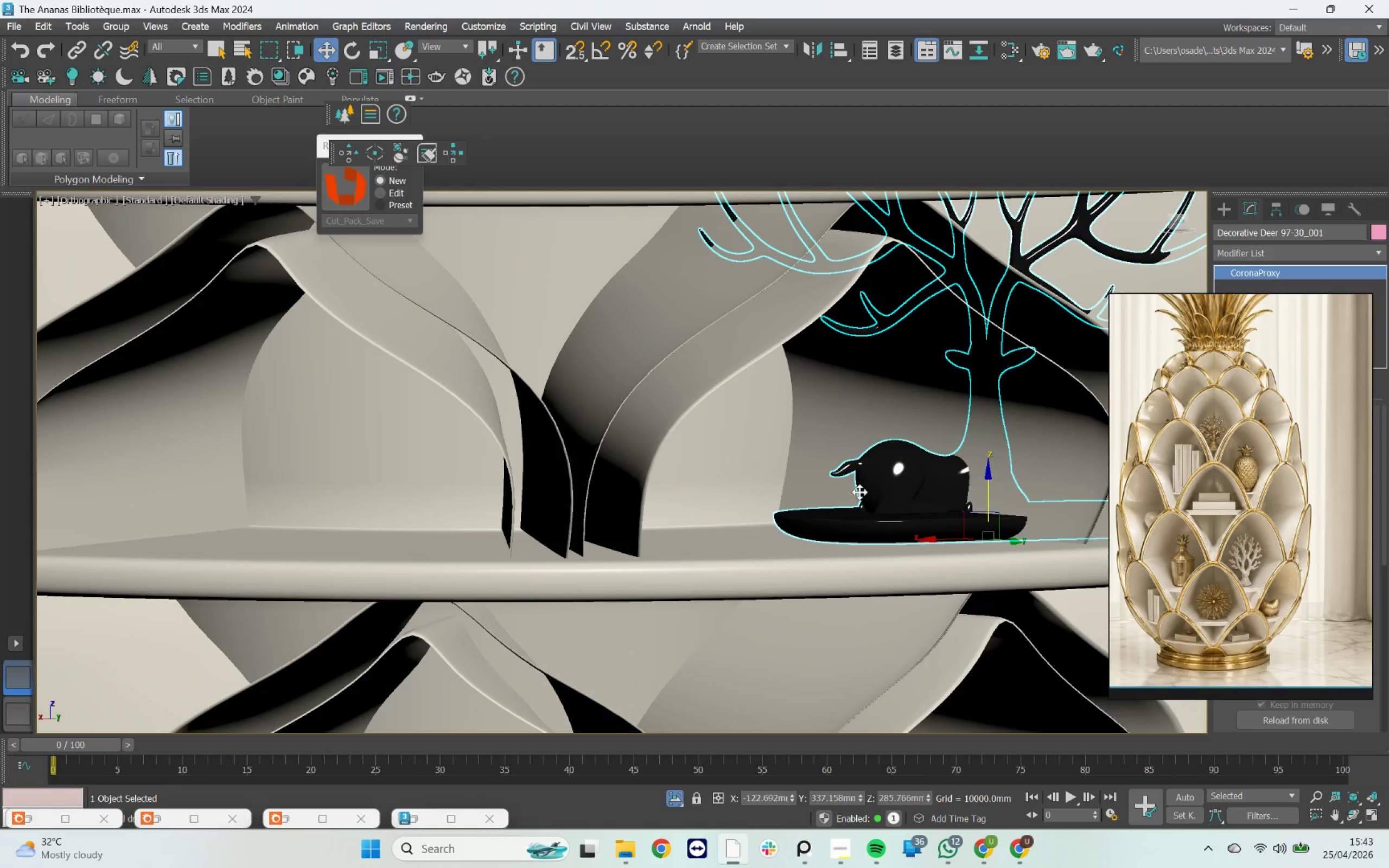 
scroll: coordinate [835, 487], scroll_direction: down, amount: 4.0
 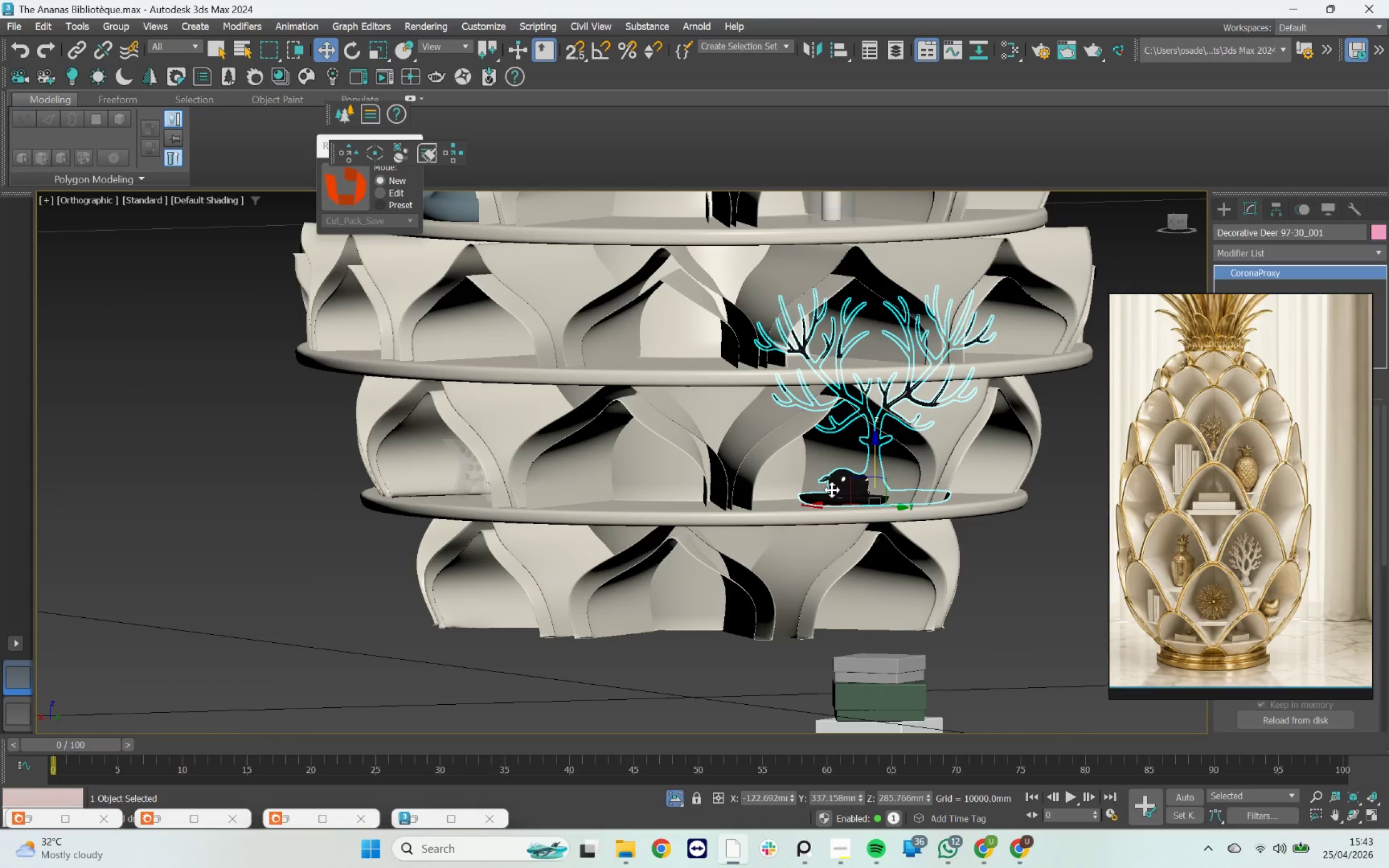 
hold_key(key=AltLeft, duration=0.72)
 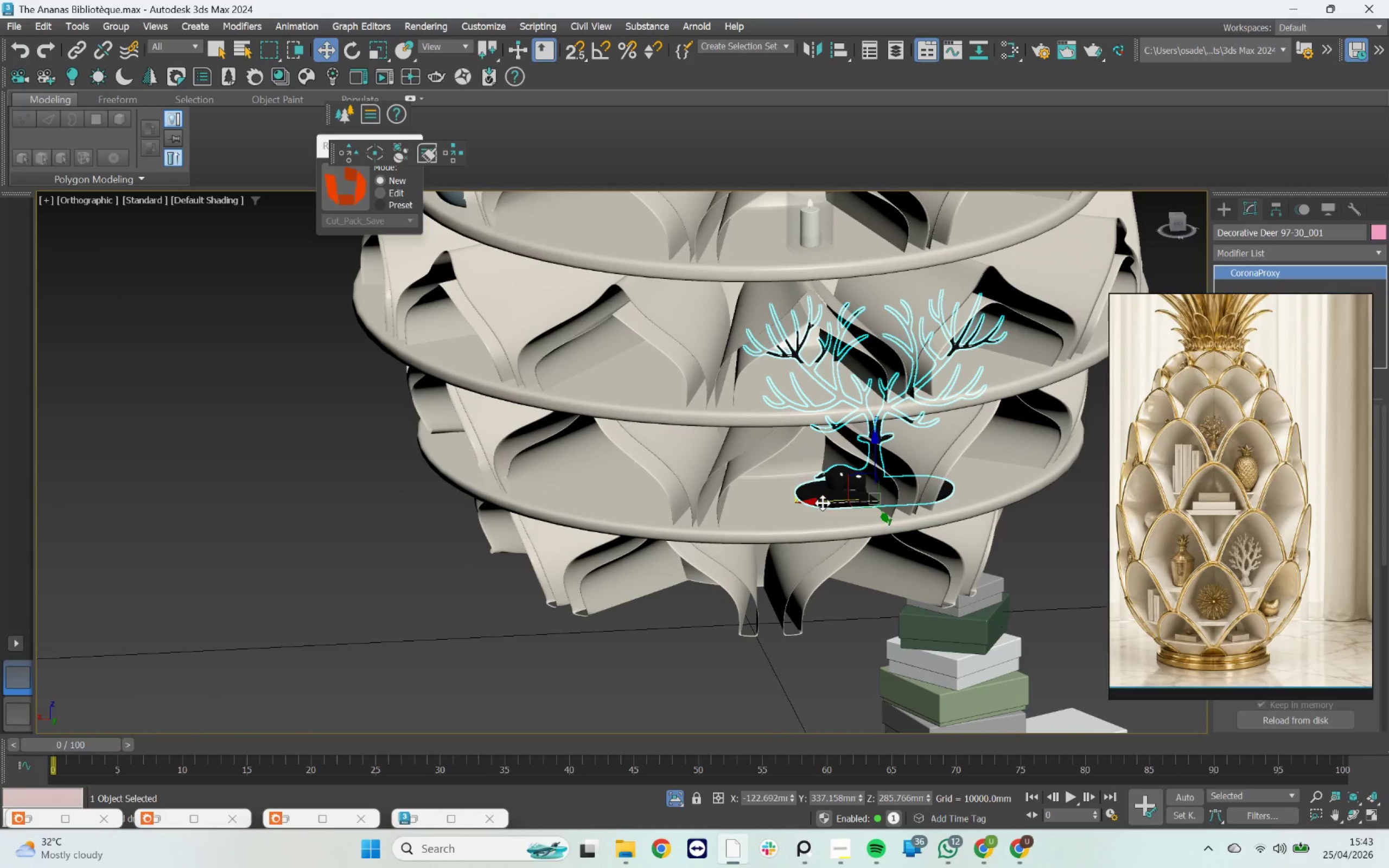 
left_click_drag(start_coordinate=[825, 502], to_coordinate=[741, 489])
 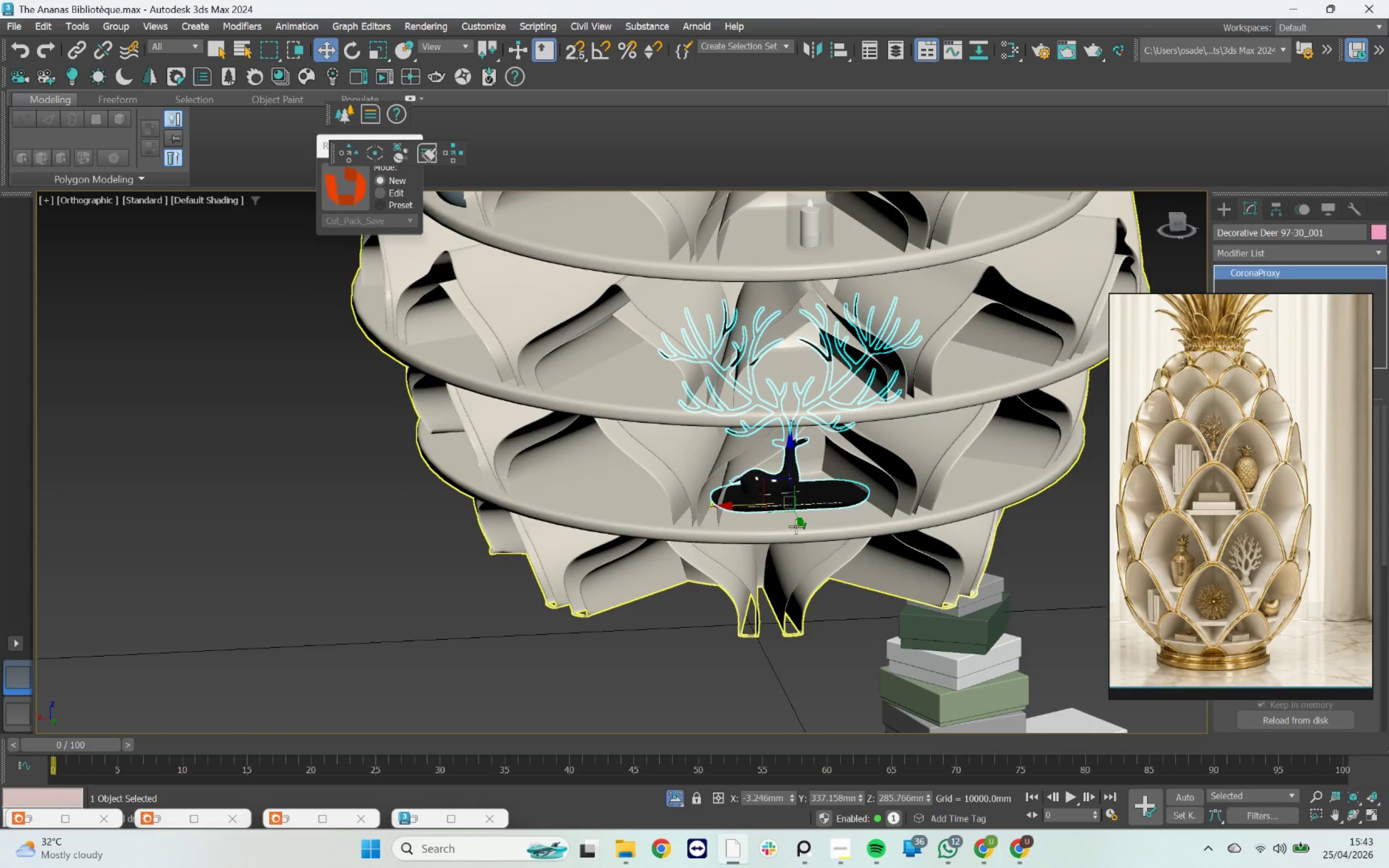 
key(R)
 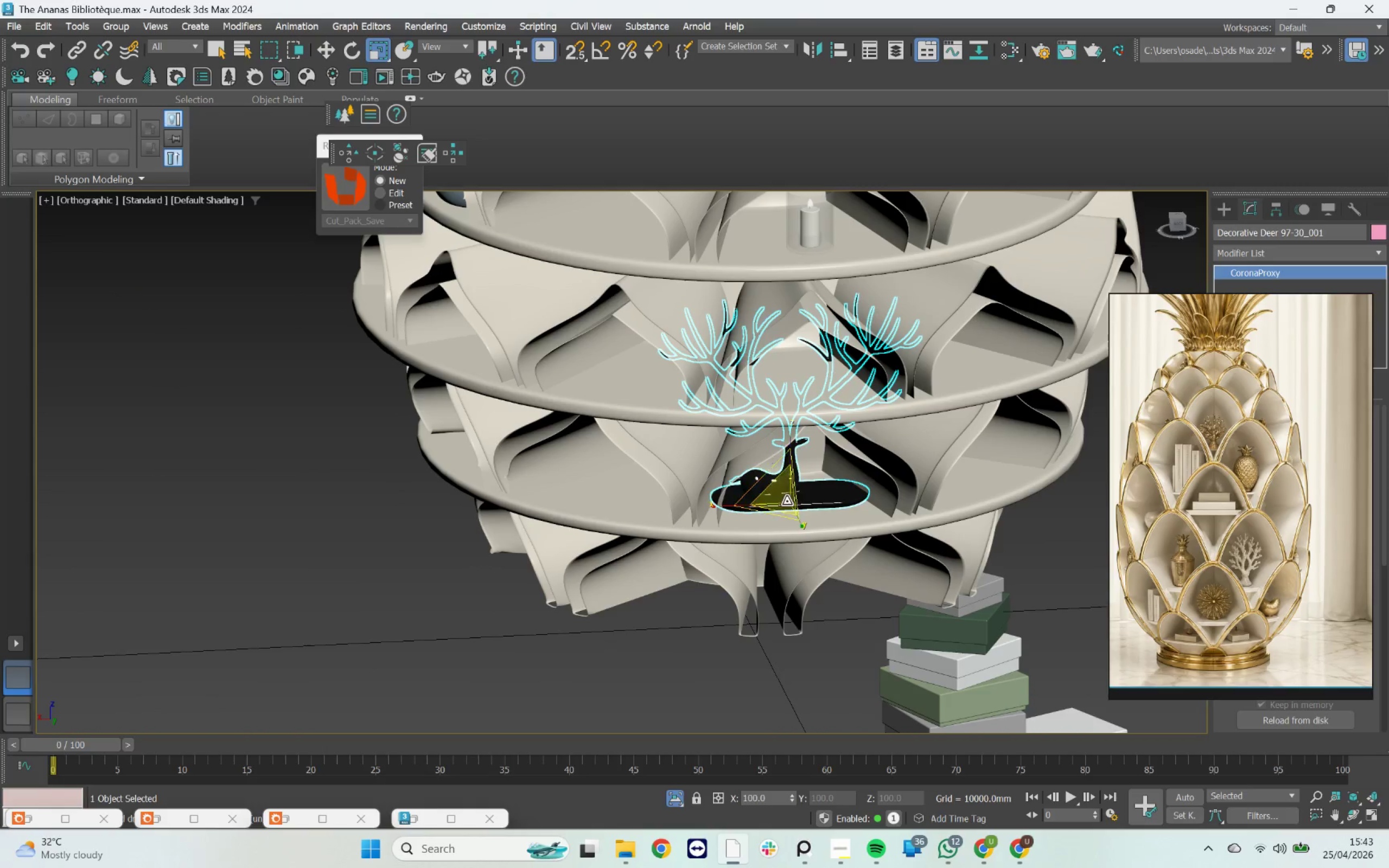 
left_click_drag(start_coordinate=[786, 501], to_coordinate=[811, 595])
 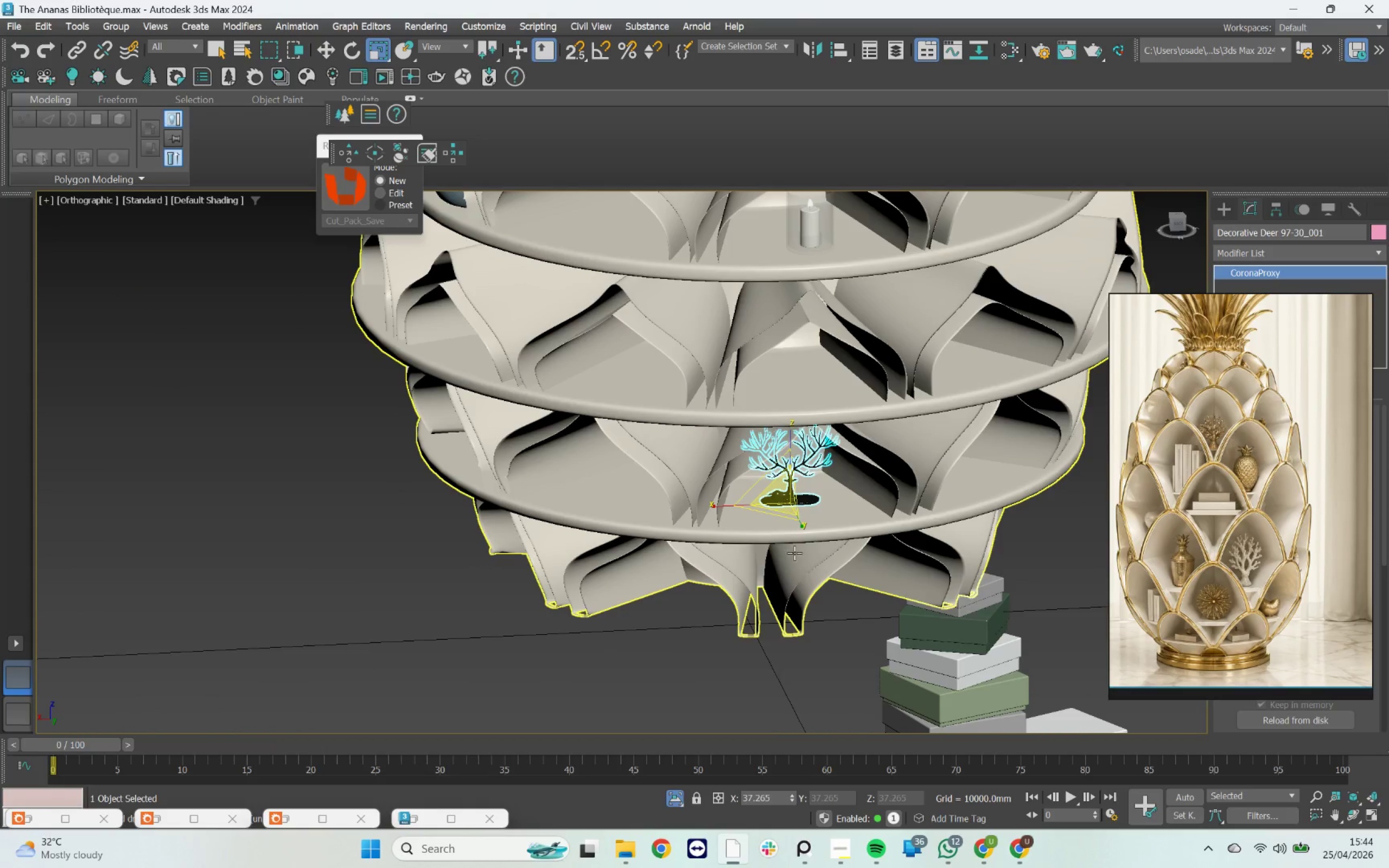 
hold_key(key=AltLeft, duration=0.94)
 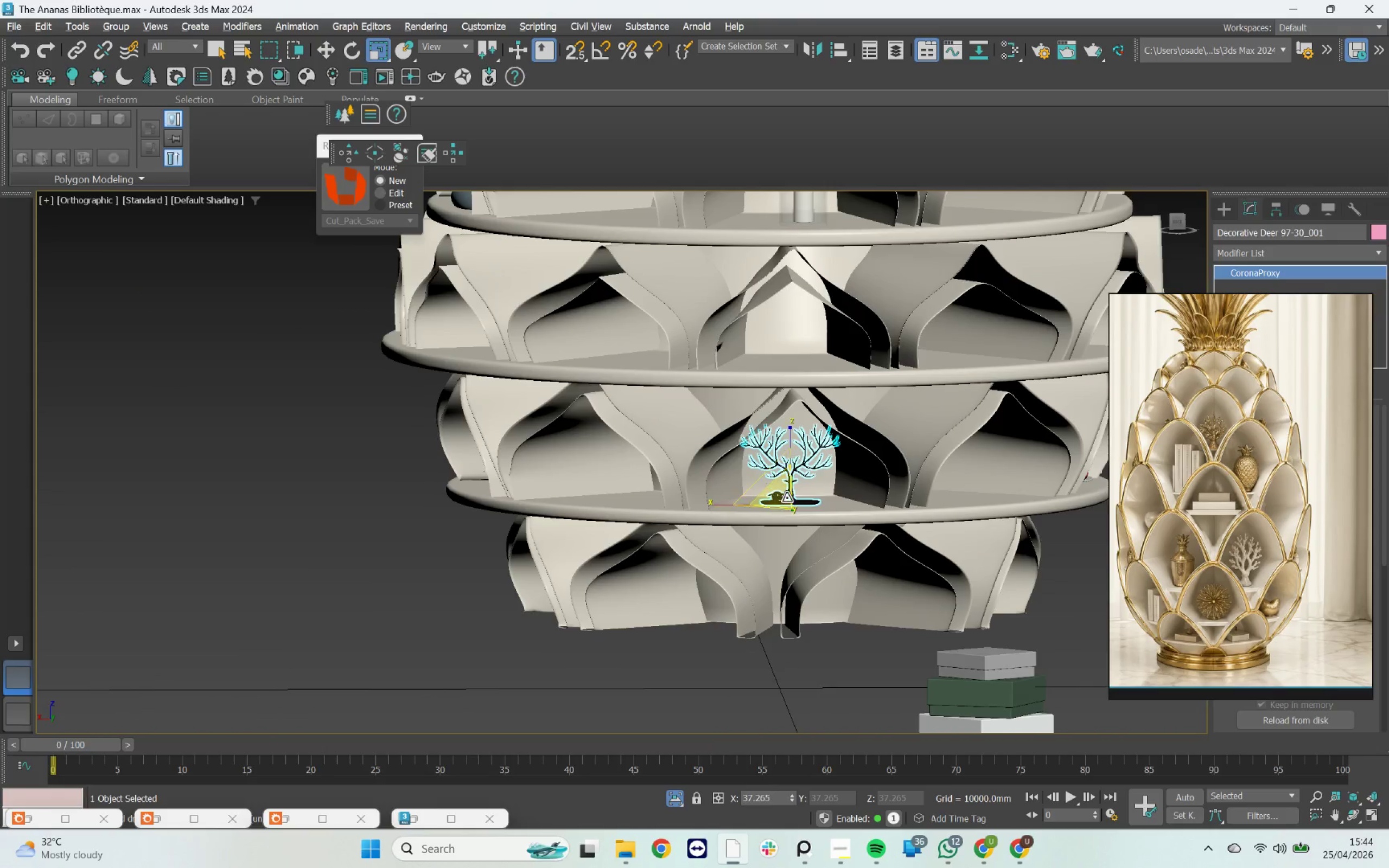 
scroll: coordinate [788, 495], scroll_direction: up, amount: 3.0
 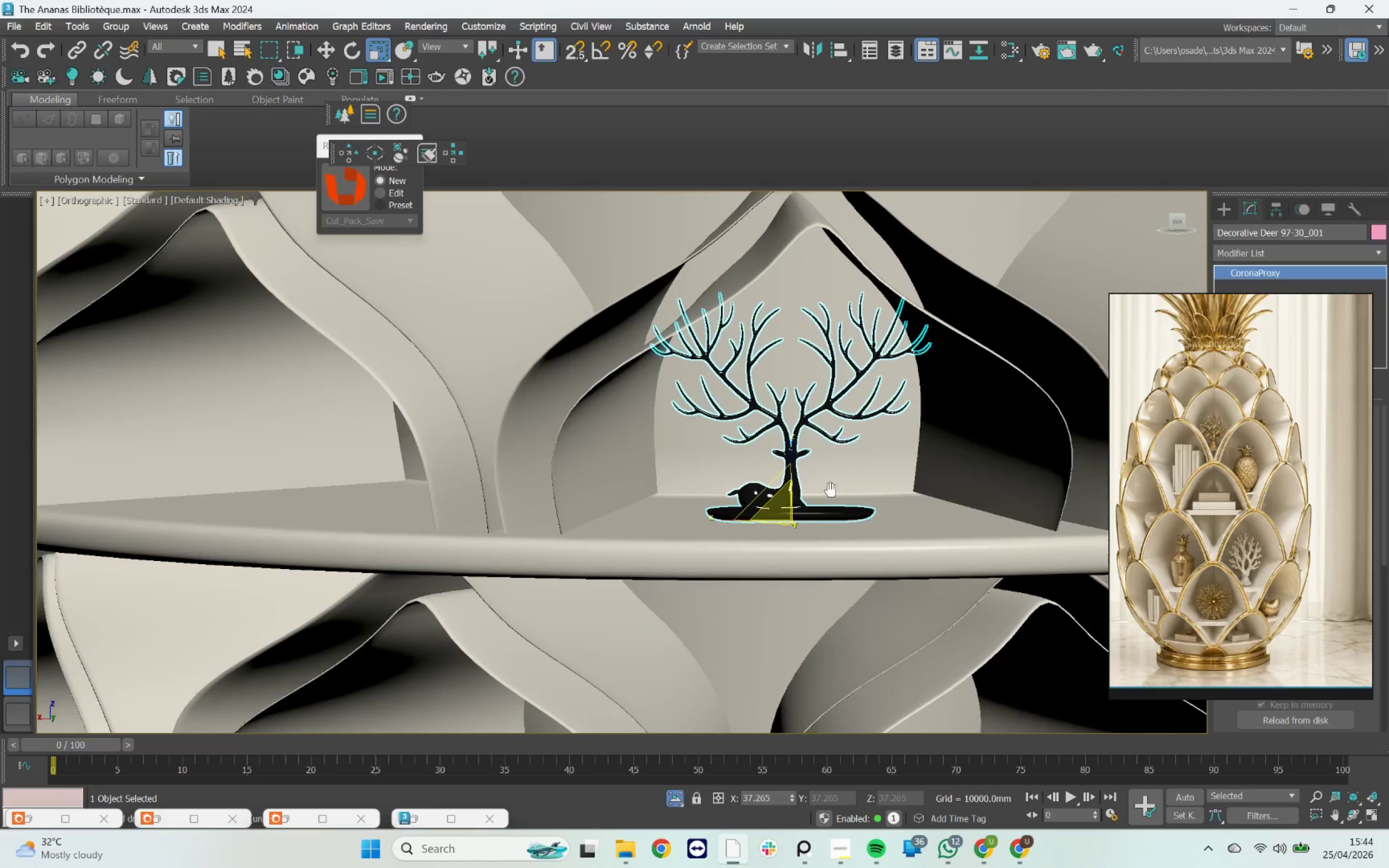 
hold_key(key=AltLeft, duration=1.56)
 